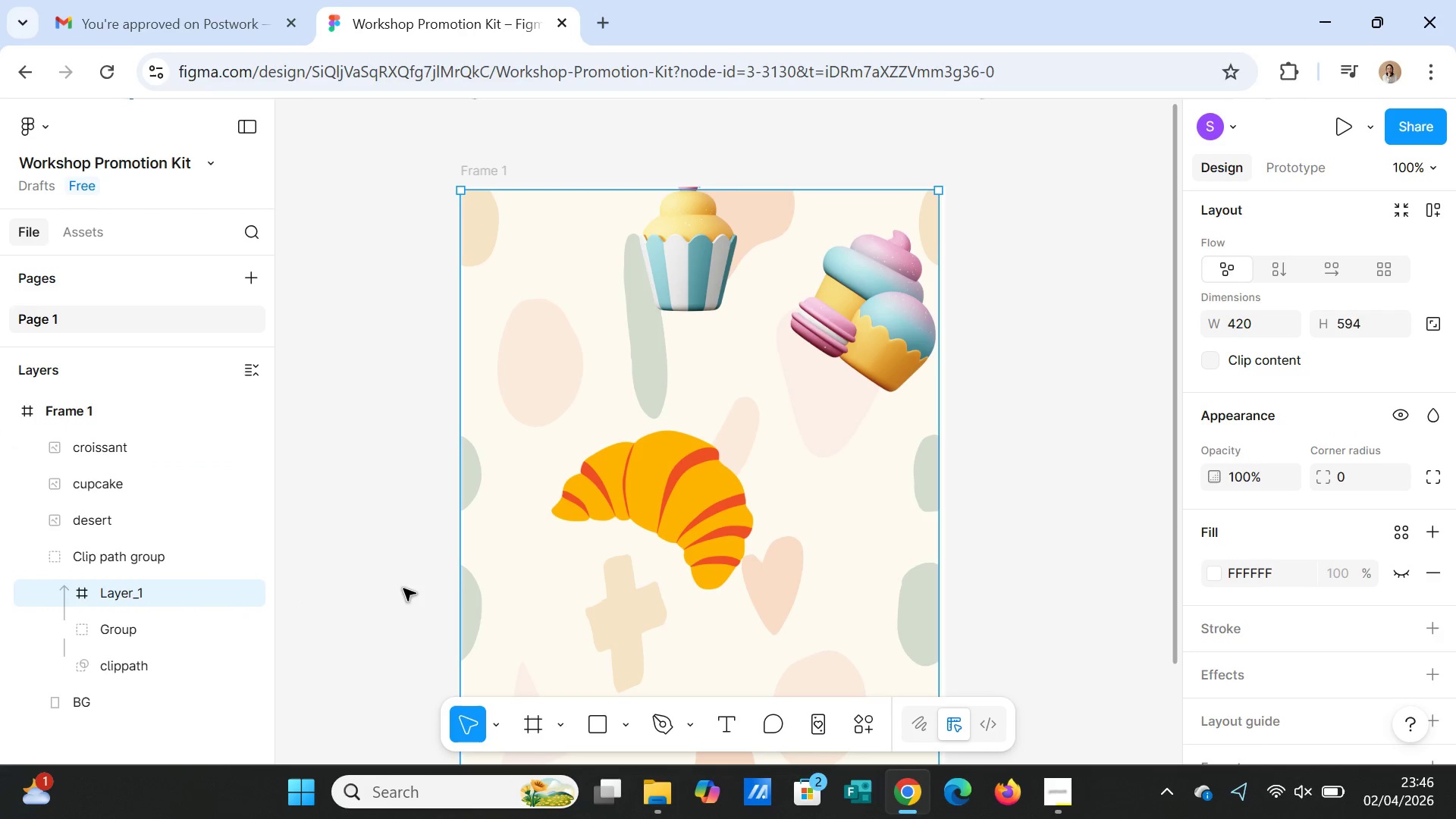 
key(Control+Z)
 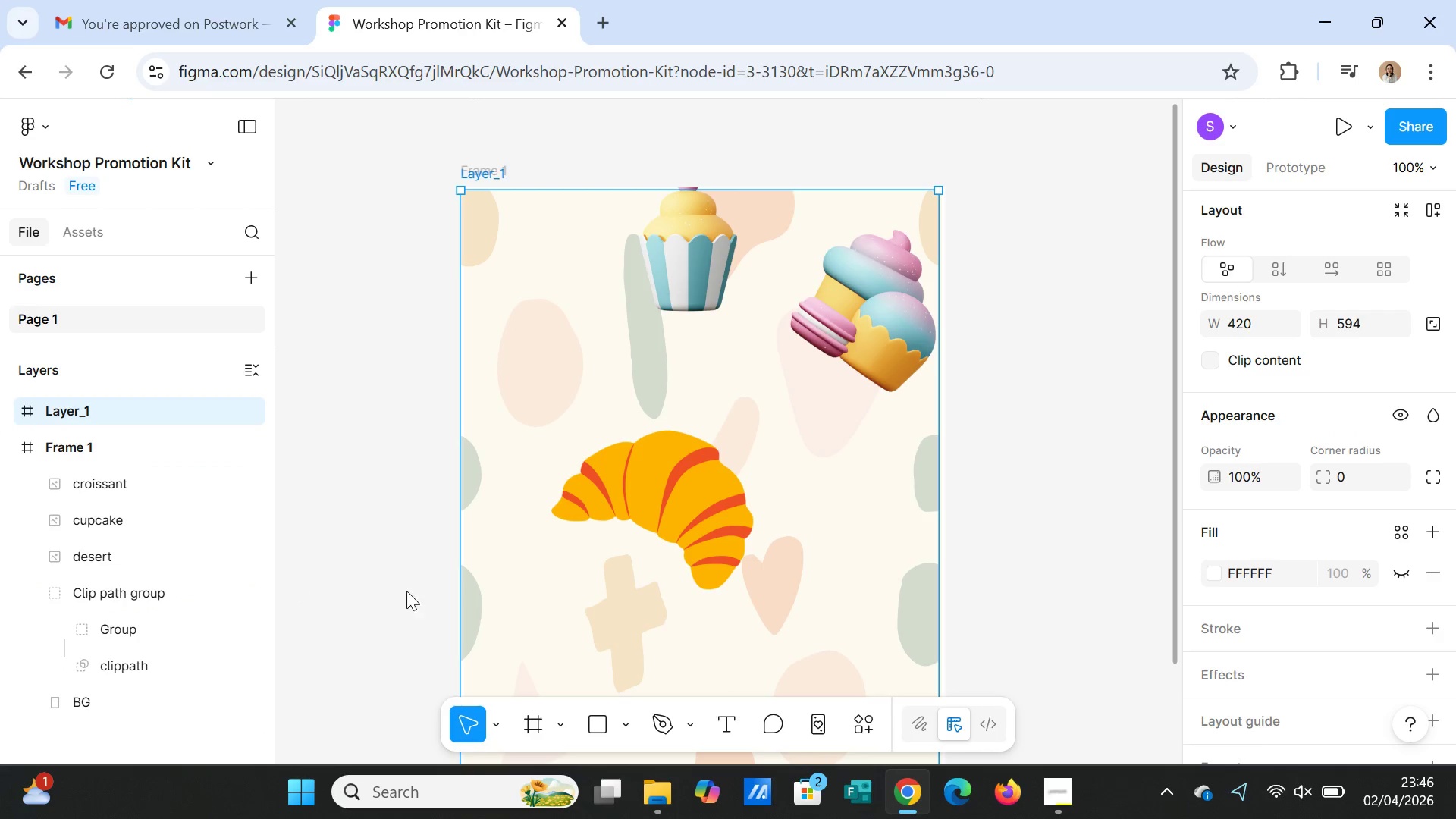 
key(Control+Z)
 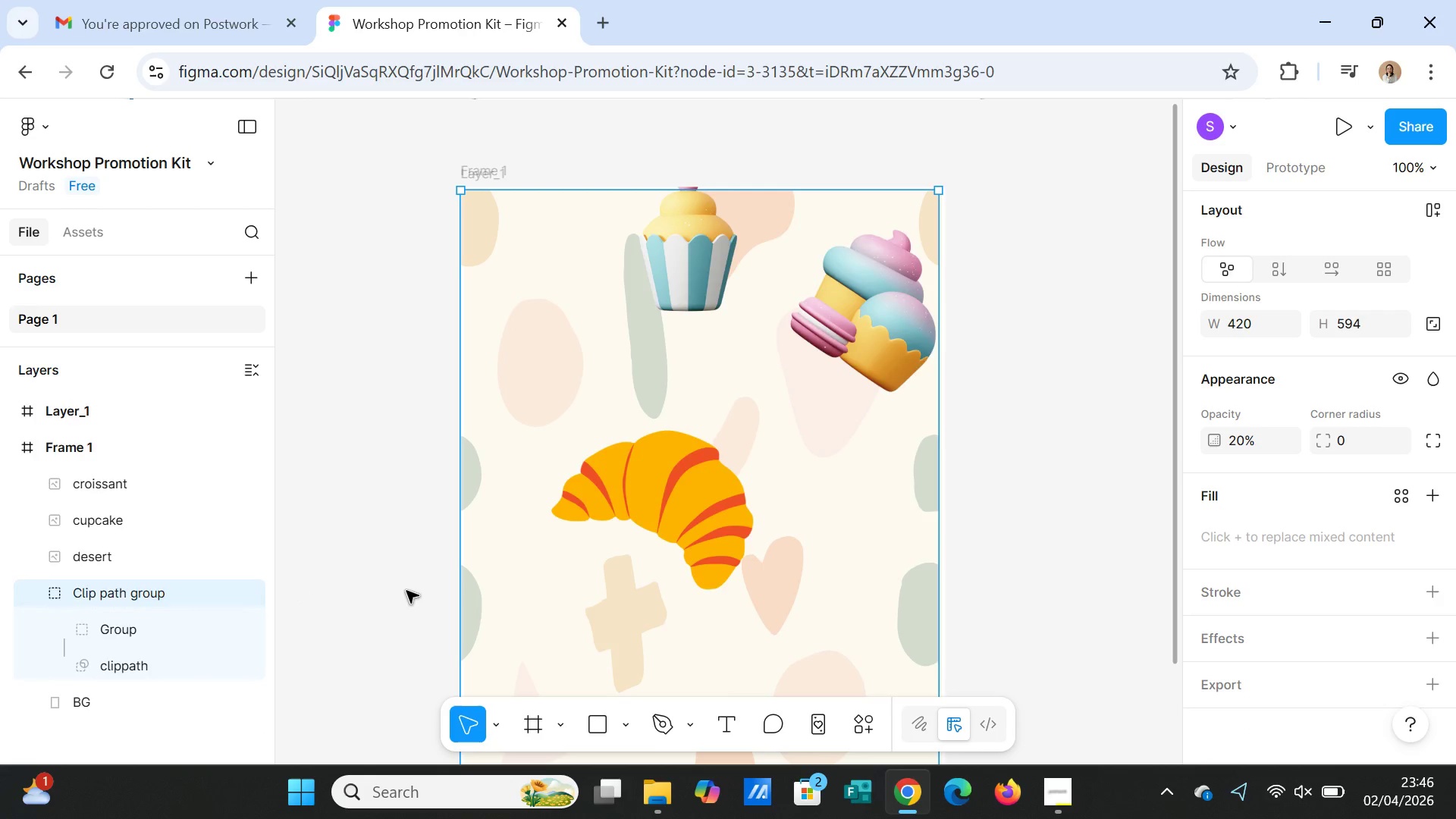 
key(Control+Z)
 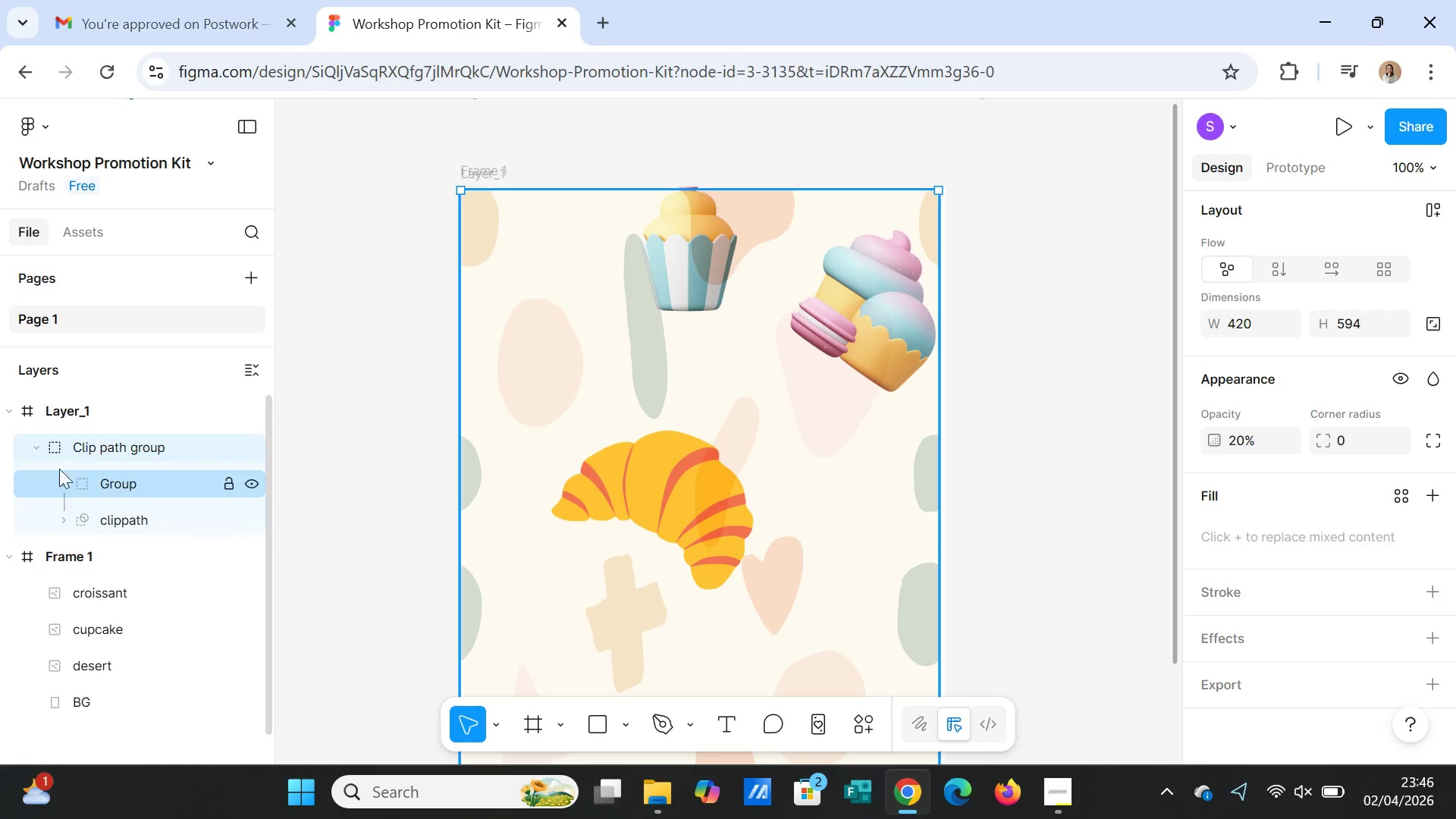 
left_click([33, 450])
 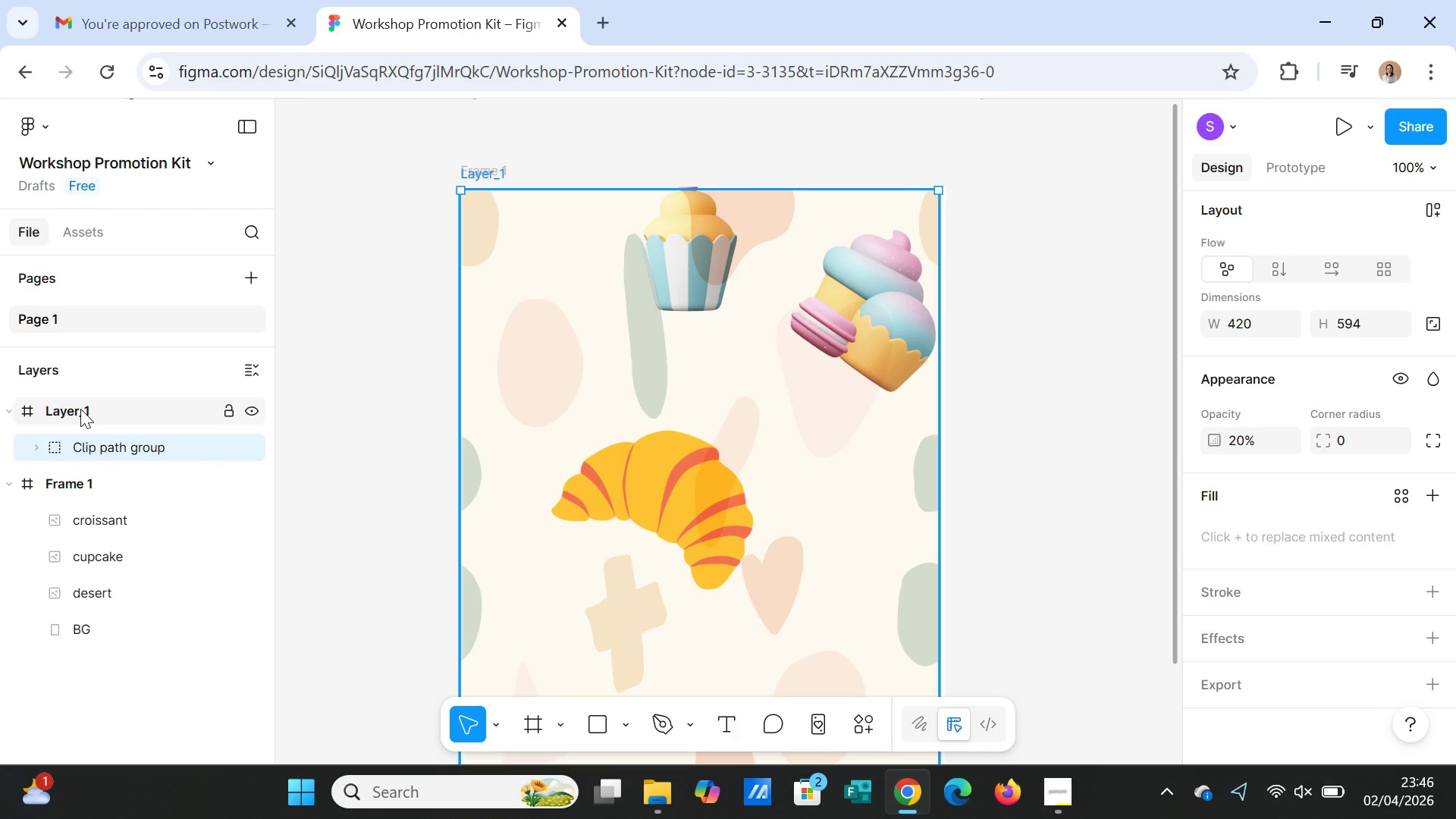 
left_click_drag(start_coordinate=[80, 409], to_coordinate=[96, 610])
 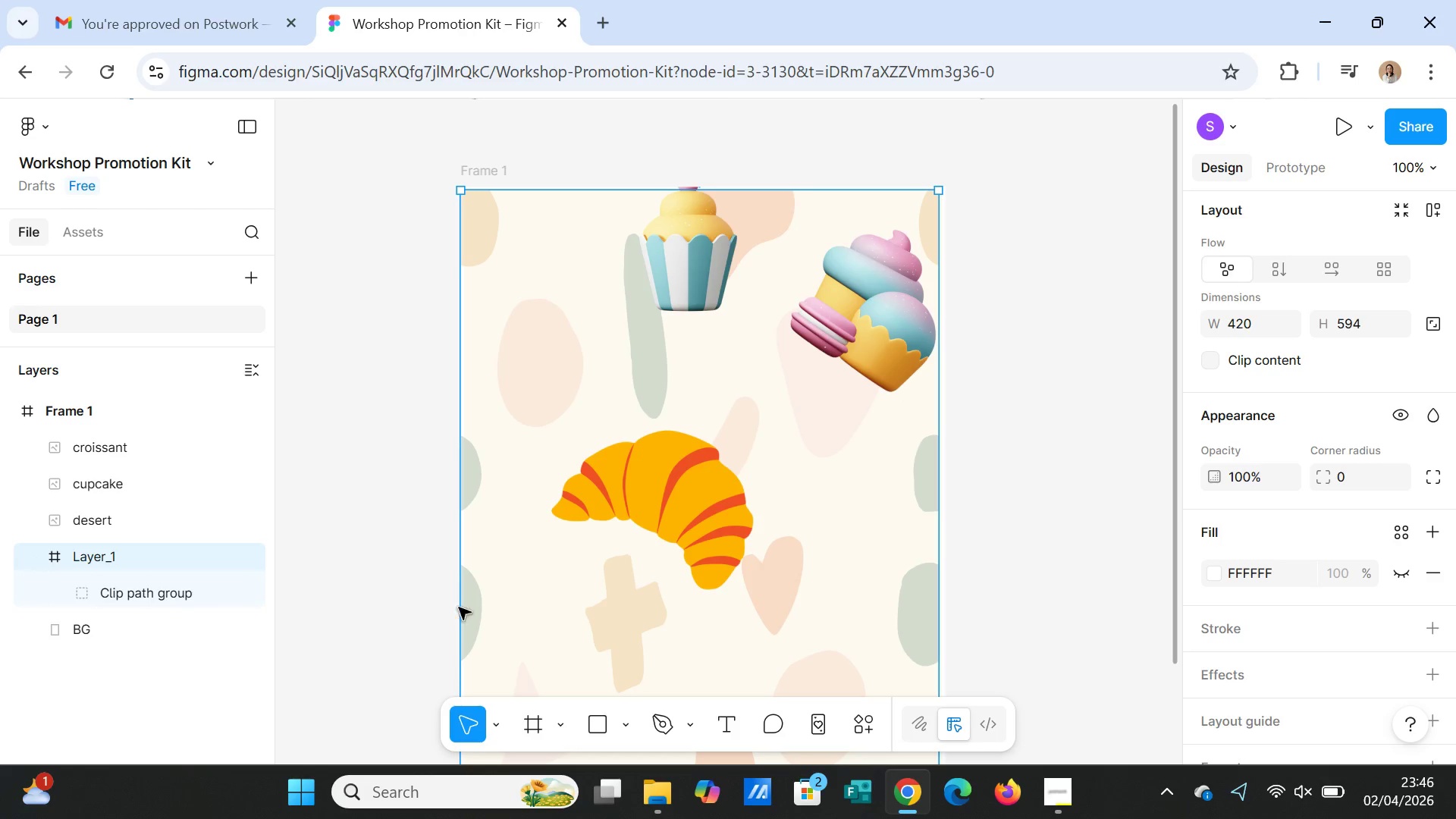 
left_click([1087, 469])
 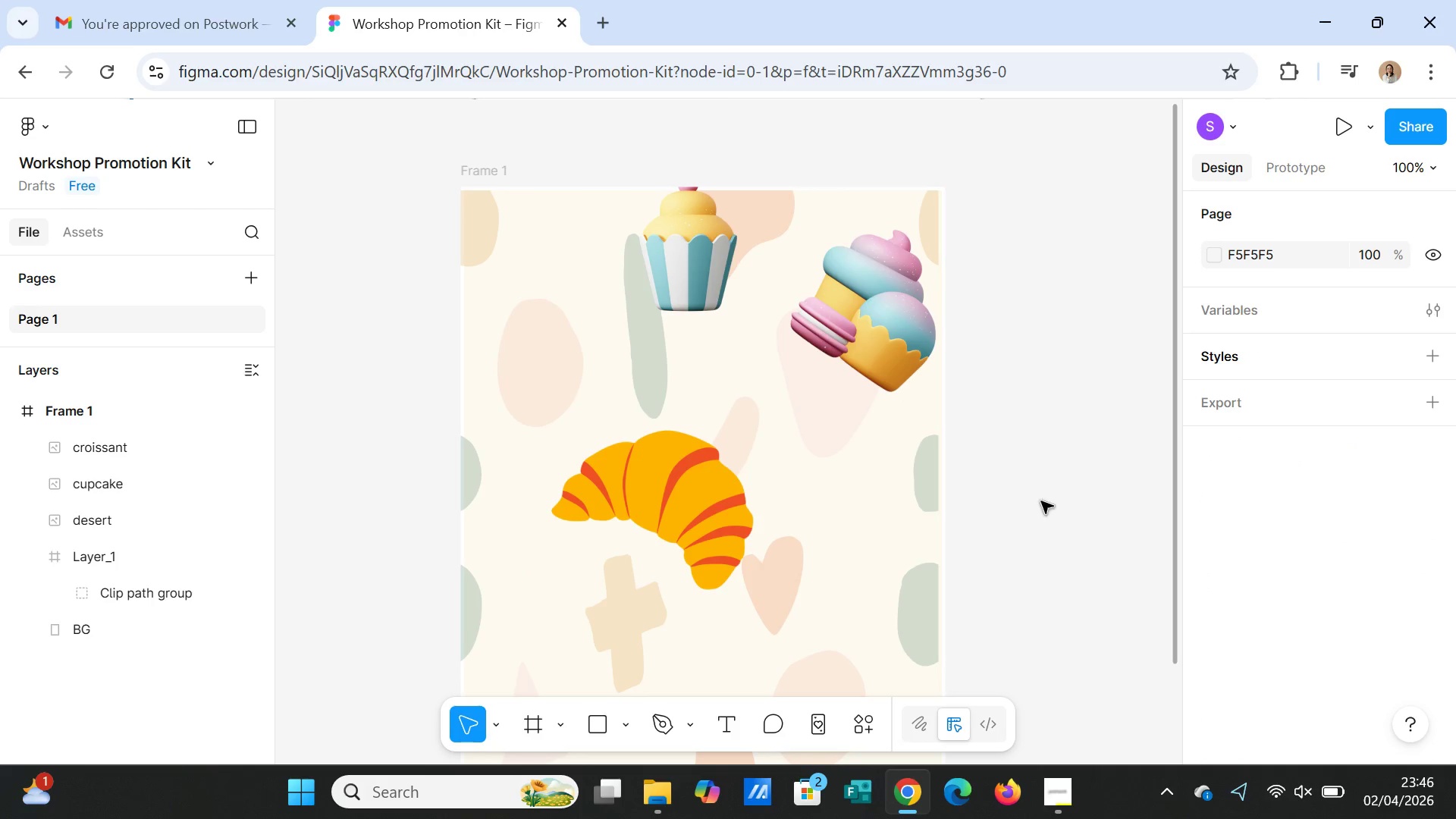 
scroll: coordinate [1040, 519], scroll_direction: down, amount: 6.0
 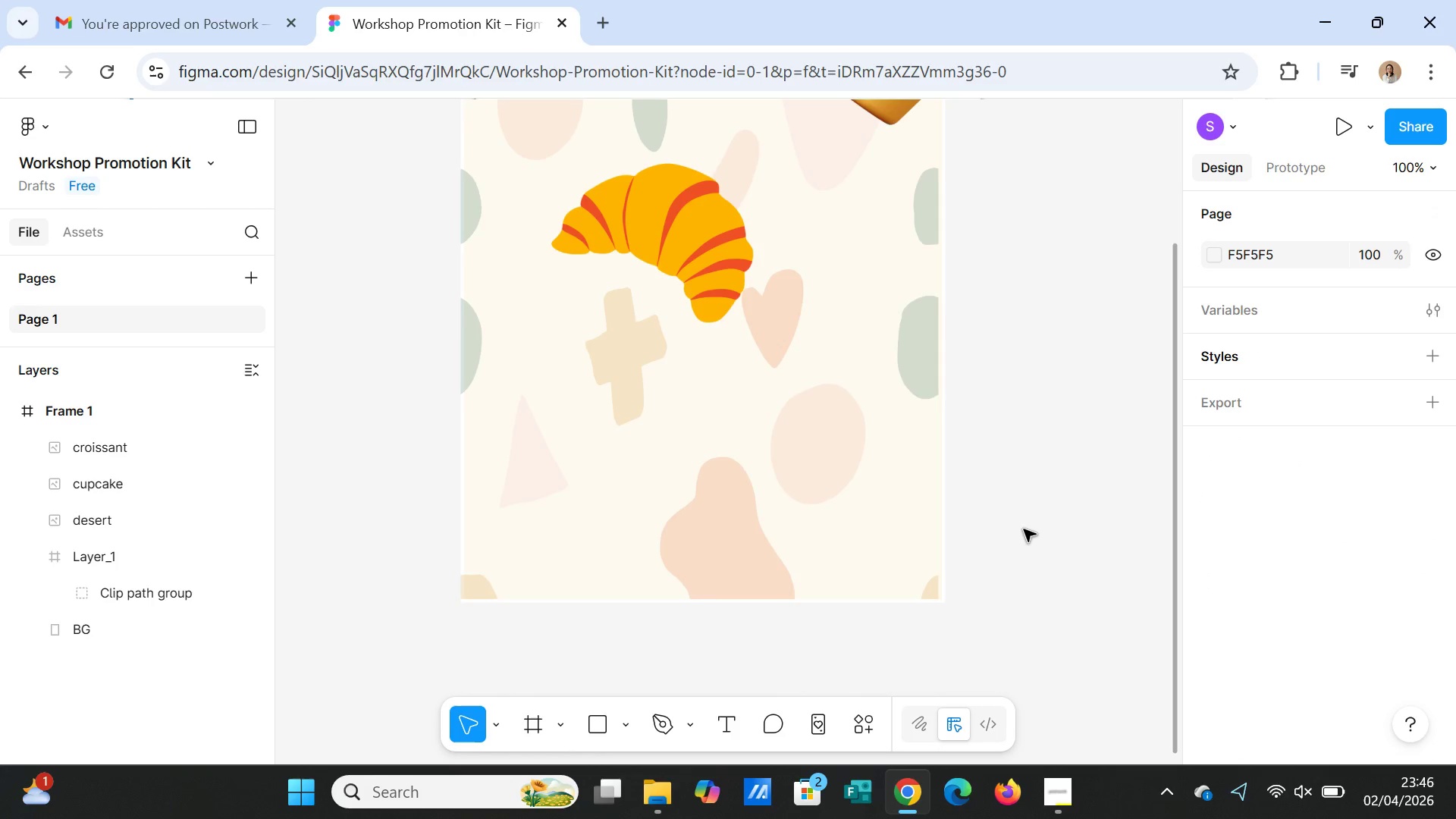 
scroll: coordinate [1024, 529], scroll_direction: up, amount: 10.0
 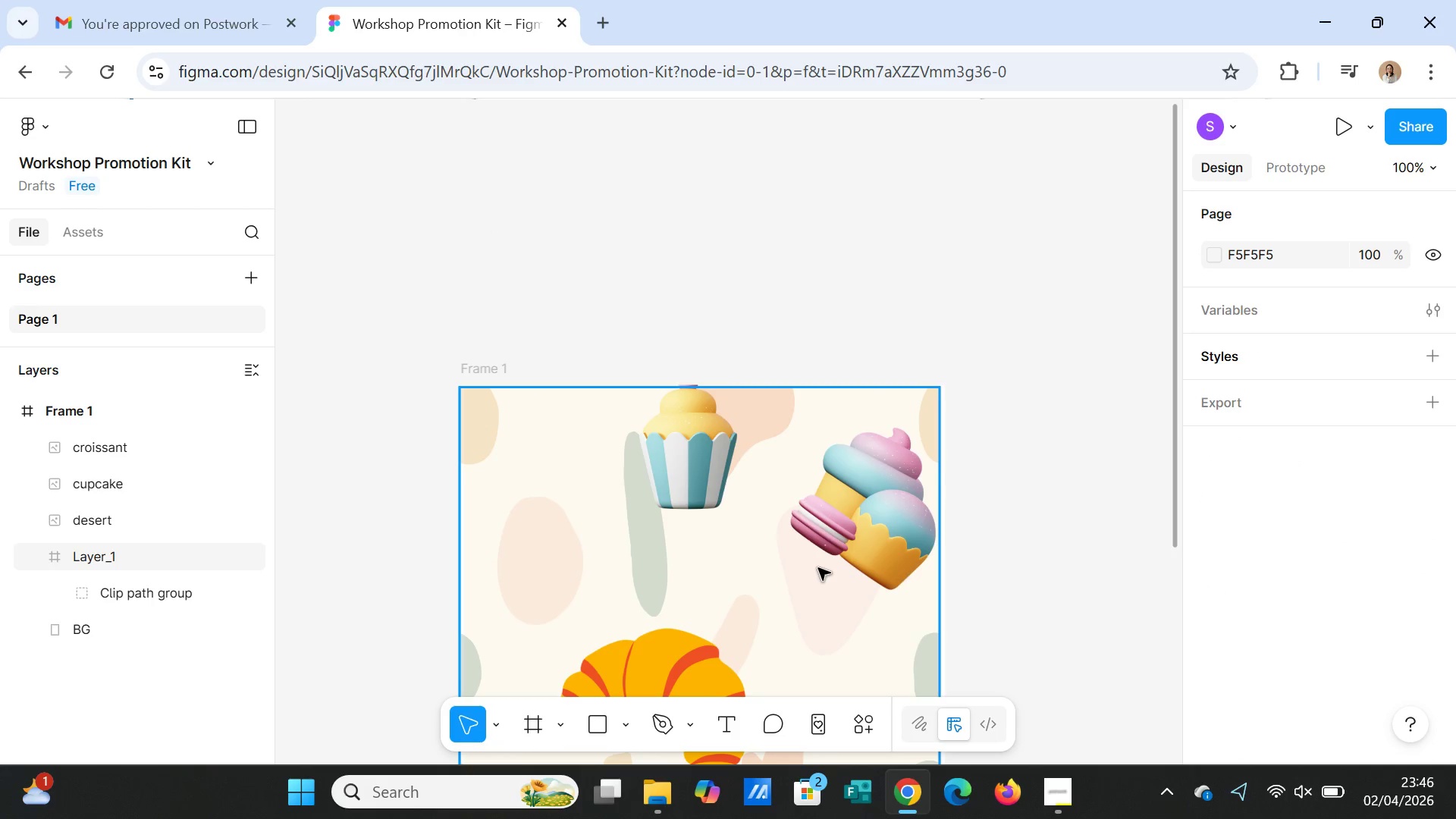 
scroll: coordinate [818, 568], scroll_direction: down, amount: 3.0
 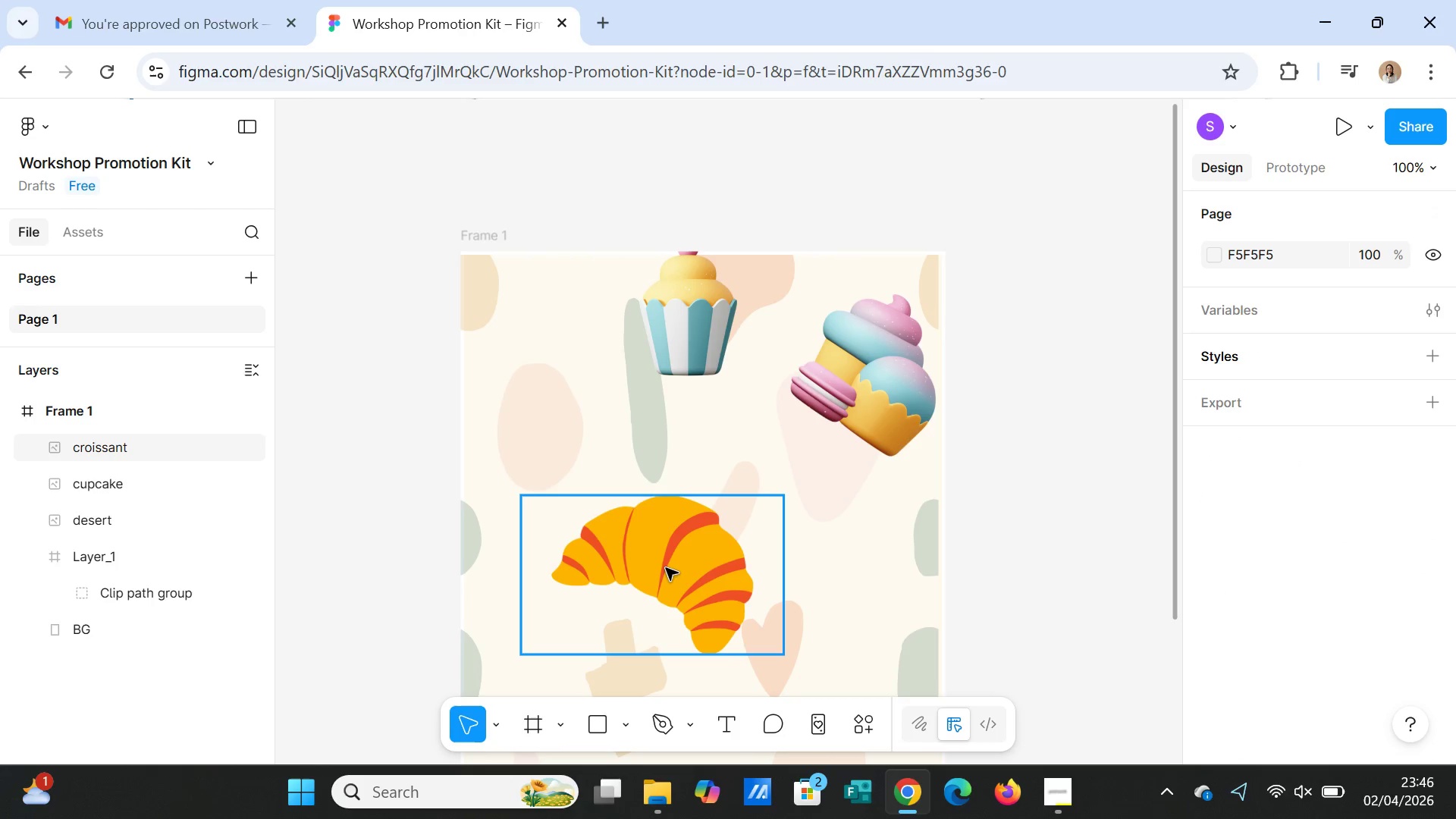 
left_click([666, 568])
 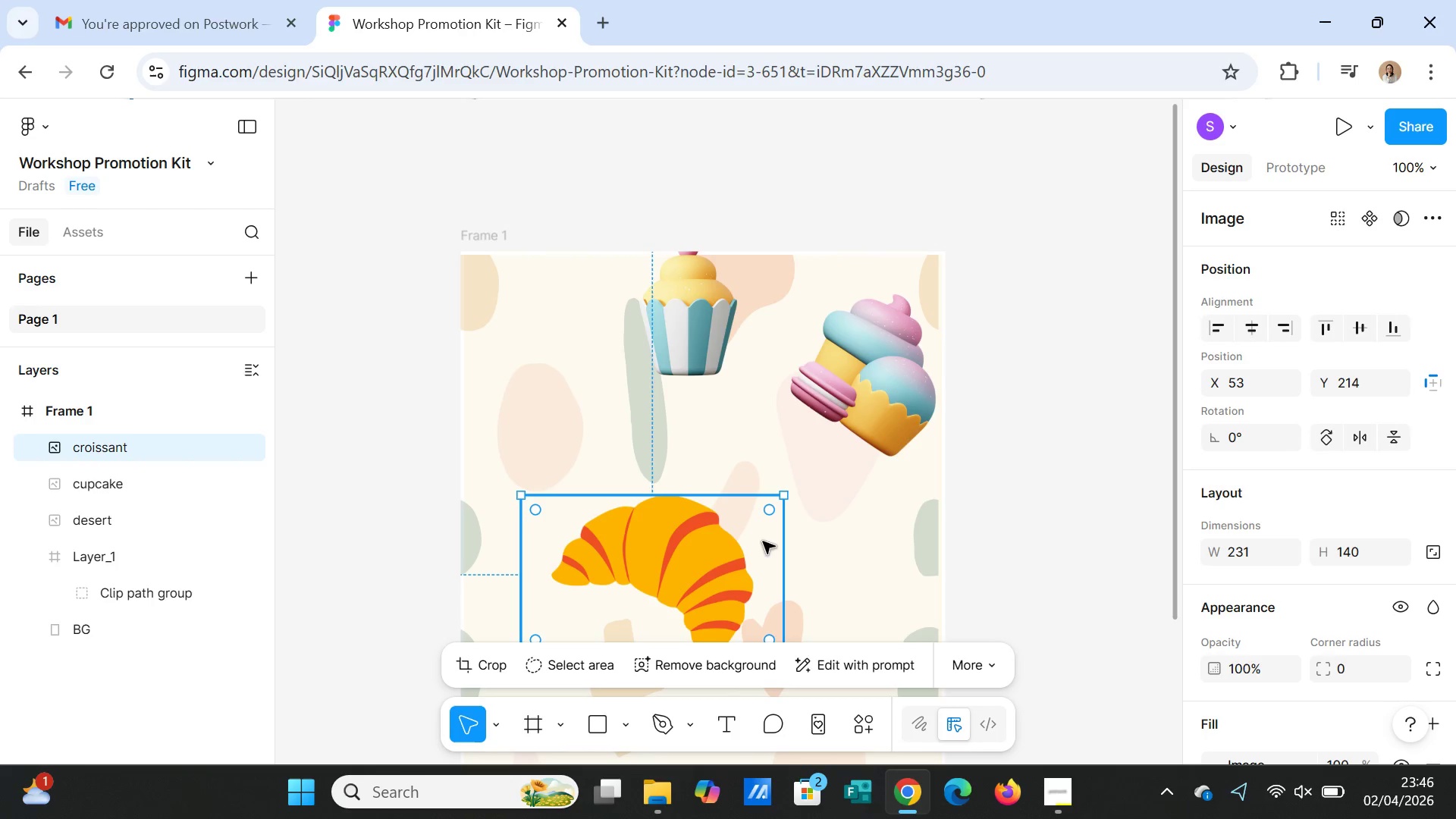 
scroll: coordinate [742, 524], scroll_direction: down, amount: 4.0
 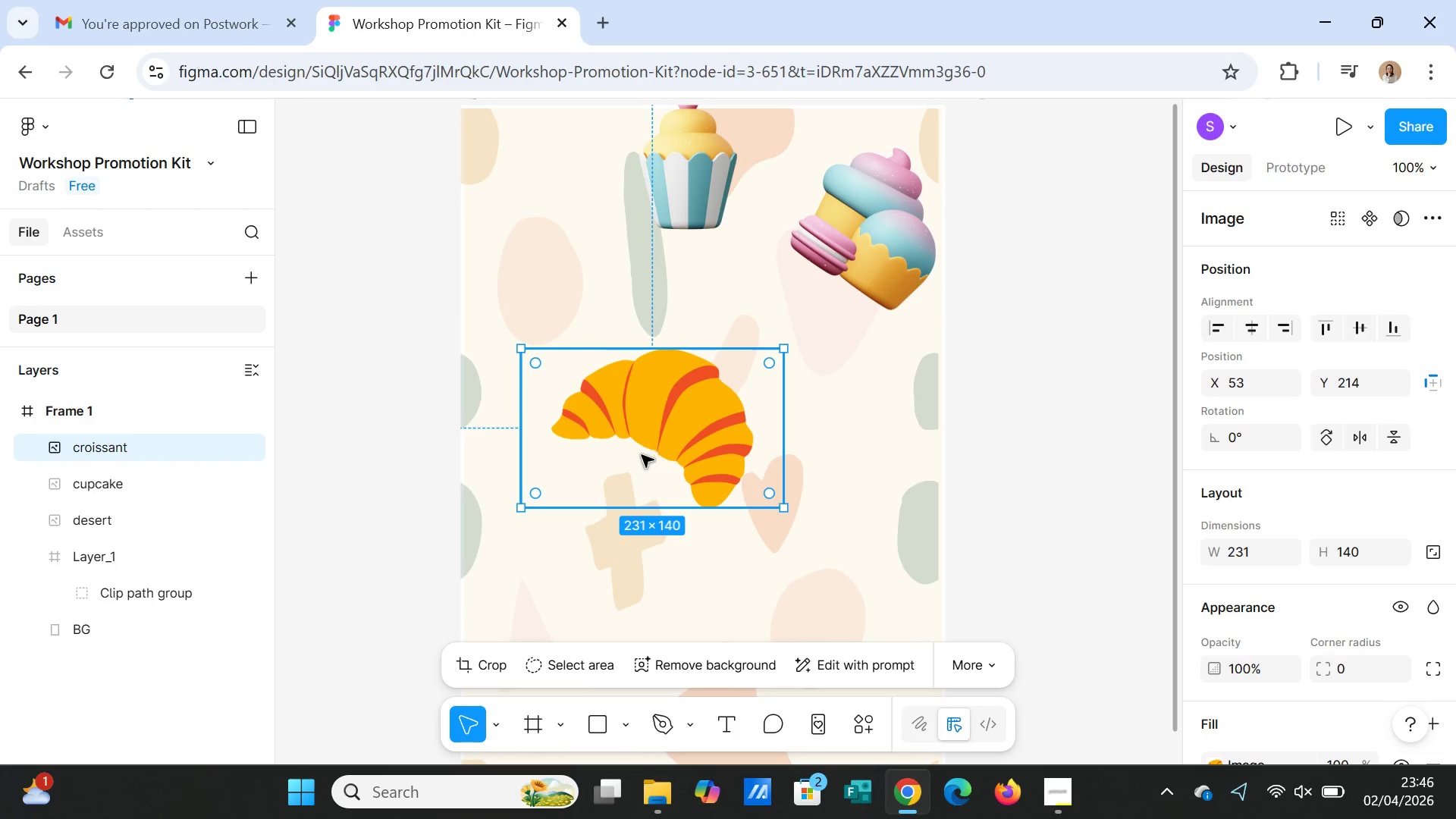 
left_click_drag(start_coordinate=[641, 455], to_coordinate=[590, 584])
 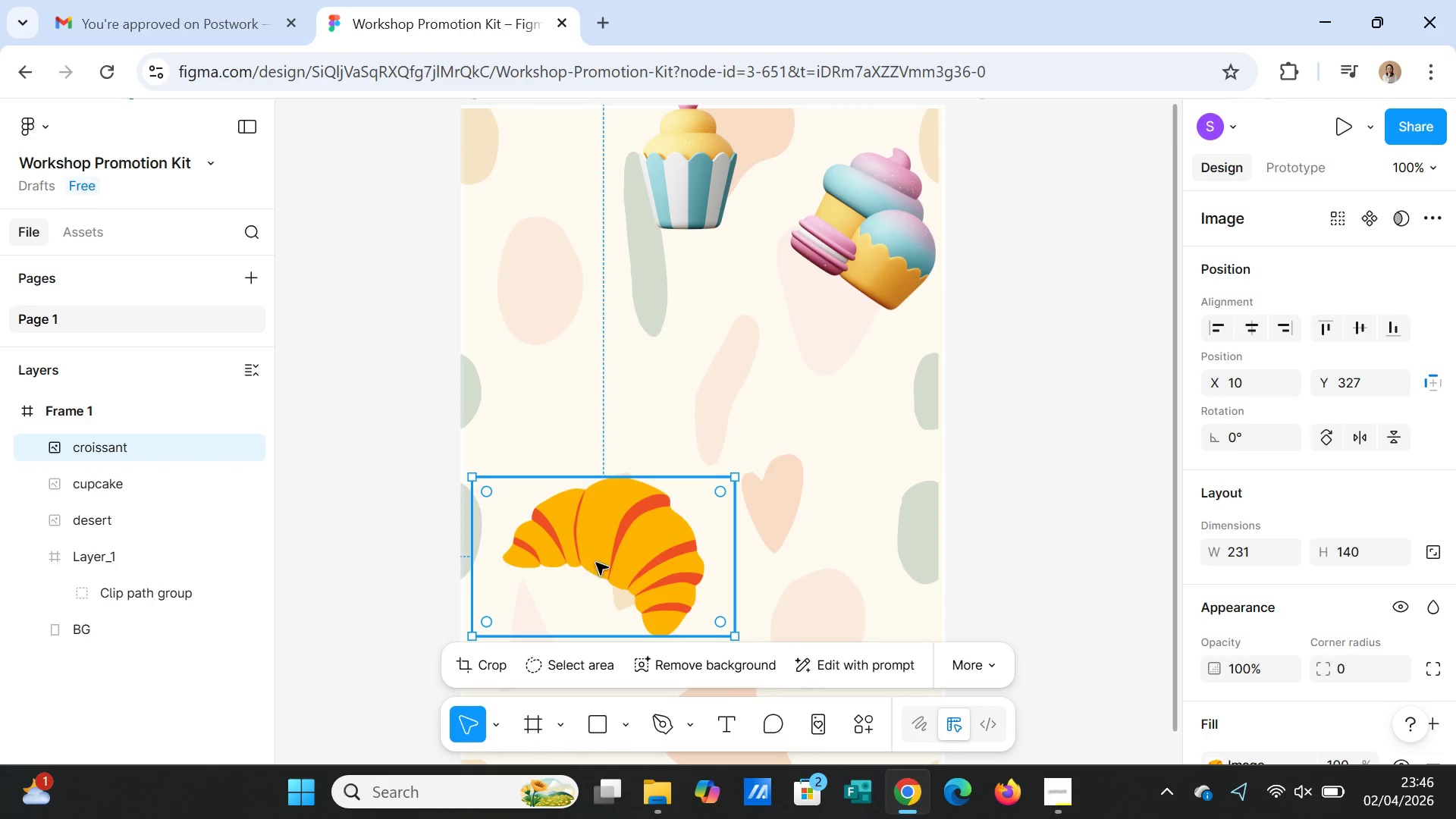 
scroll: coordinate [596, 563], scroll_direction: down, amount: 3.0
 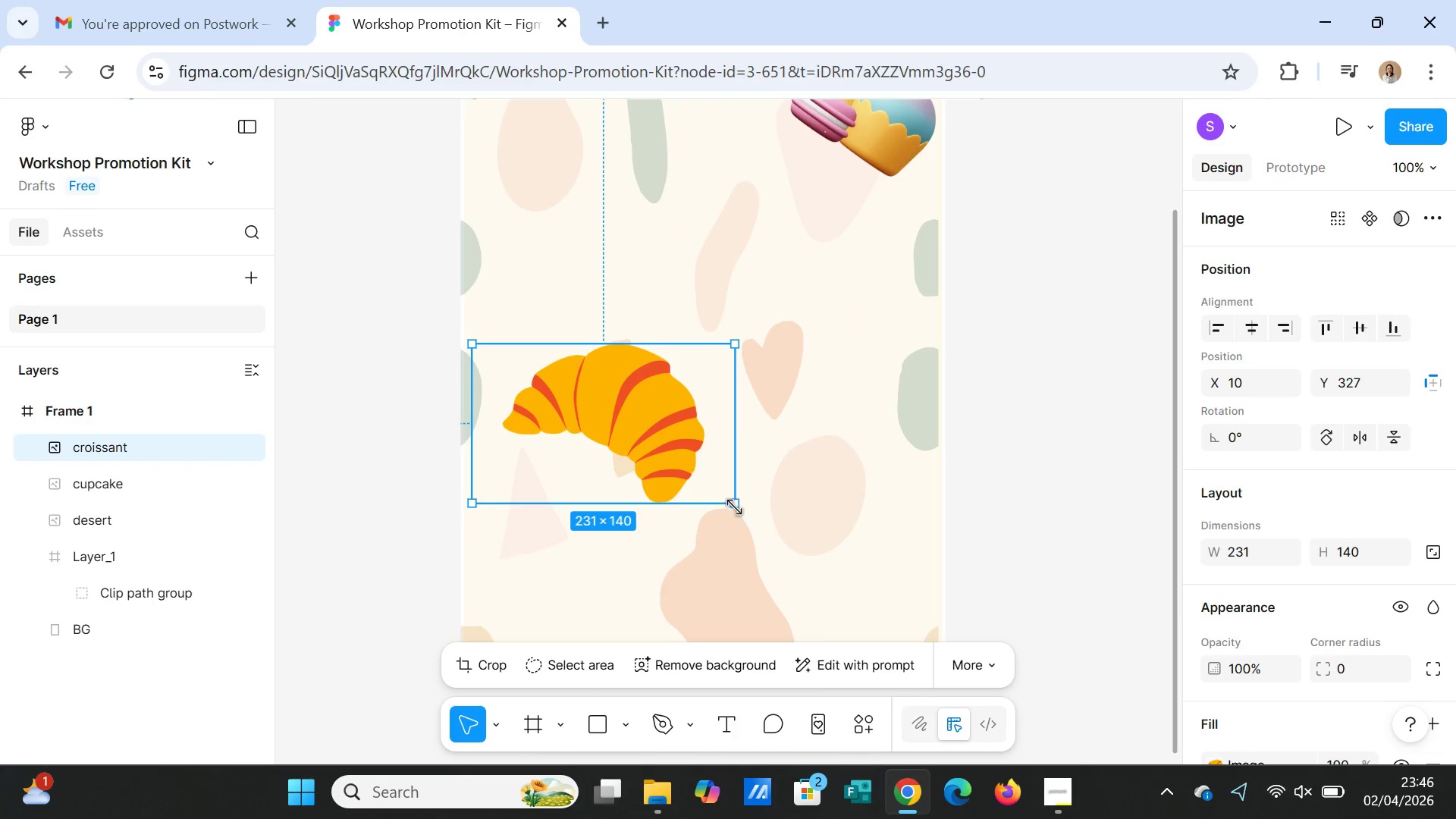 
left_click_drag(start_coordinate=[733, 507], to_coordinate=[649, 428])
 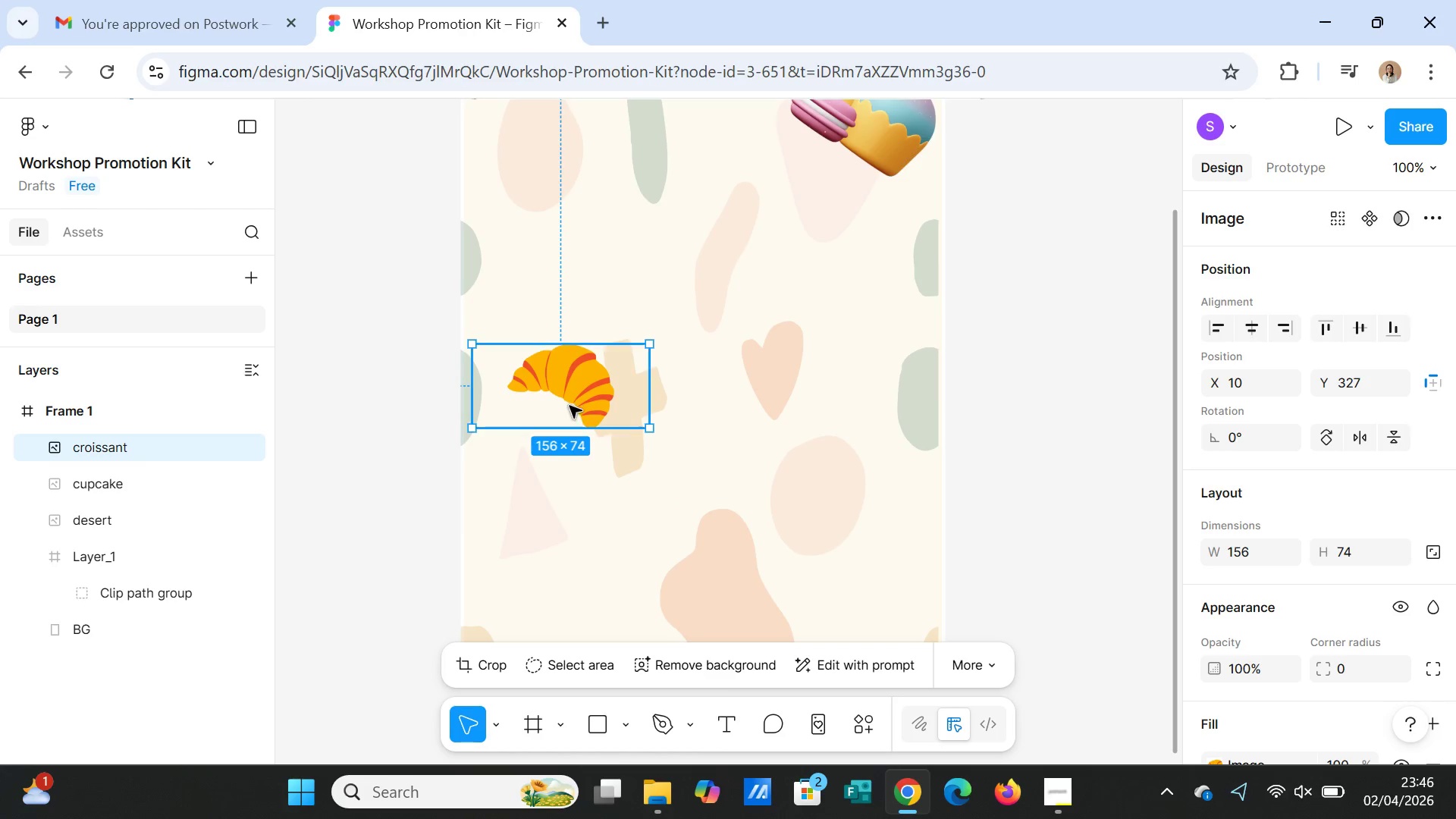 
left_click_drag(start_coordinate=[570, 406], to_coordinate=[564, 584])
 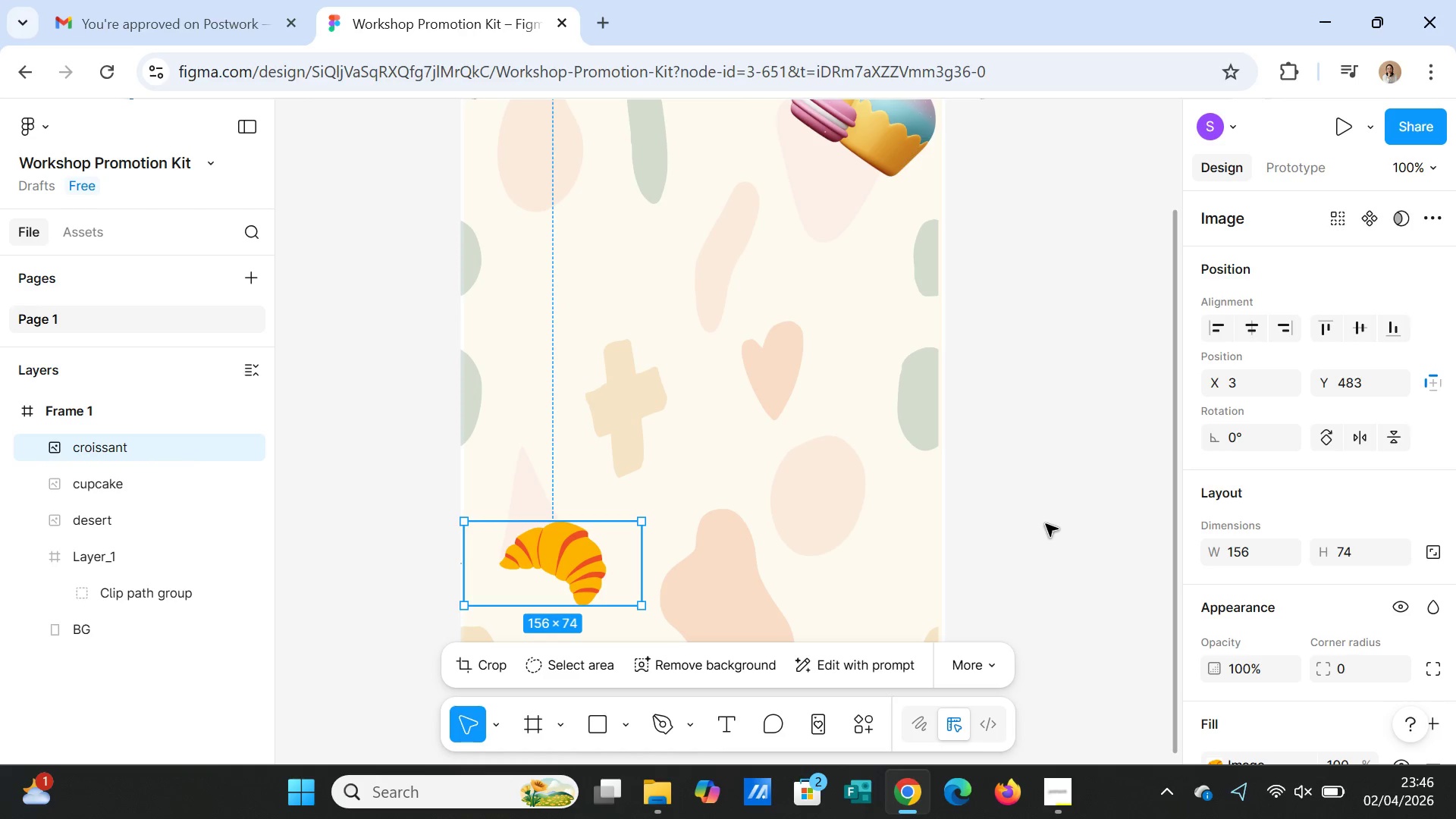 
left_click([1046, 524])
 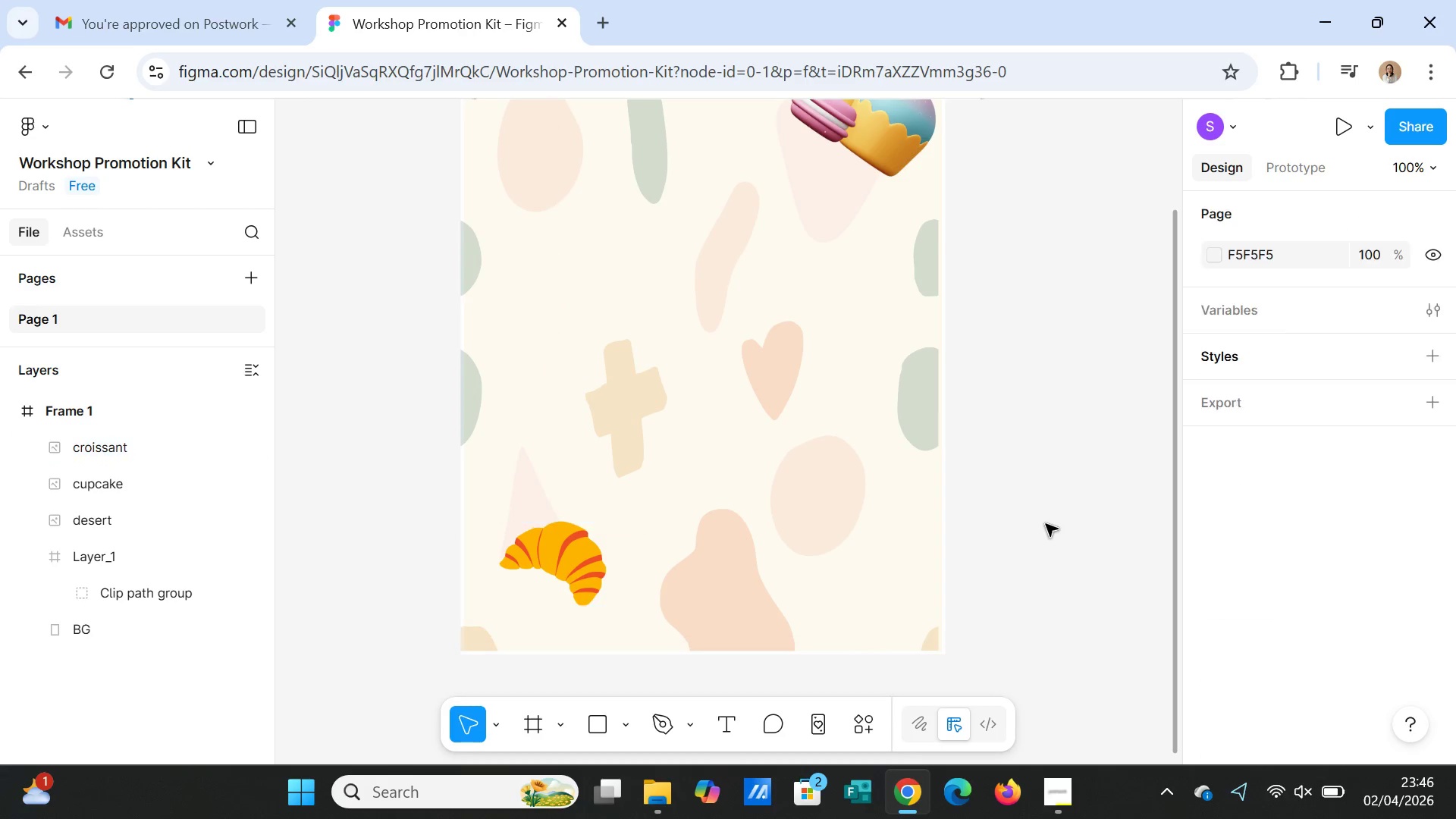 
scroll: coordinate [1046, 524], scroll_direction: up, amount: 5.0
 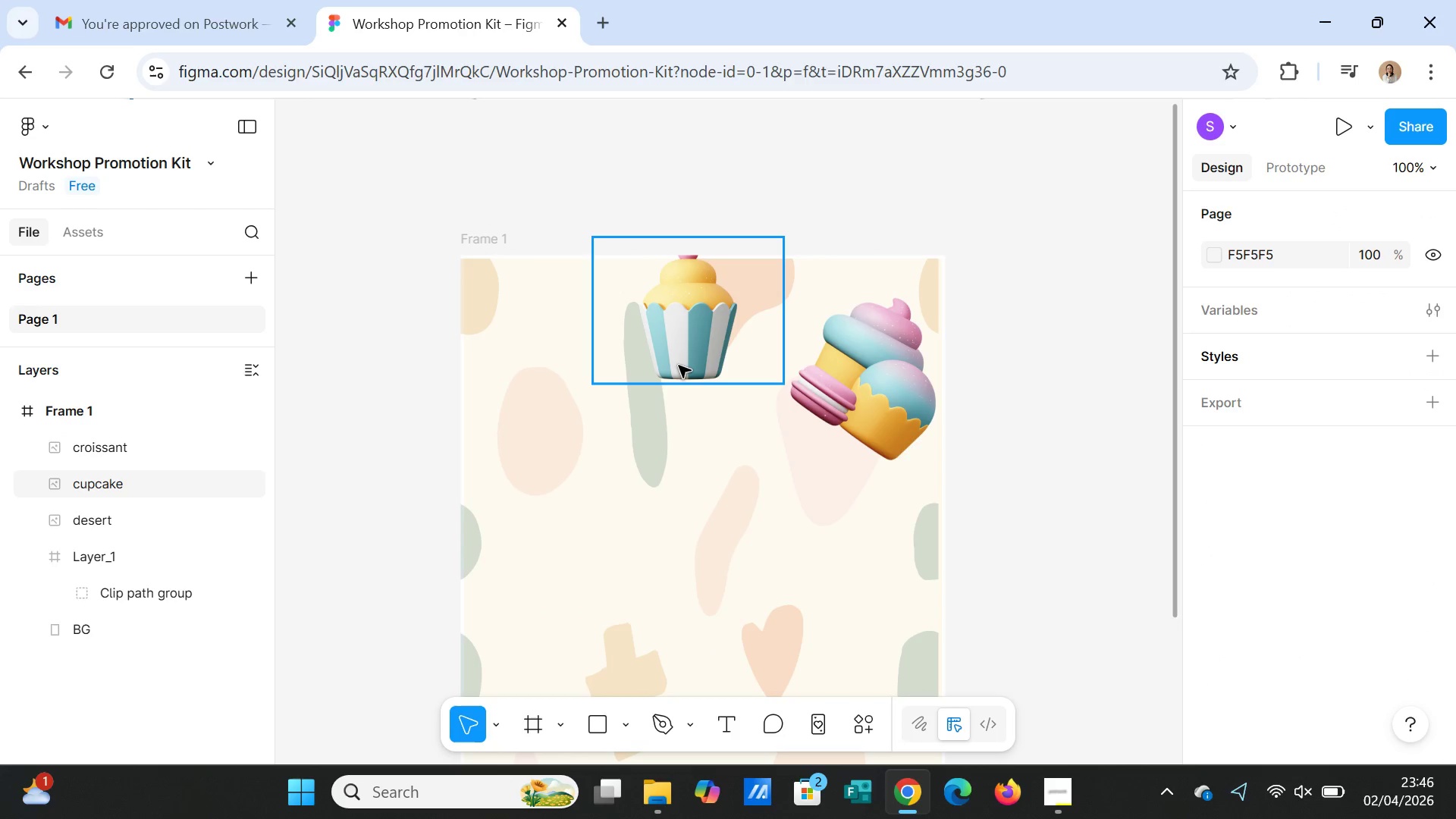 
left_click([679, 366])
 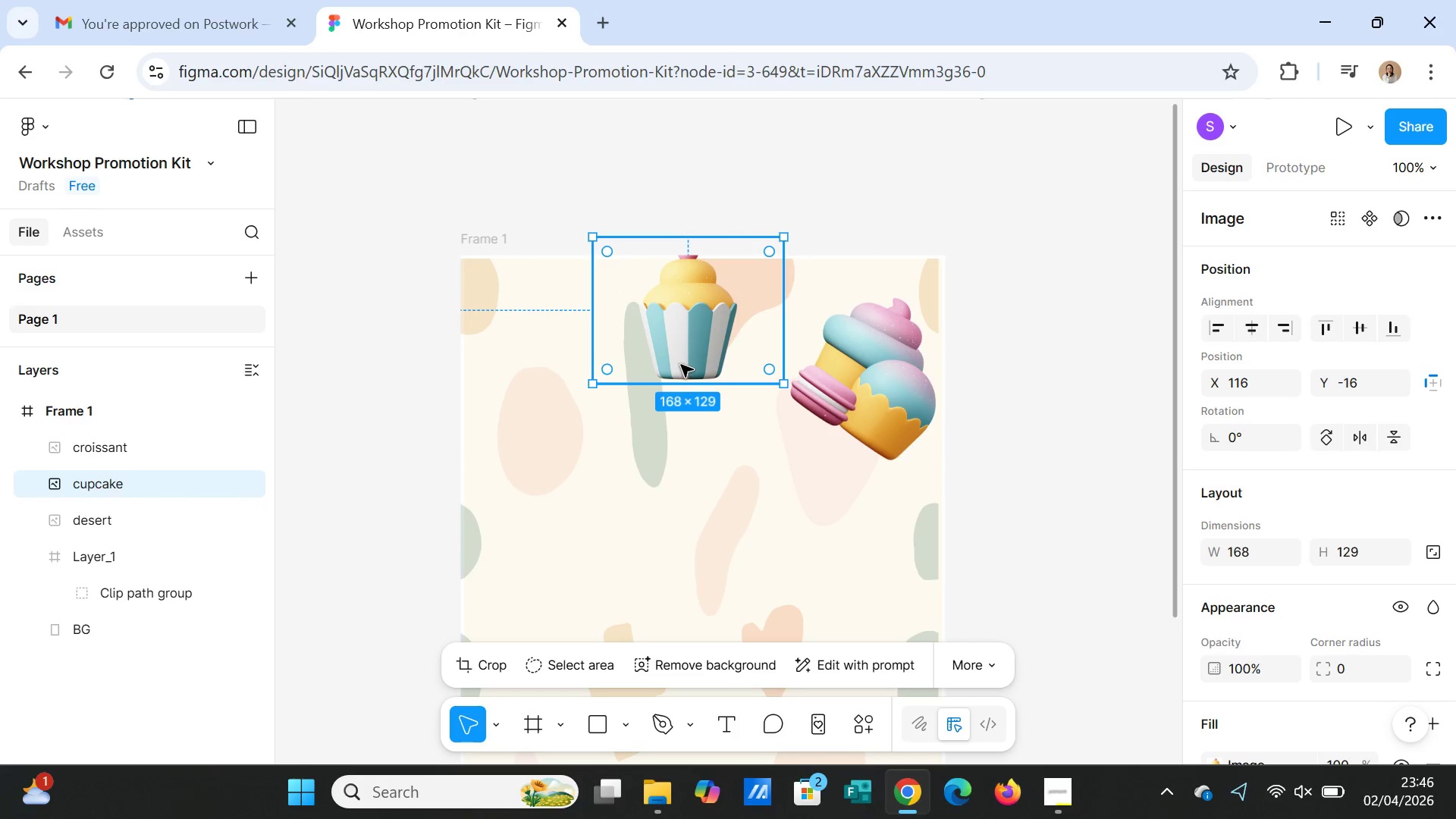 
left_click_drag(start_coordinate=[681, 365], to_coordinate=[533, 508])
 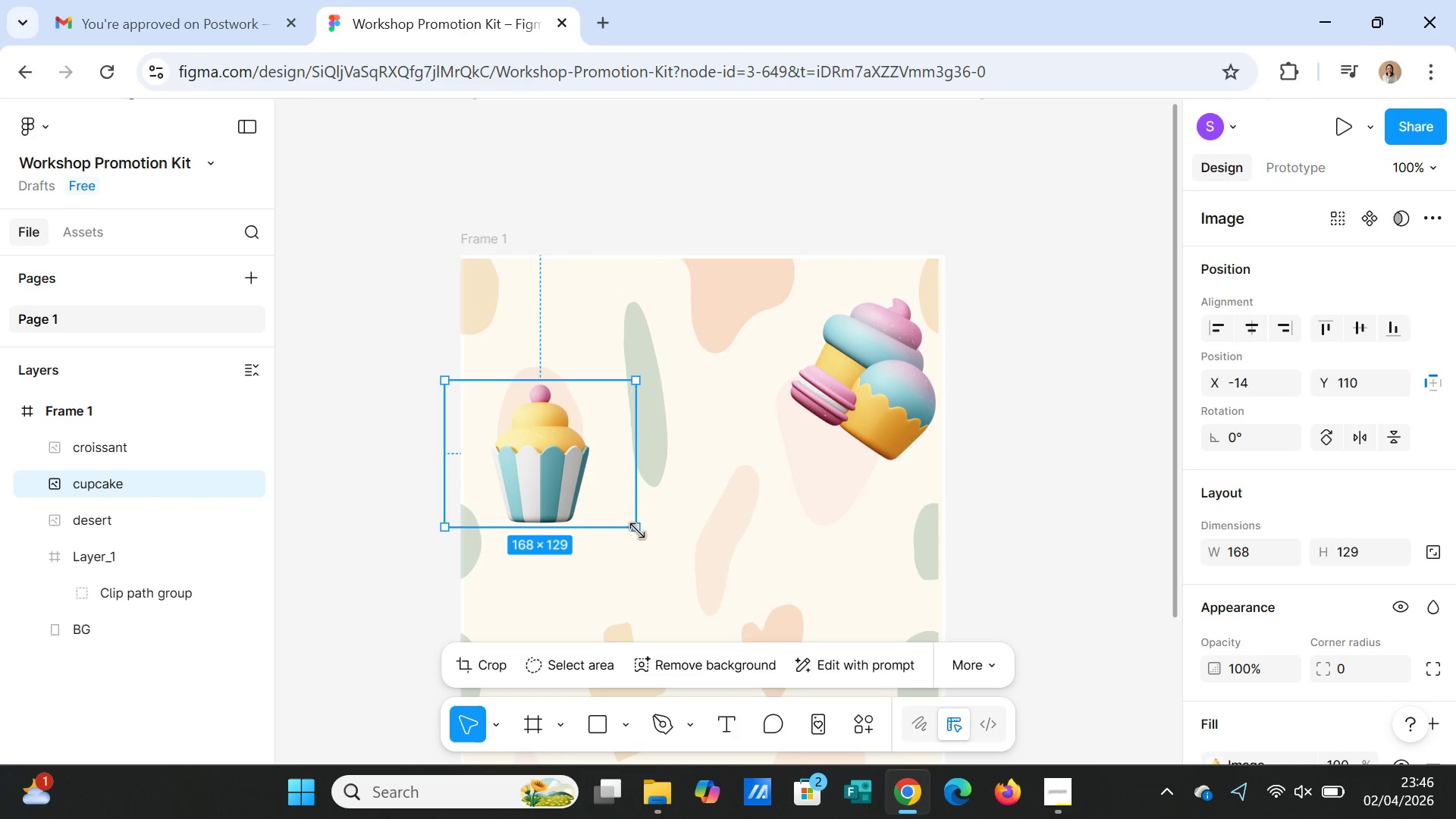 
left_click_drag(start_coordinate=[637, 531], to_coordinate=[606, 506])
 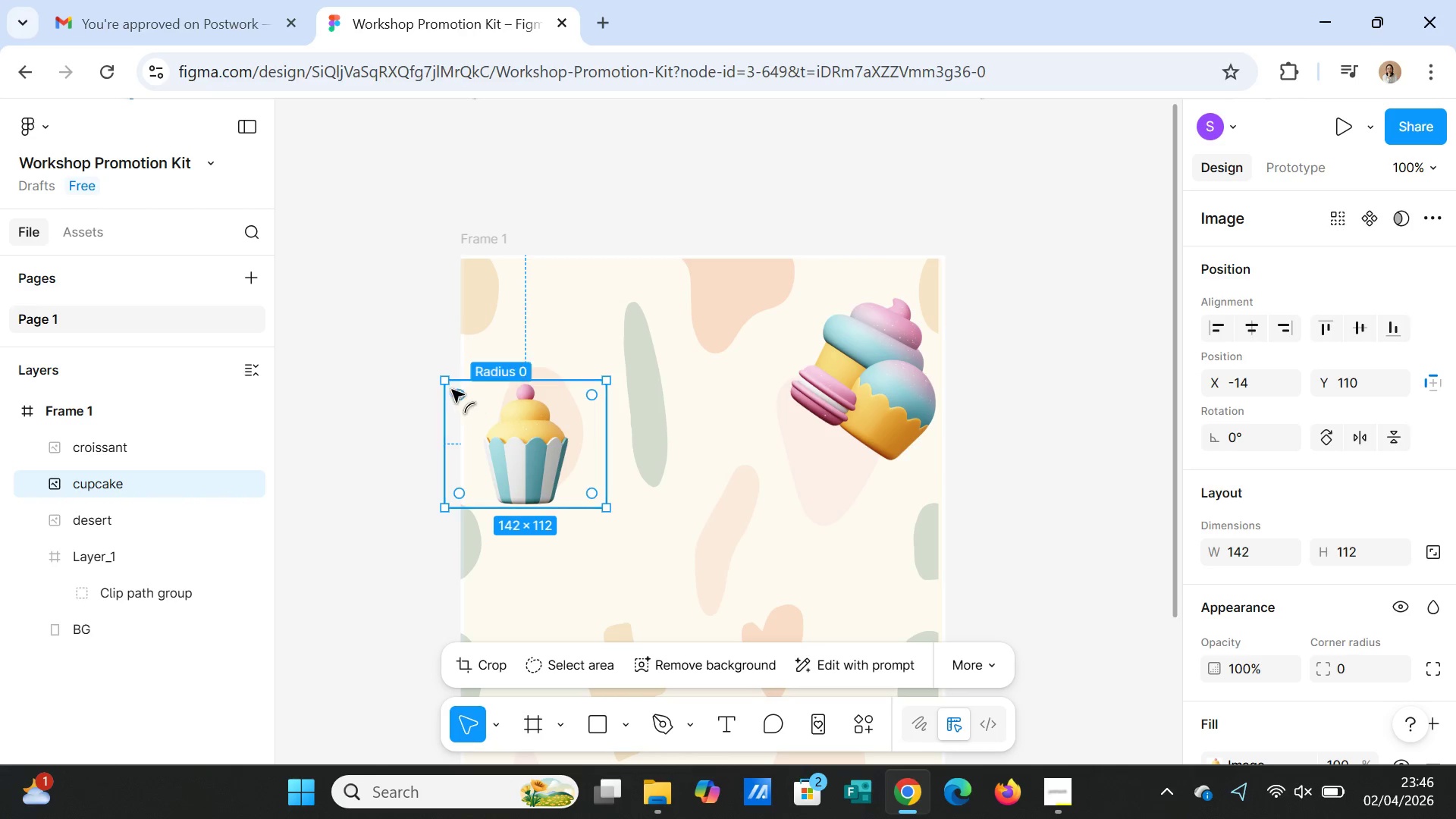 
left_click_drag(start_coordinate=[441, 384], to_coordinate=[501, 415])
 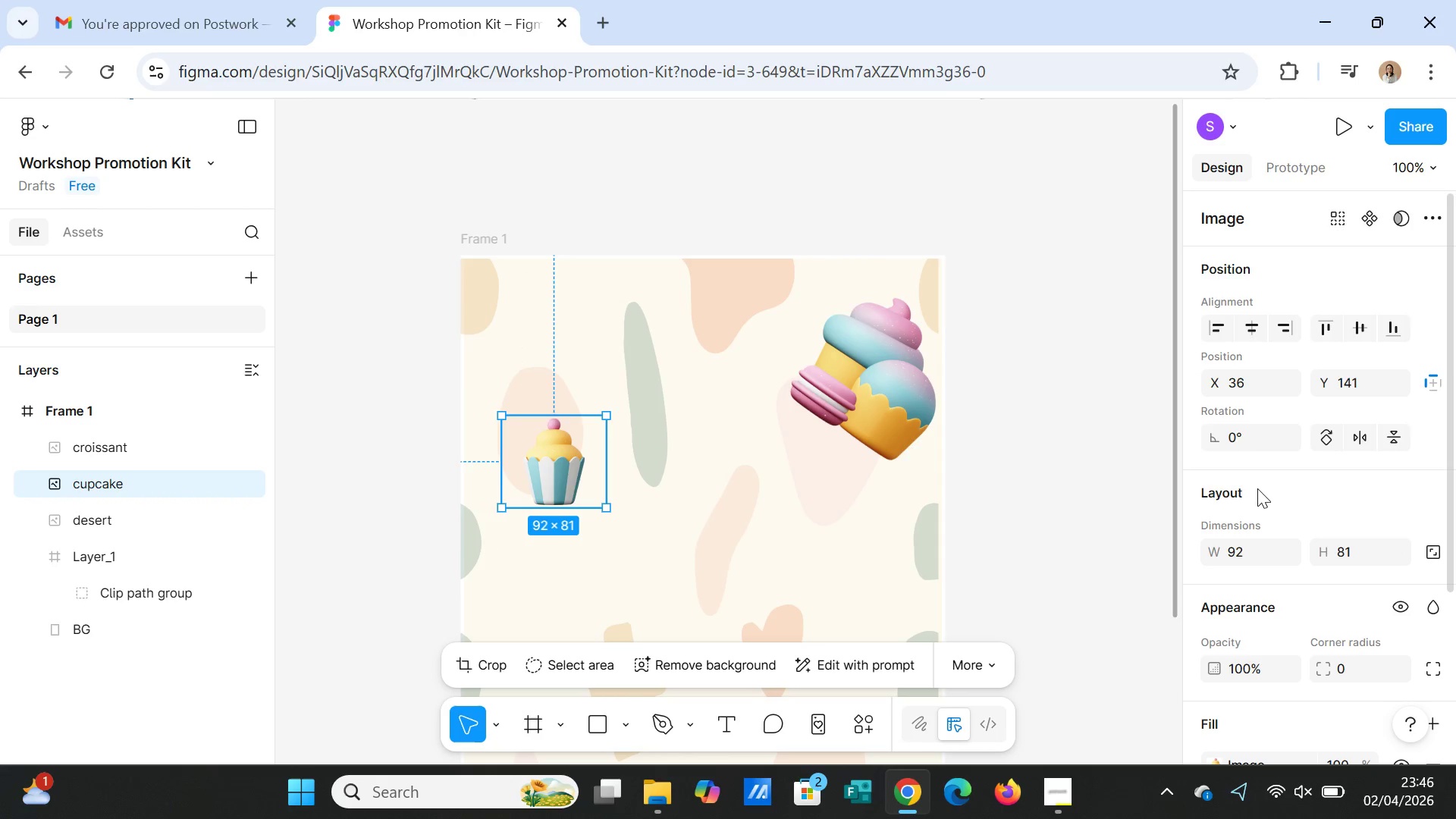 
left_click([1238, 436])
 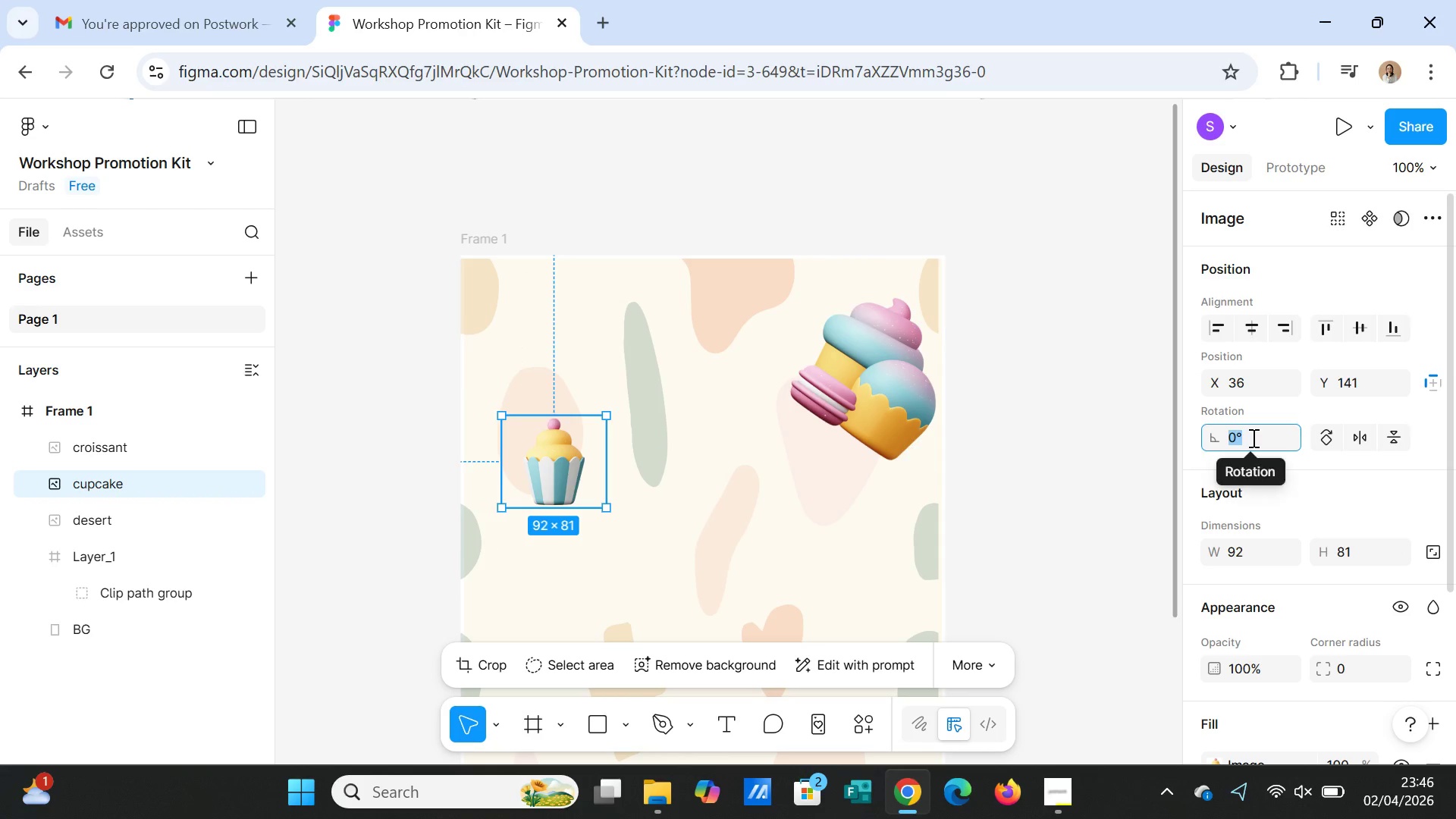 
type(45)
 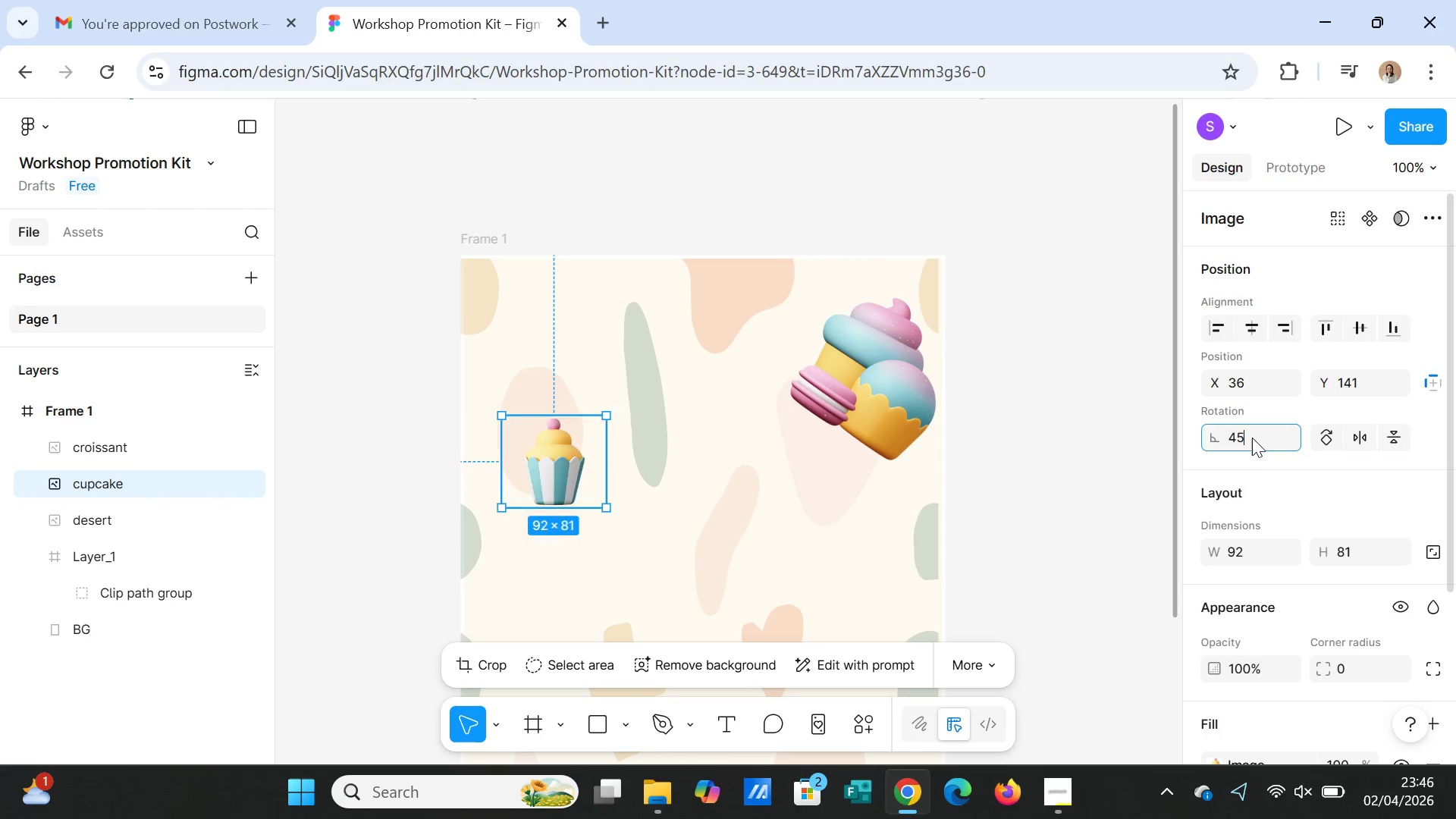 
key(Enter)
 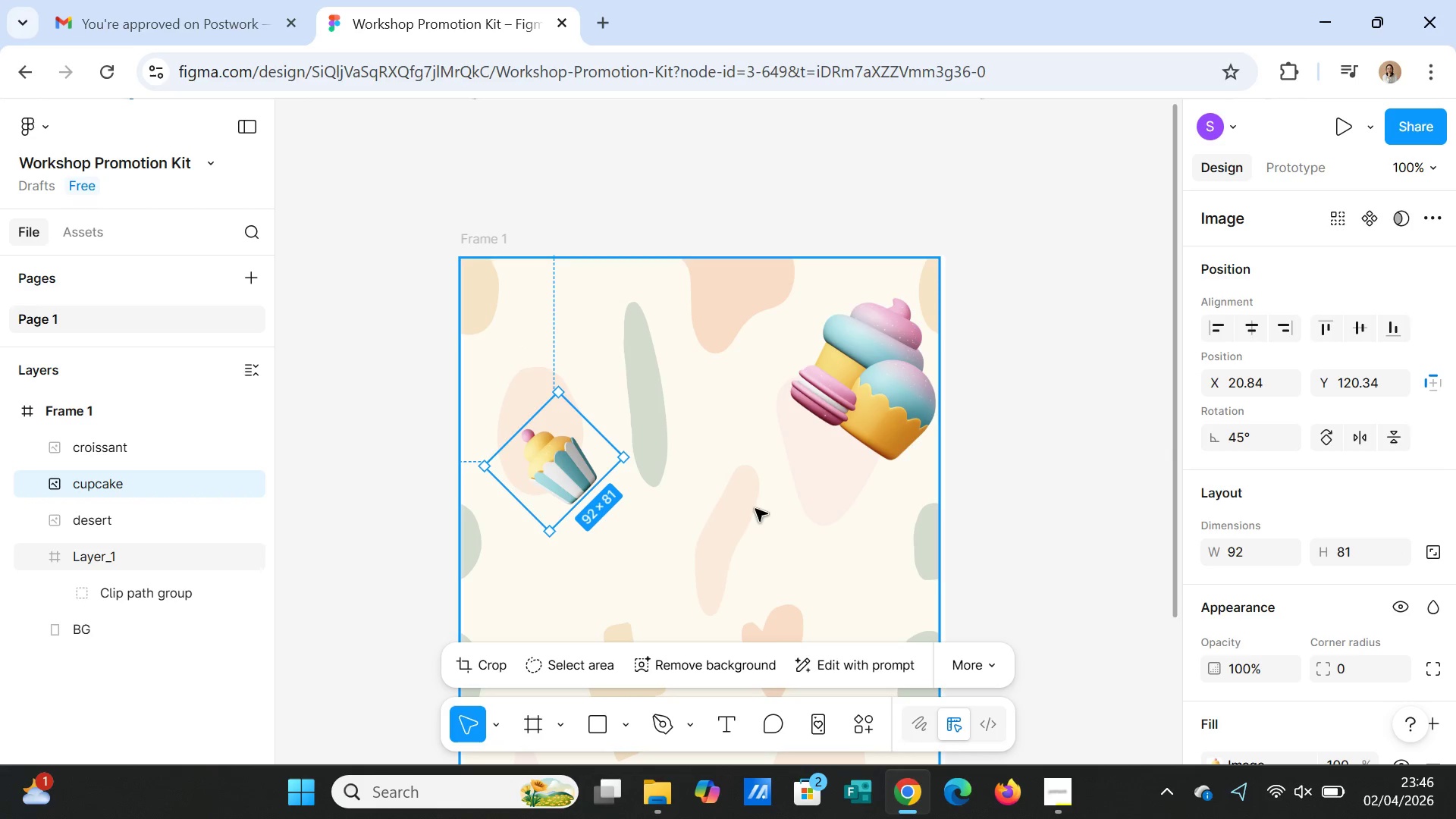 
left_click([752, 509])
 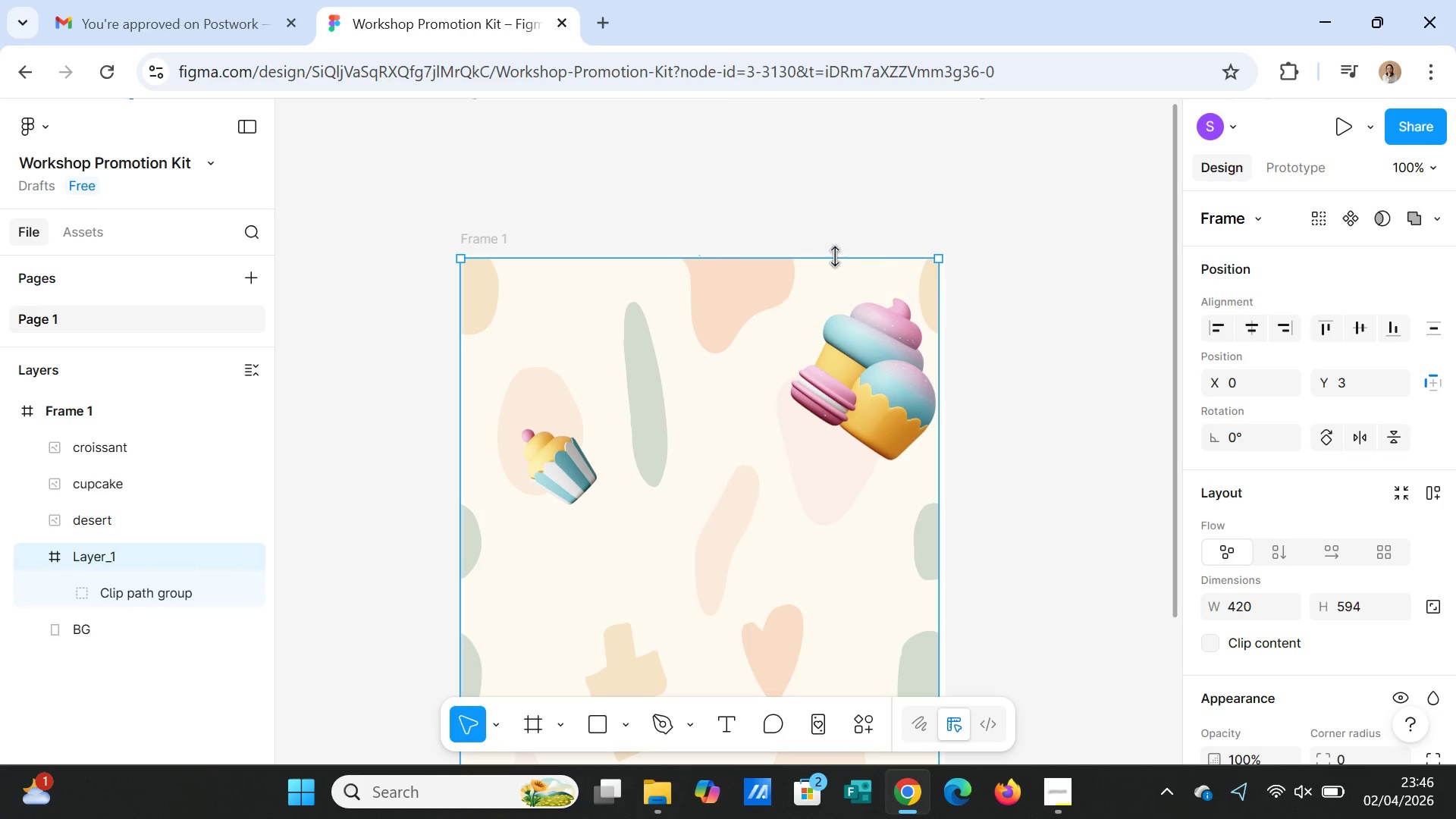 
left_click([882, 344])
 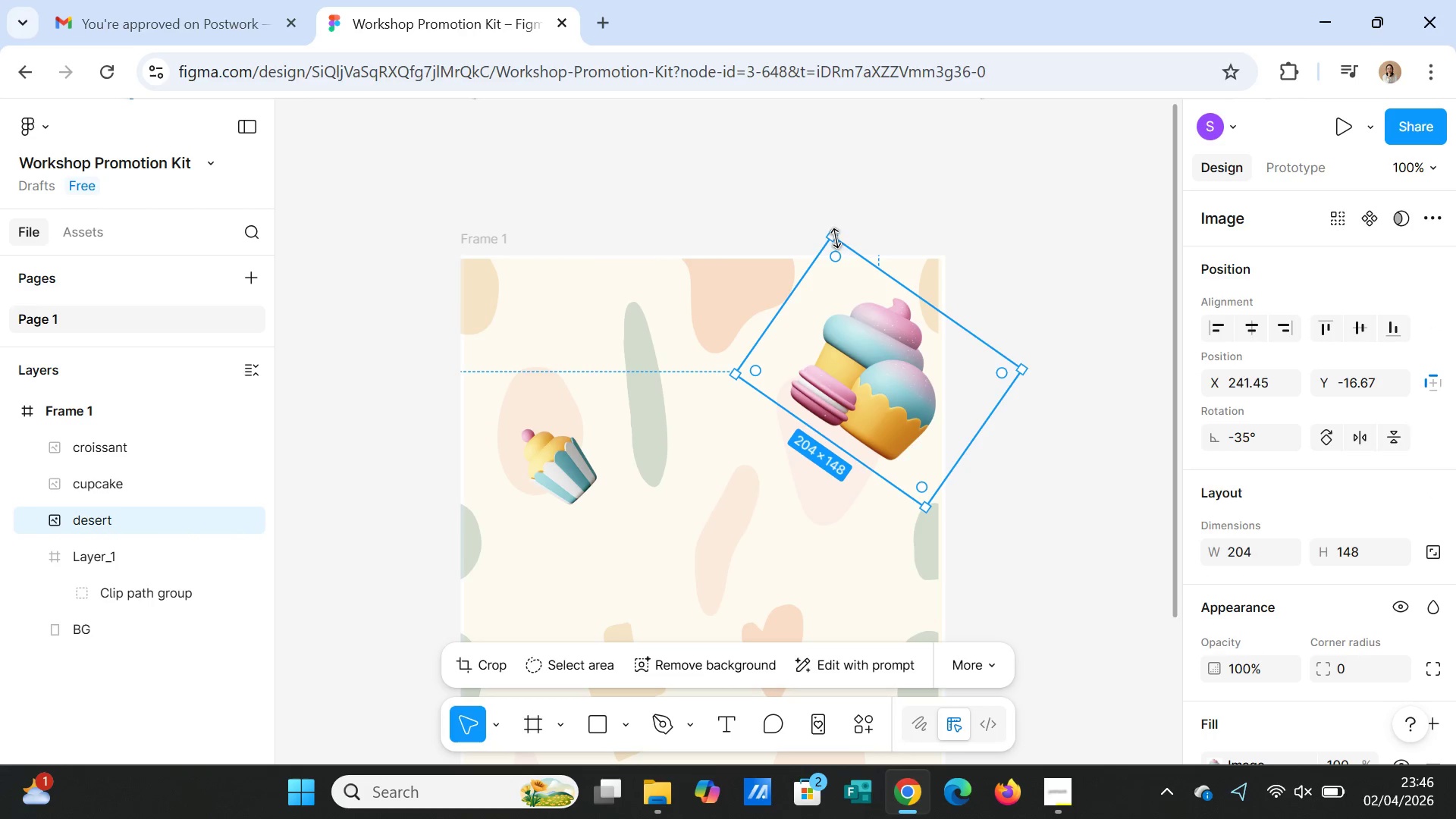 
left_click_drag(start_coordinate=[836, 237], to_coordinate=[858, 308])
 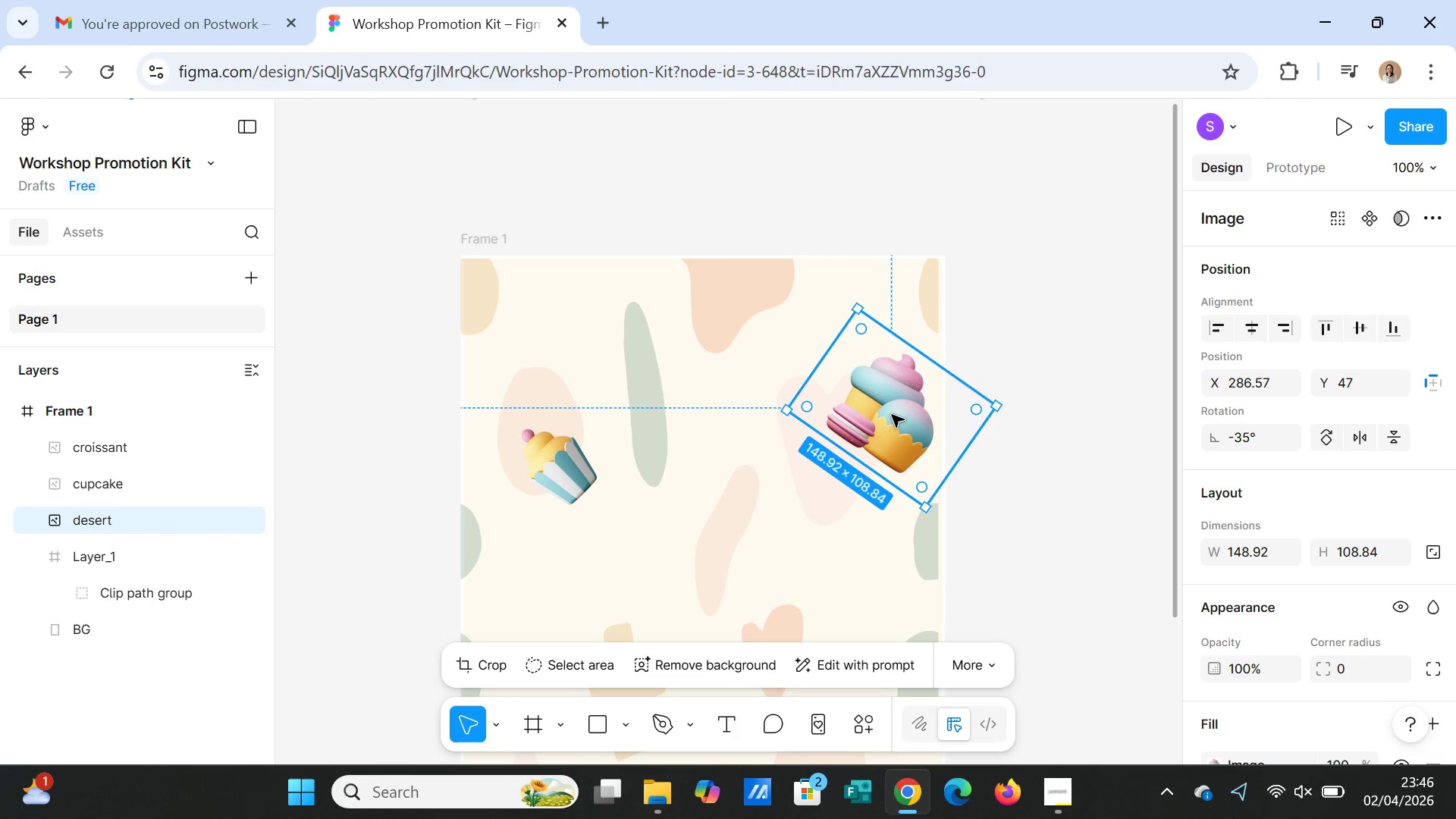 
left_click_drag(start_coordinate=[892, 415], to_coordinate=[864, 345])
 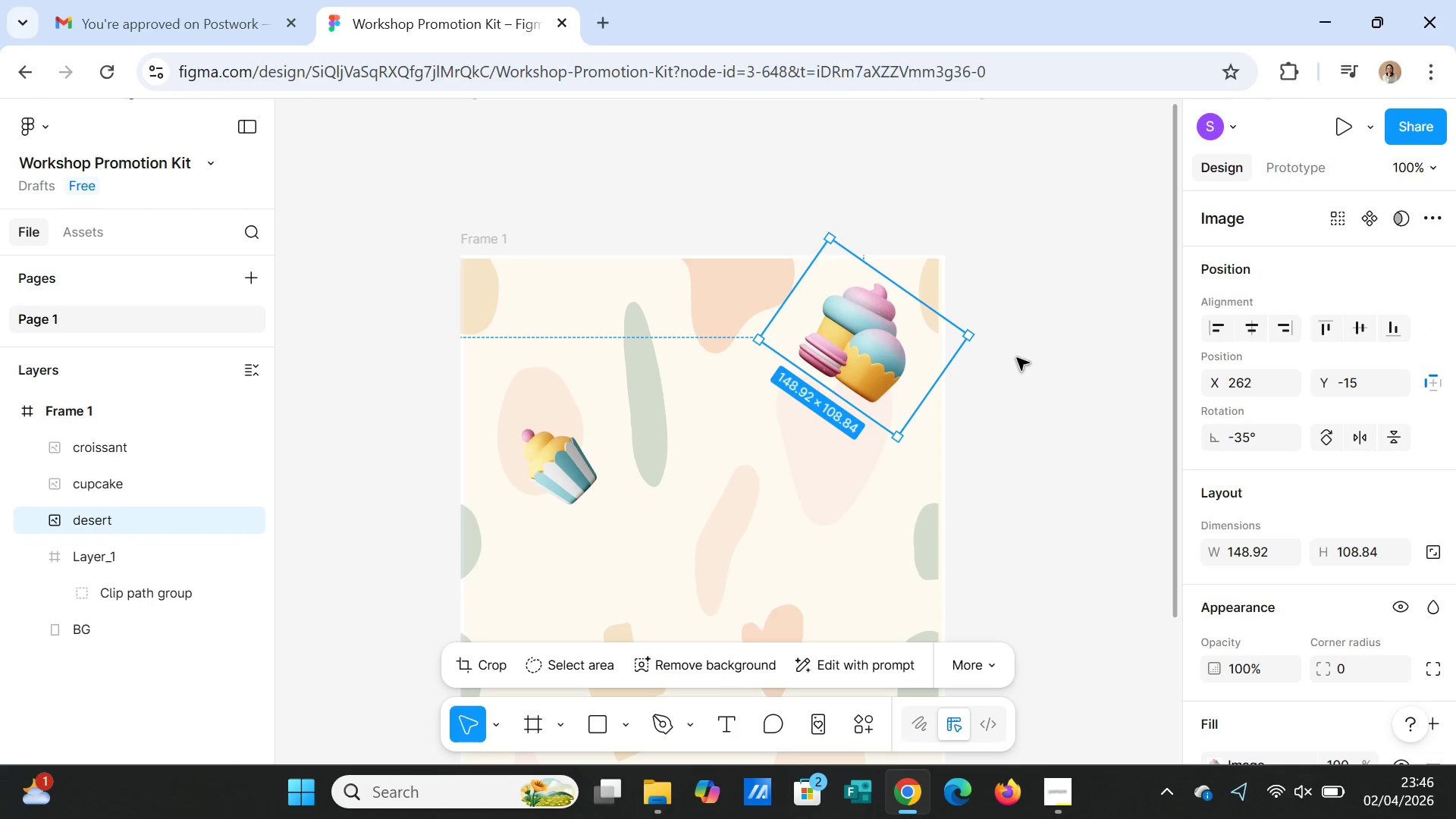 
left_click([1017, 358])
 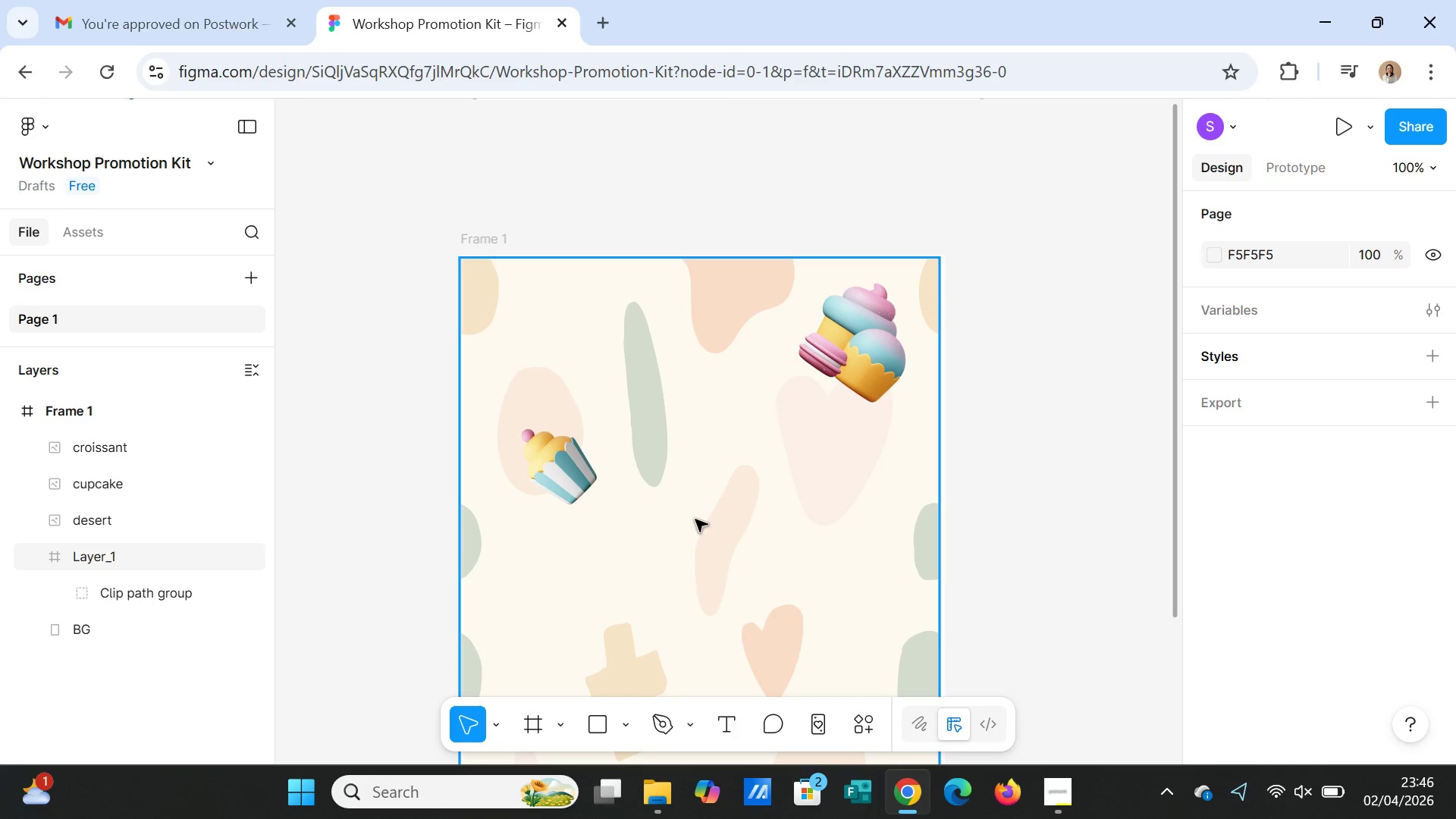 
left_click([695, 519])
 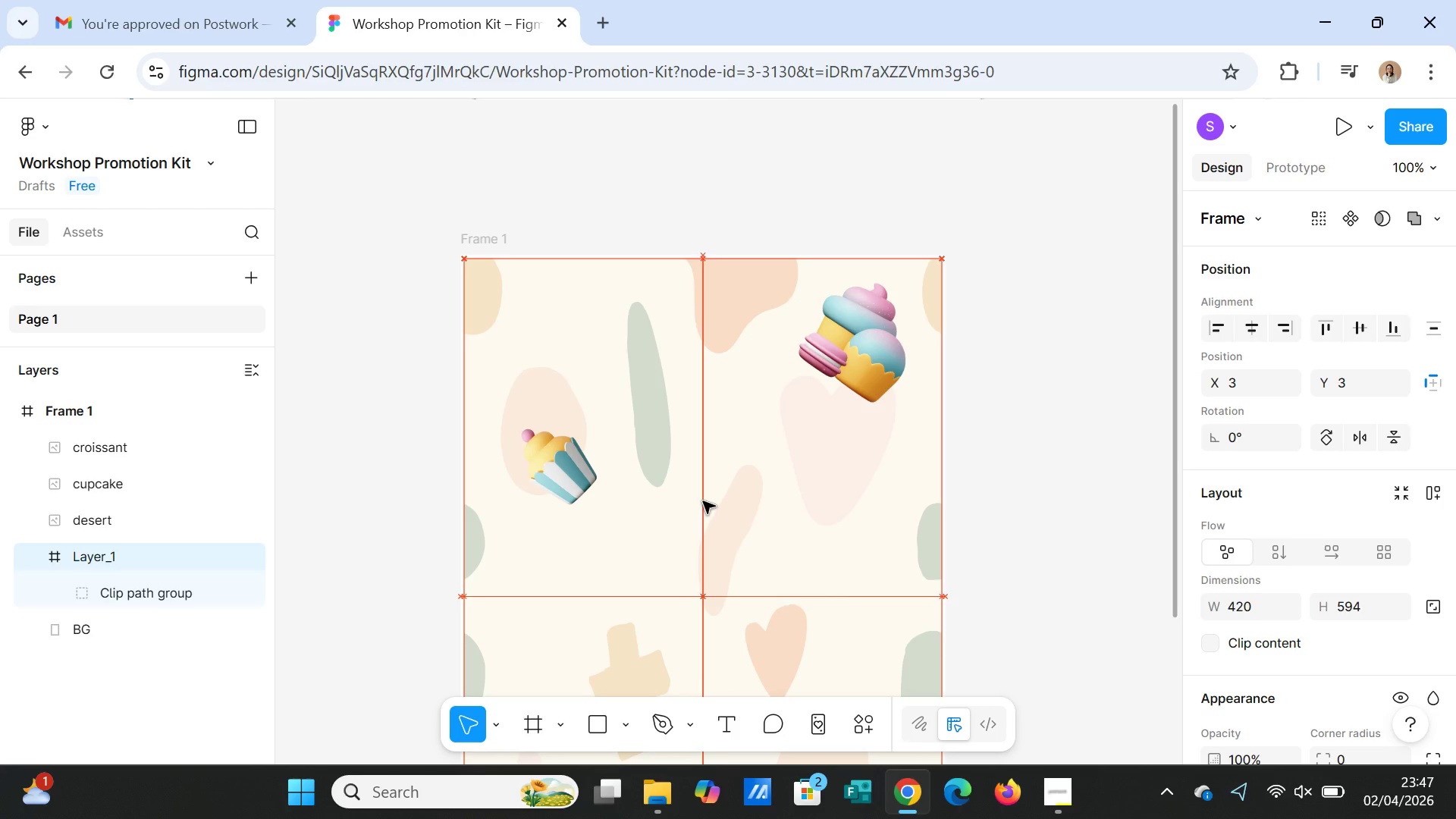 
double_click([1065, 475])
 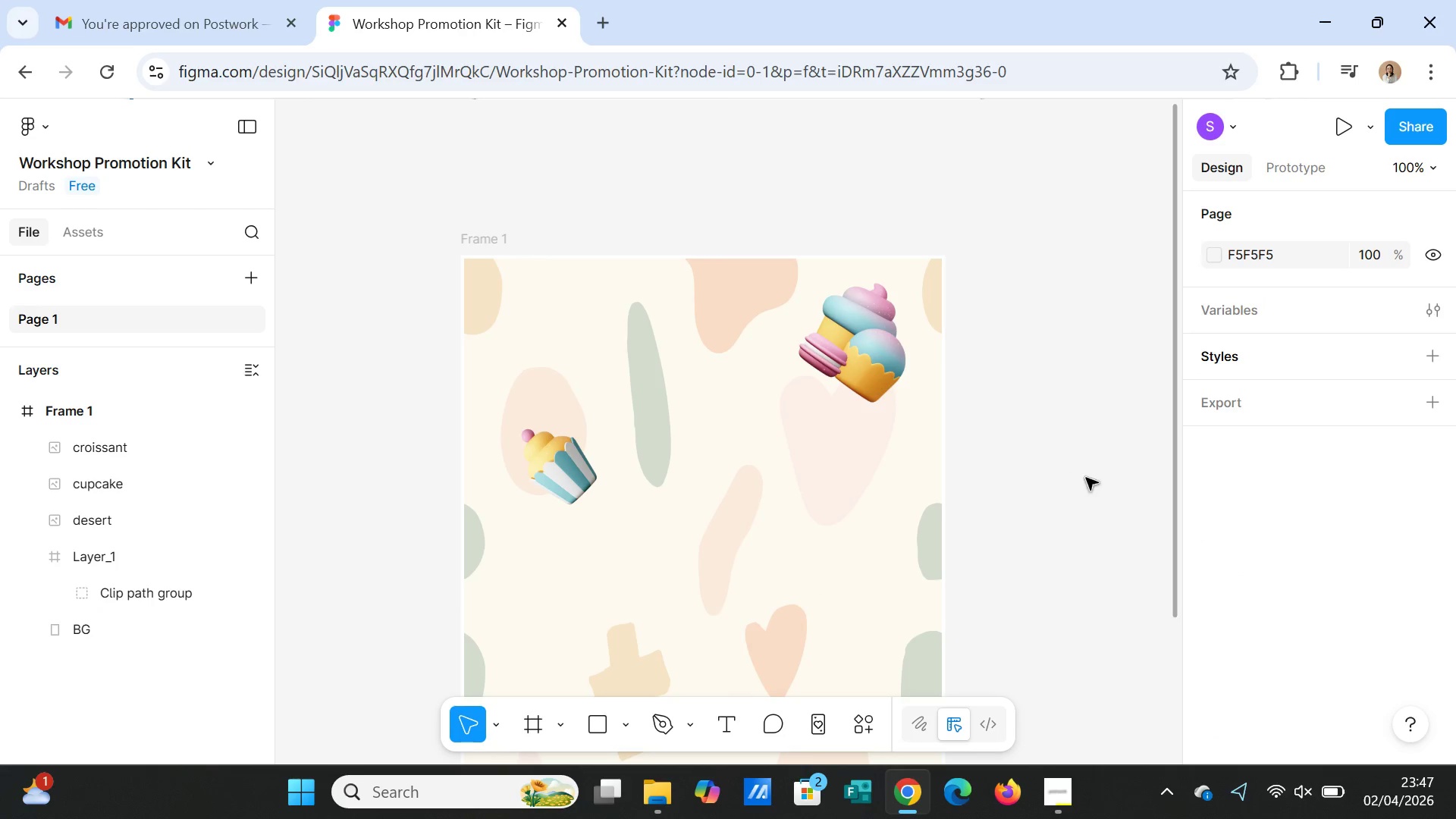 
scroll: coordinate [1094, 481], scroll_direction: down, amount: 10.0
 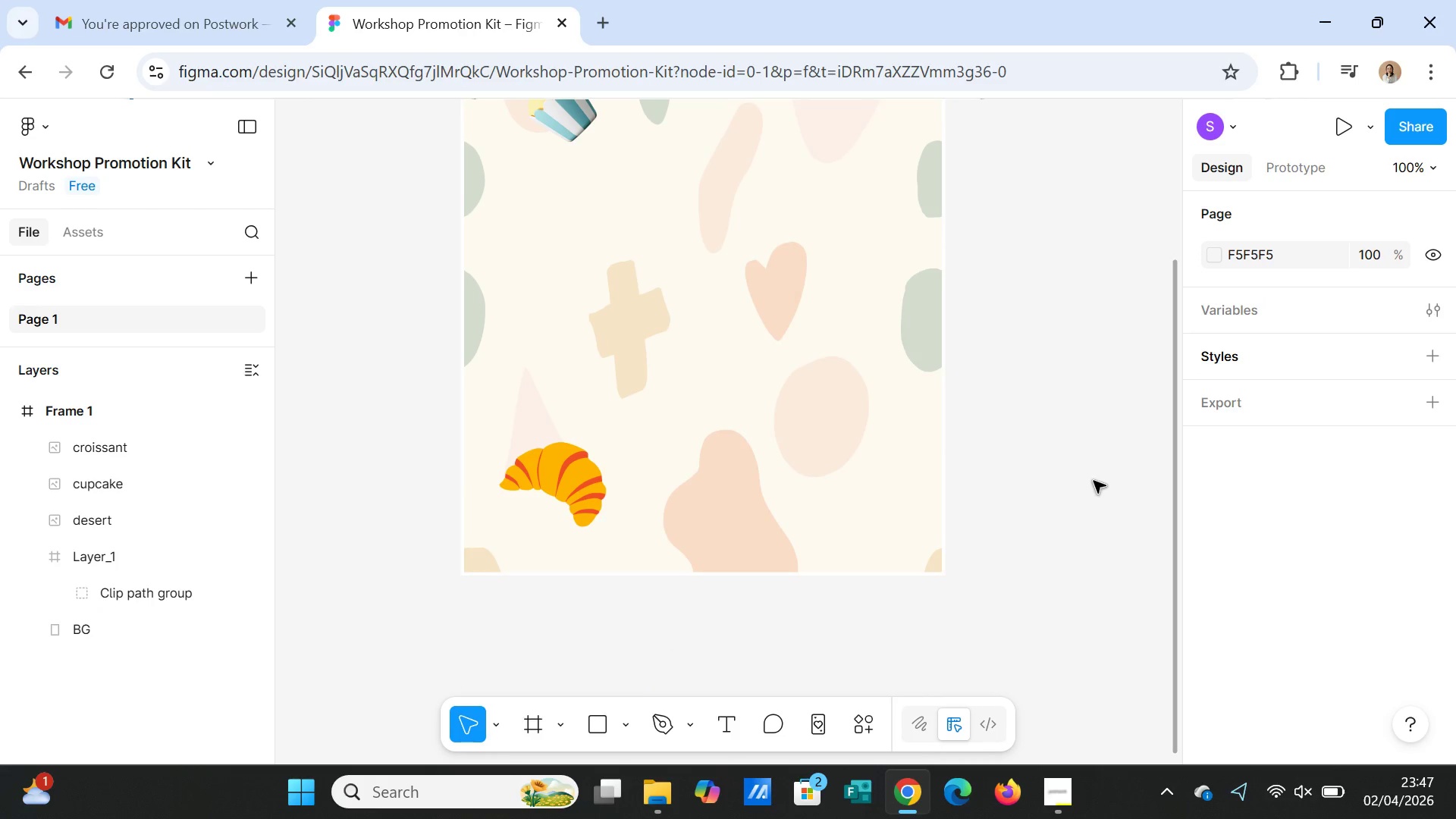 
scroll: coordinate [1094, 481], scroll_direction: up, amount: 8.0
 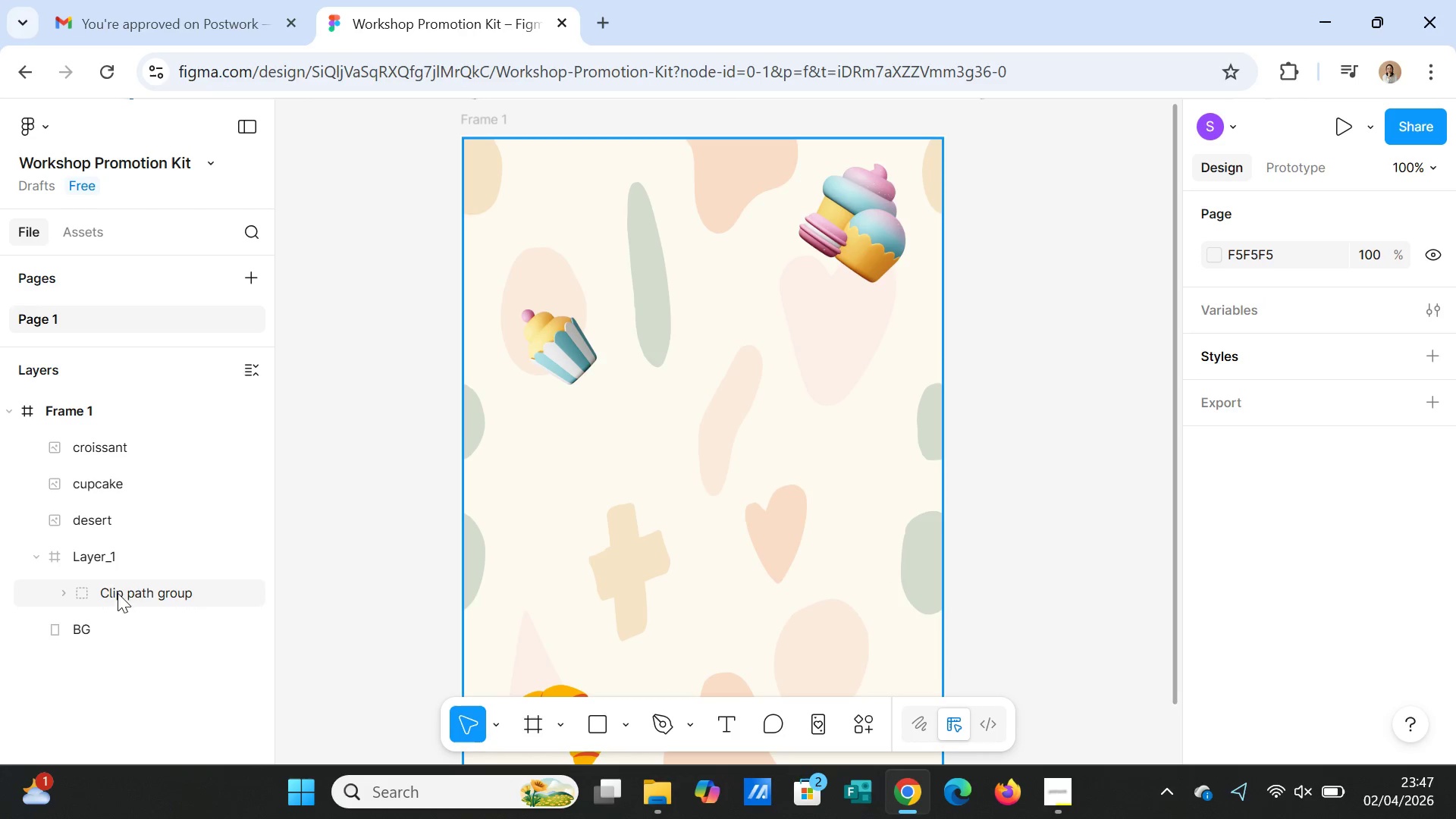 
left_click([110, 562])
 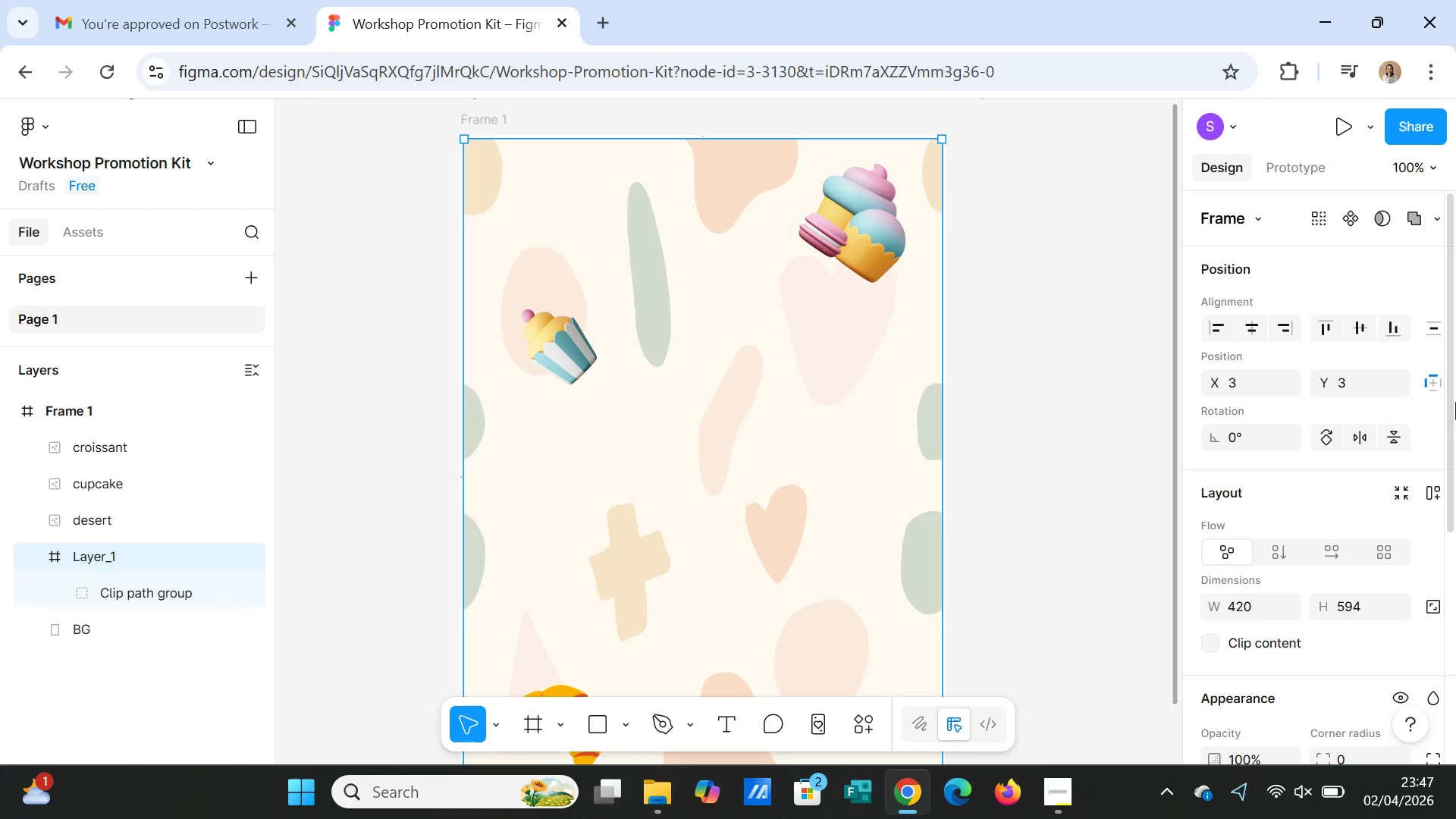 
scroll: coordinate [1423, 457], scroll_direction: down, amount: 3.0
 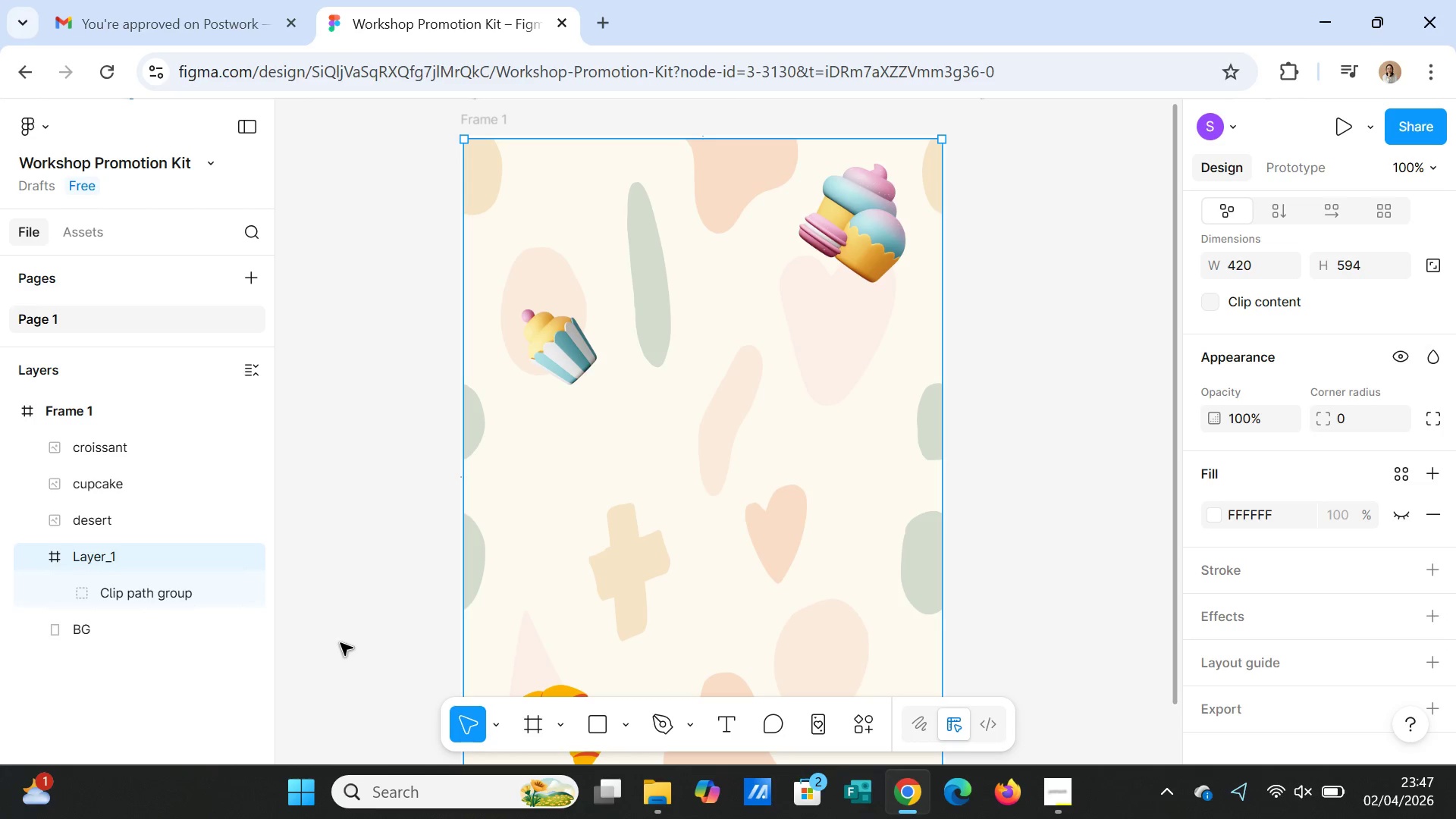 
left_click([622, 598])
 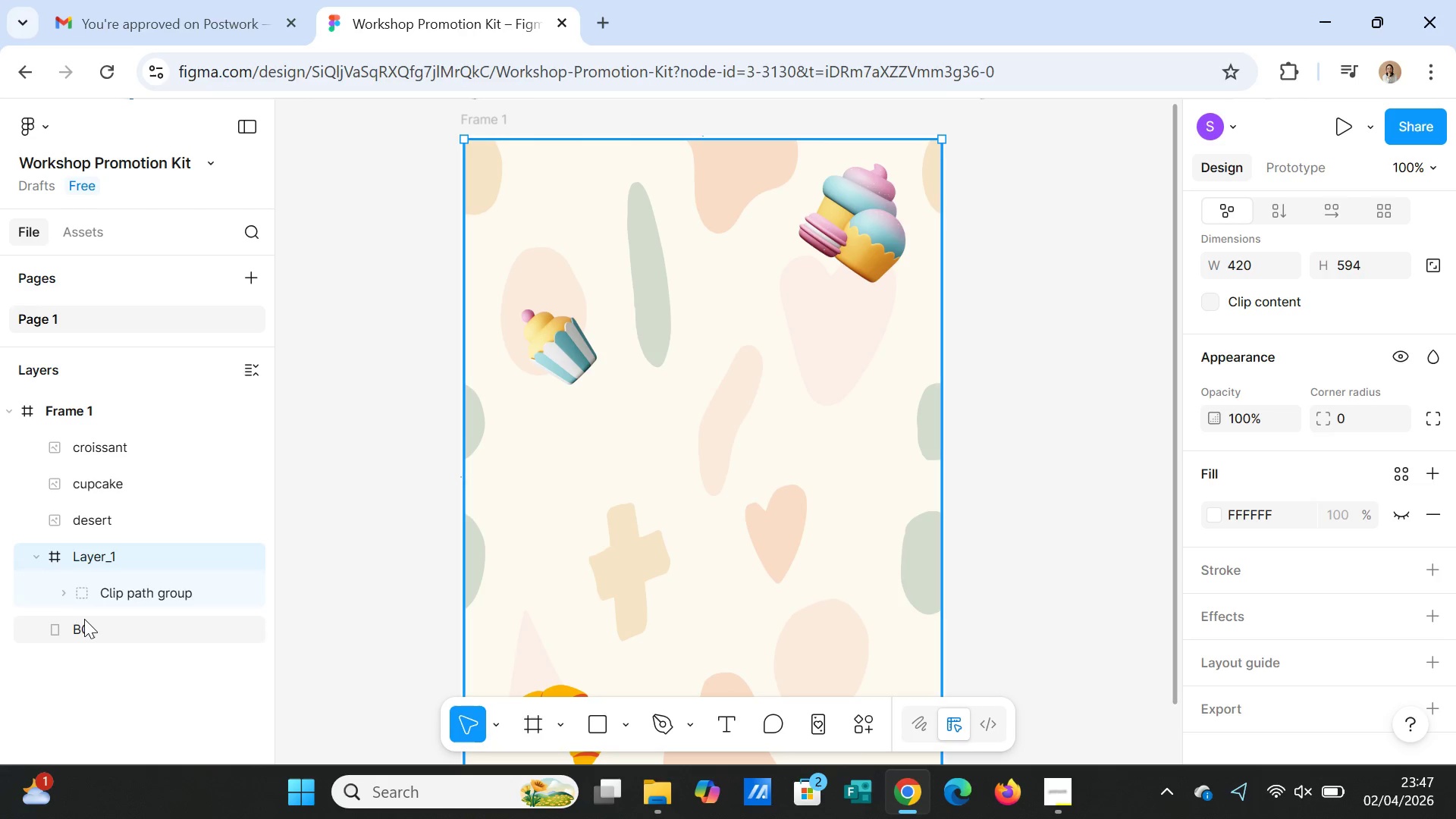 
left_click([108, 602])
 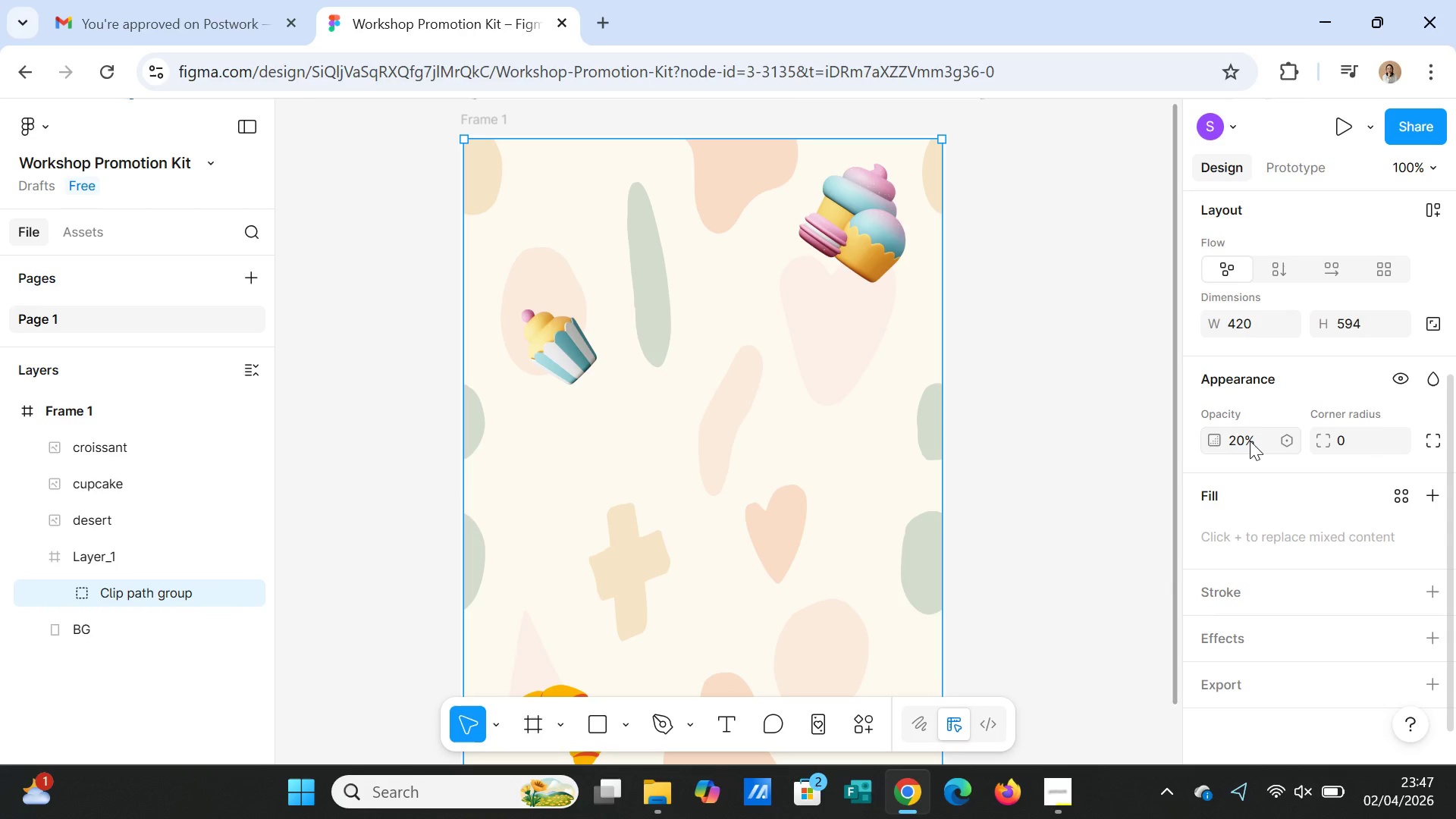 
left_click([1250, 441])
 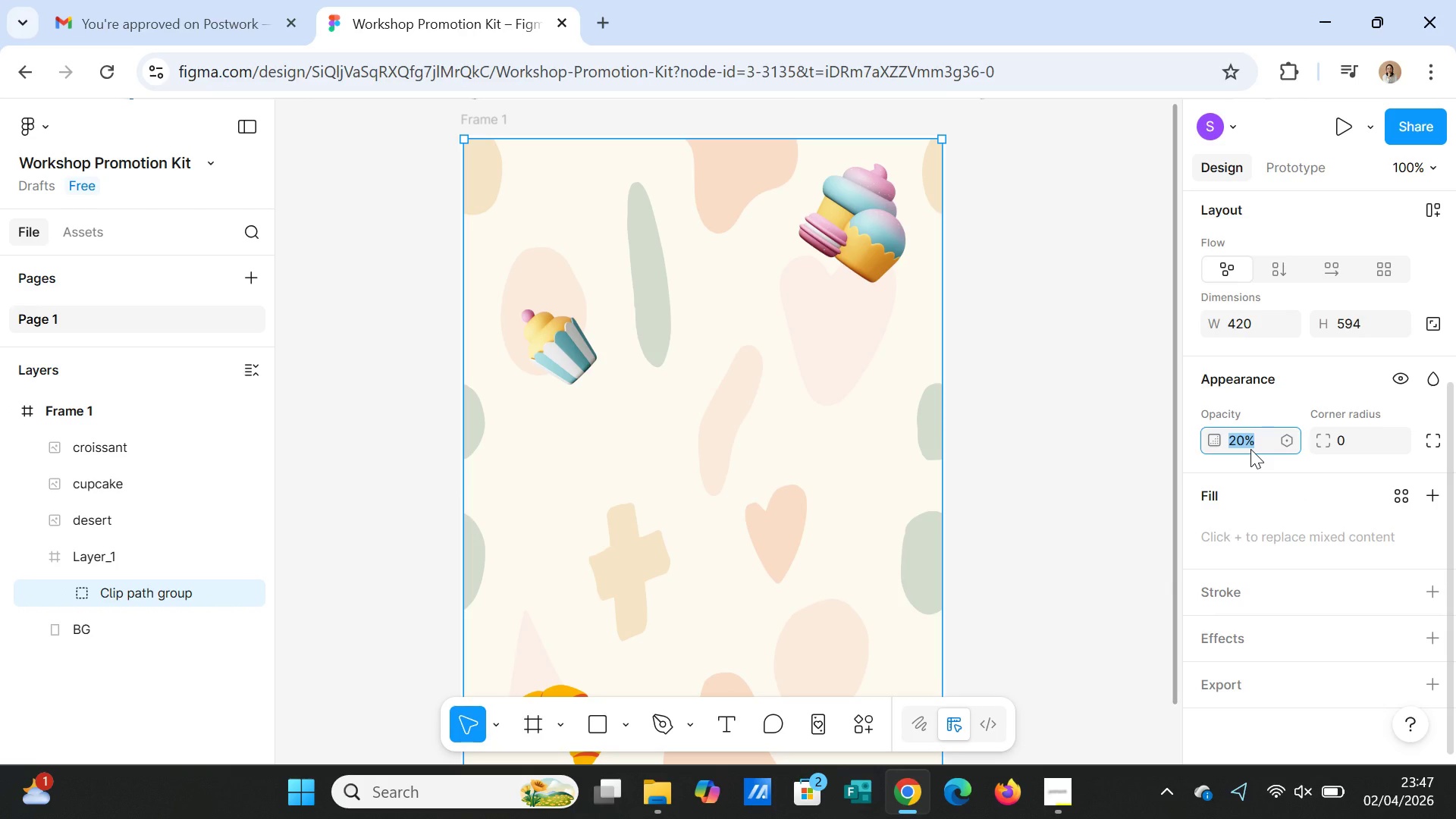 
type(10)
 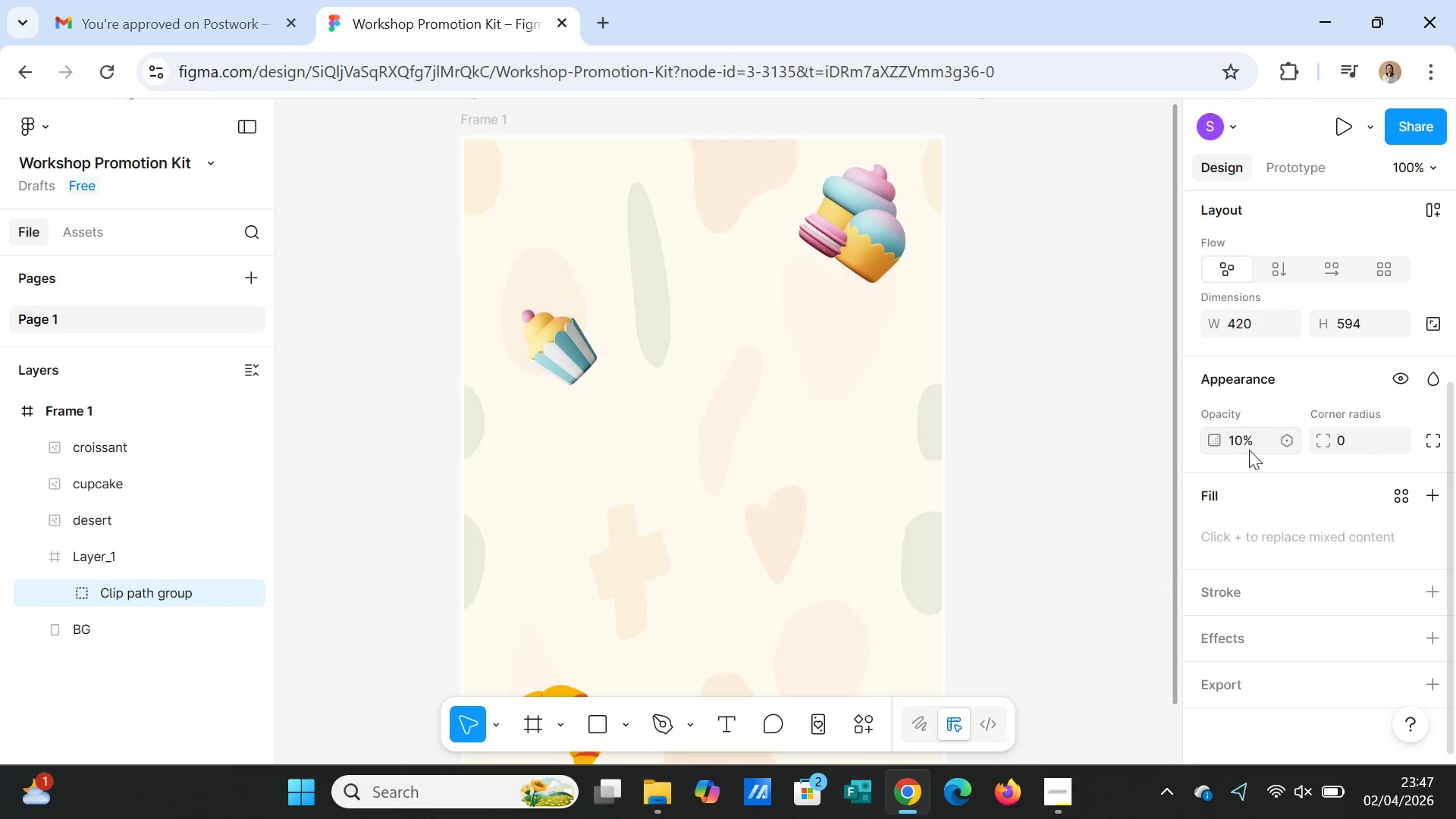 
key(Enter)
 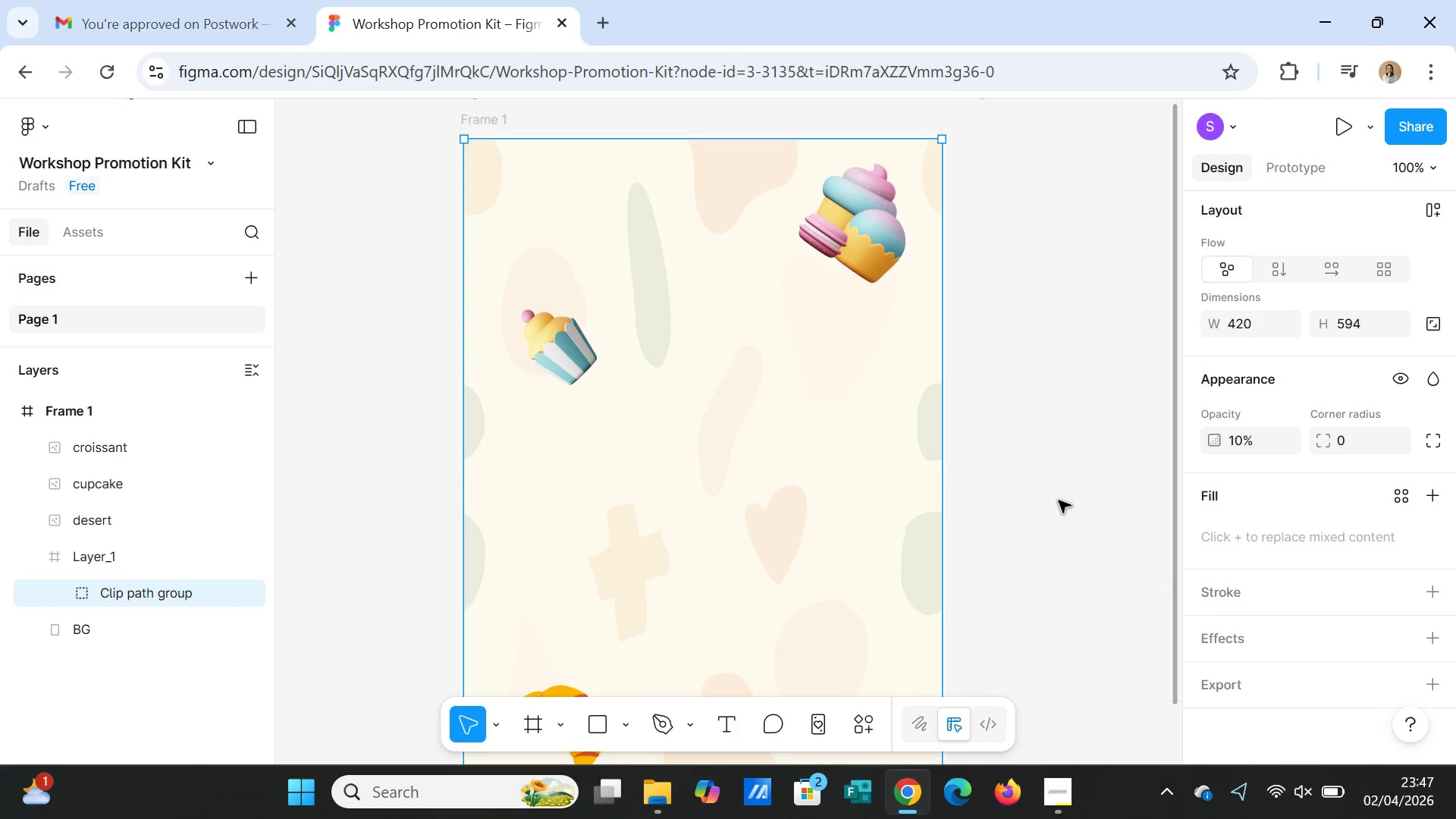 
left_click([1049, 500])
 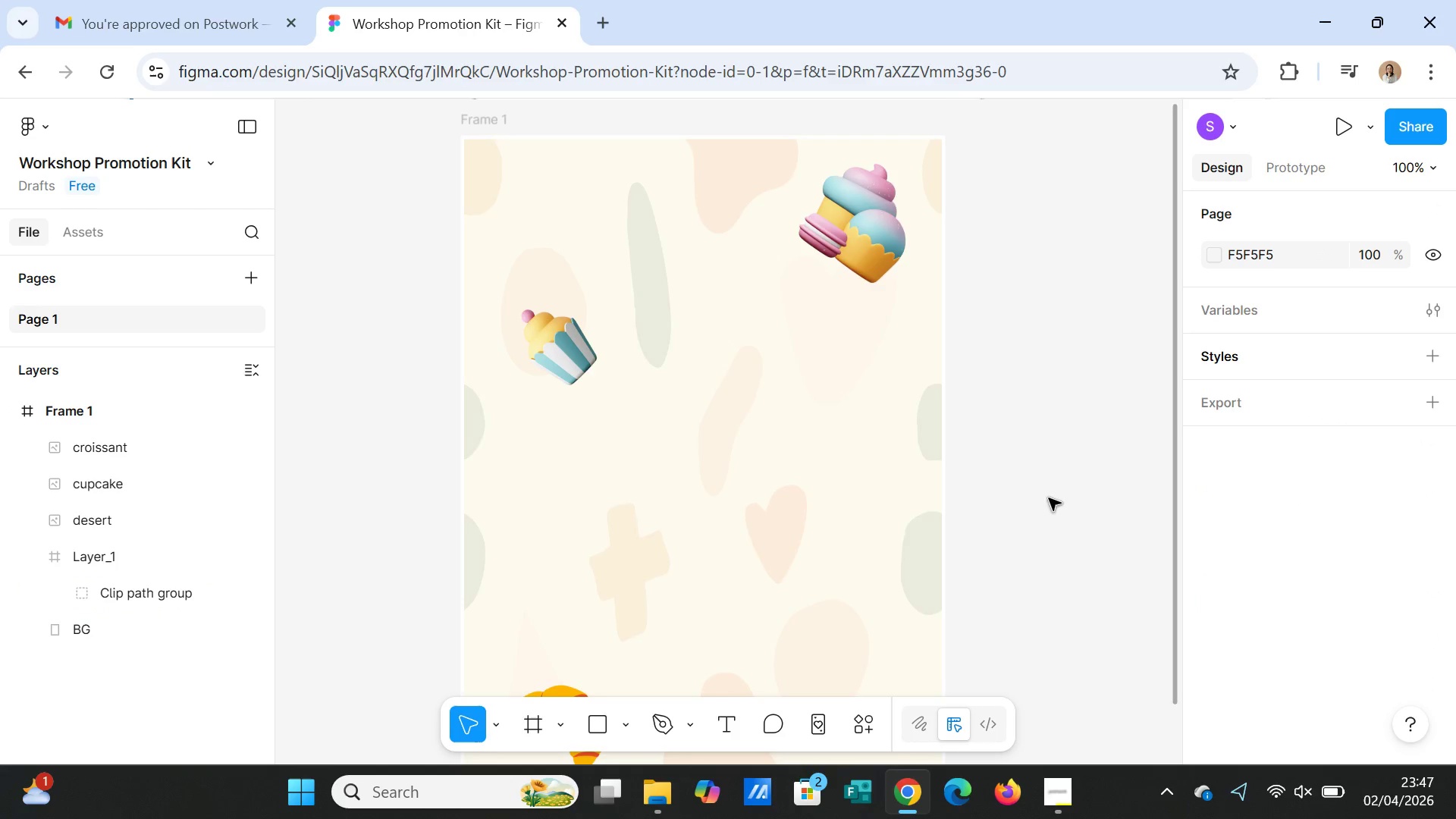 
scroll: coordinate [1055, 507], scroll_direction: down, amount: 4.0
 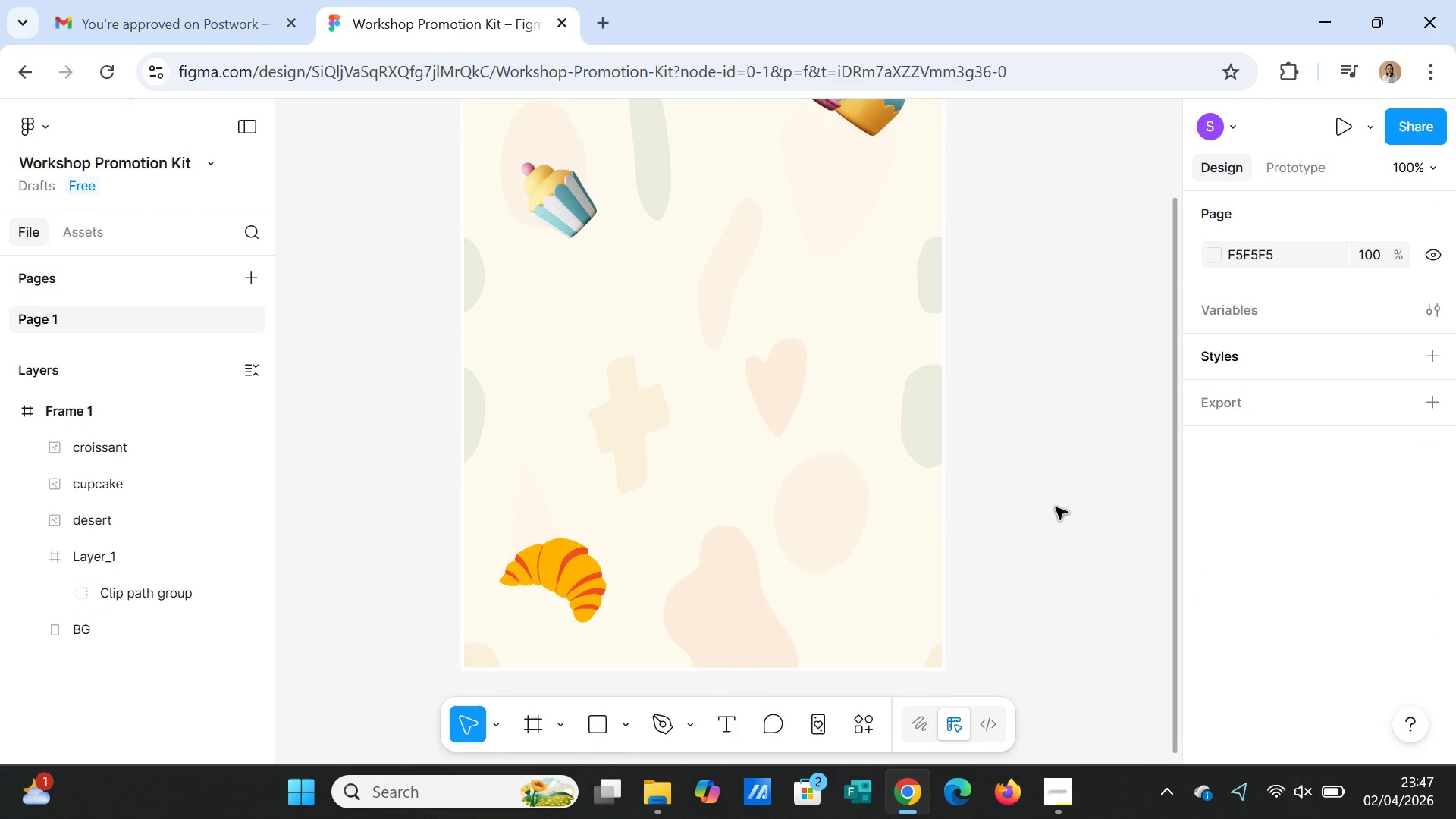 
scroll: coordinate [1056, 507], scroll_direction: up, amount: 5.0
 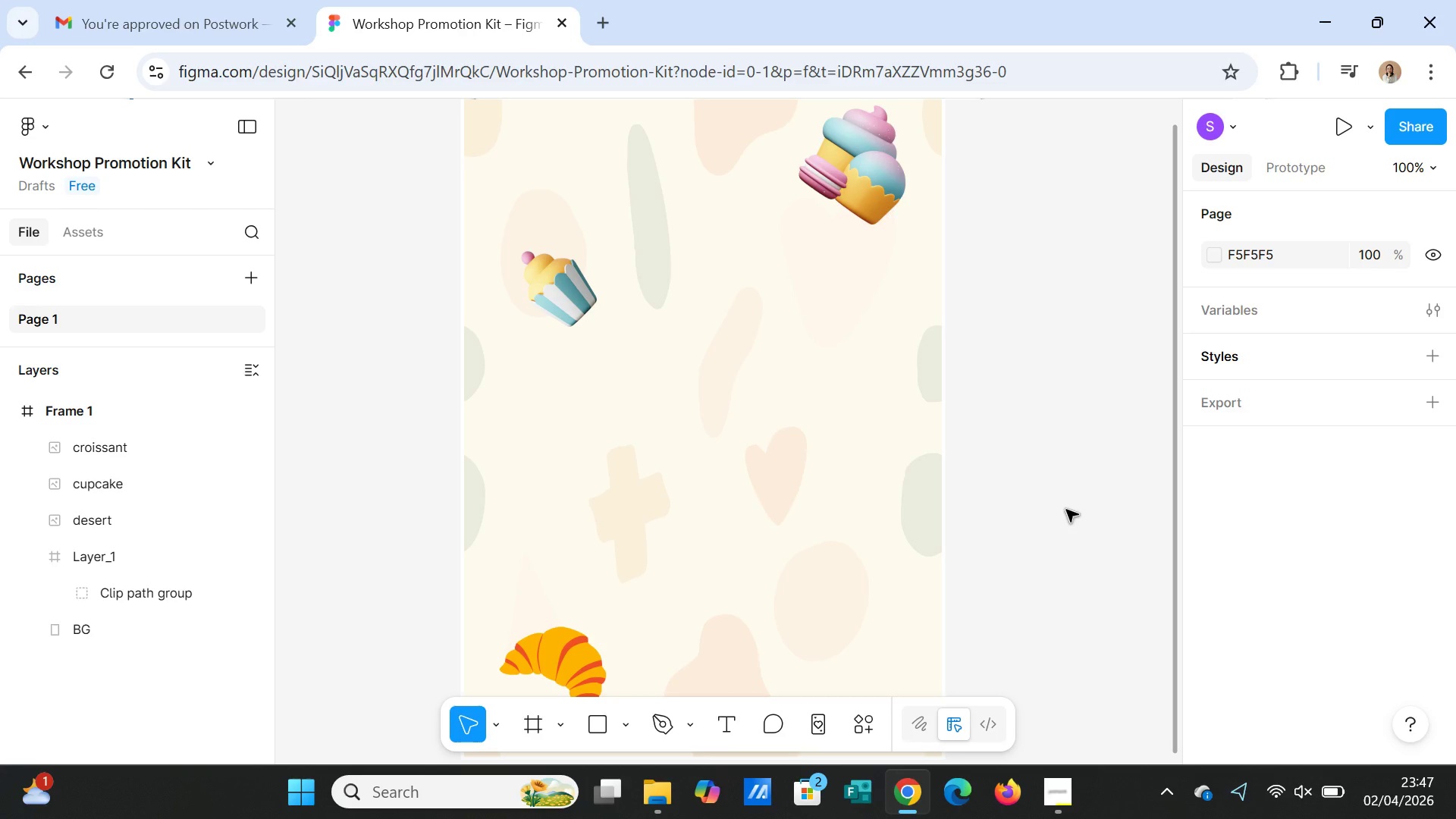 
wait(15.79)
 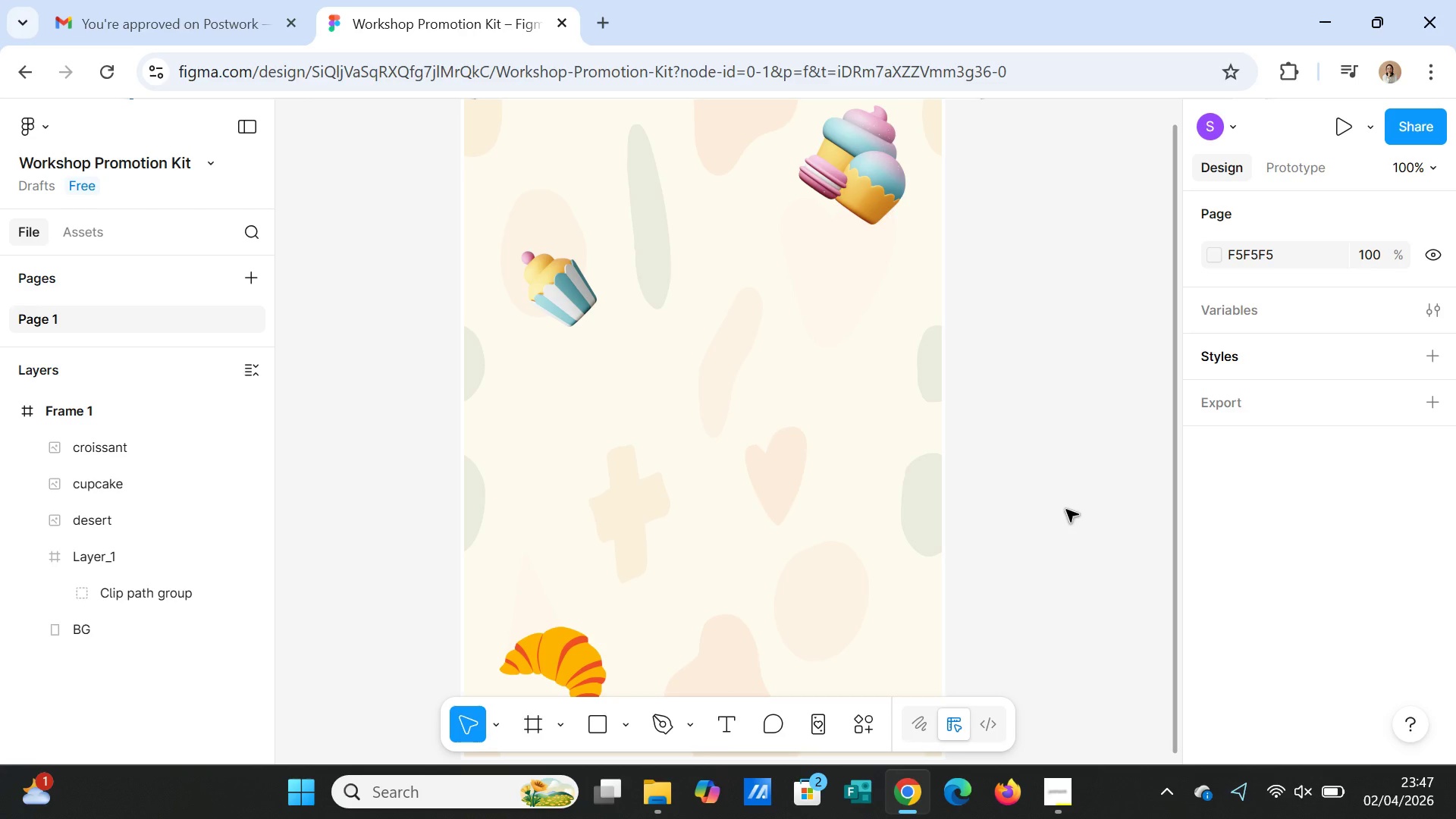 
scroll: coordinate [576, 303], scroll_direction: up, amount: 2.0
 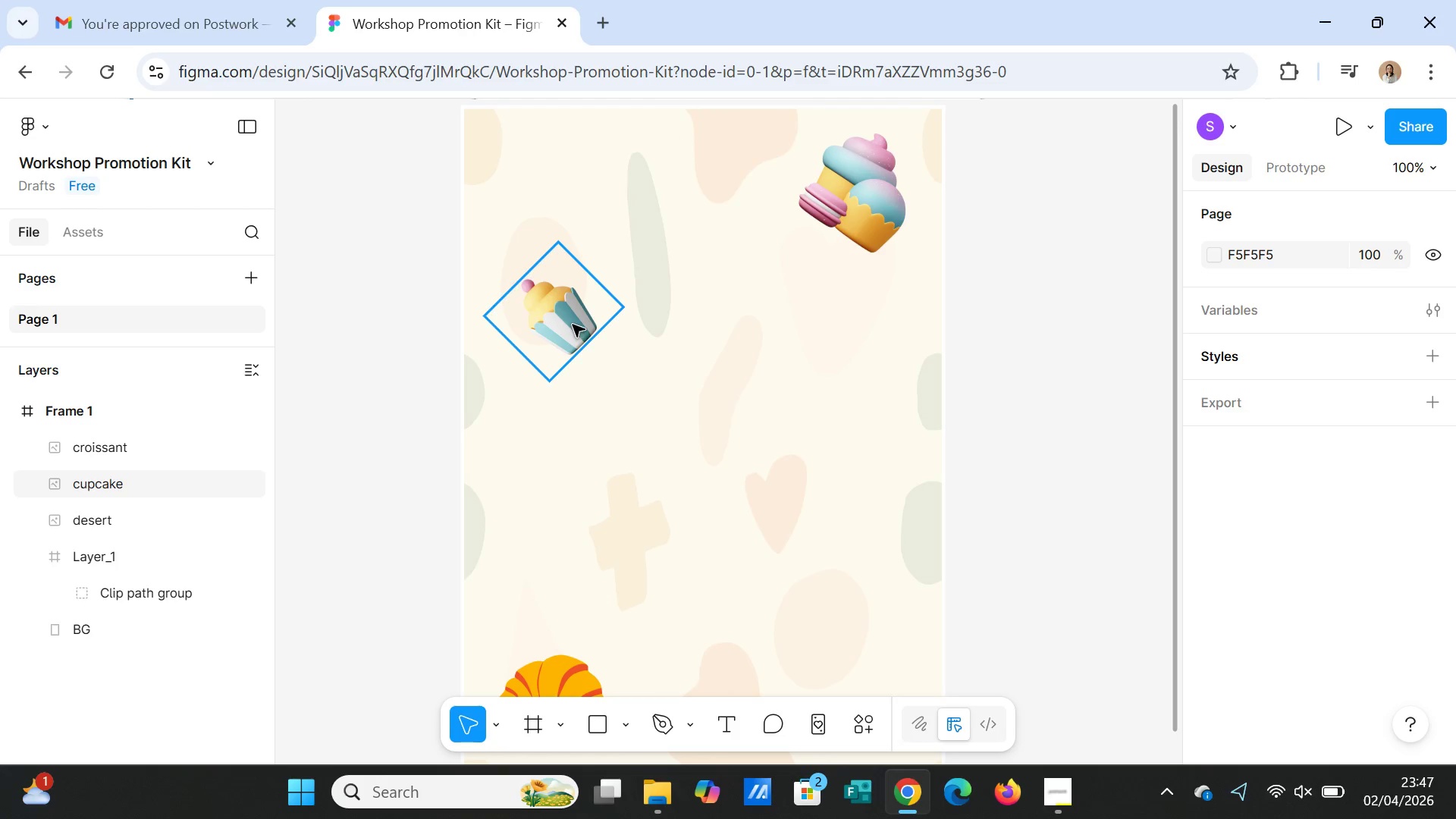 
left_click_drag(start_coordinate=[572, 324], to_coordinate=[557, 193])
 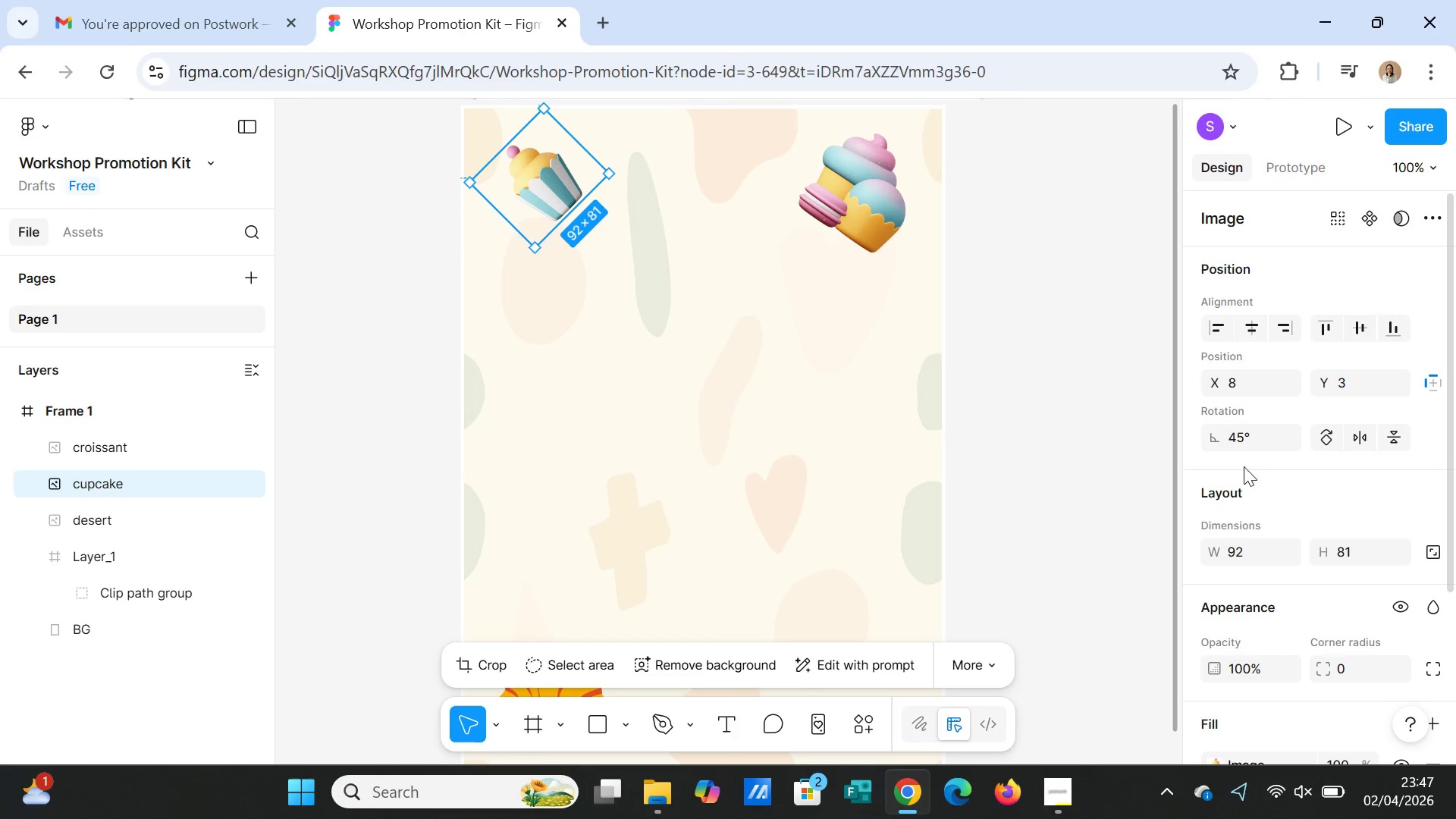 
left_click([1244, 438])
 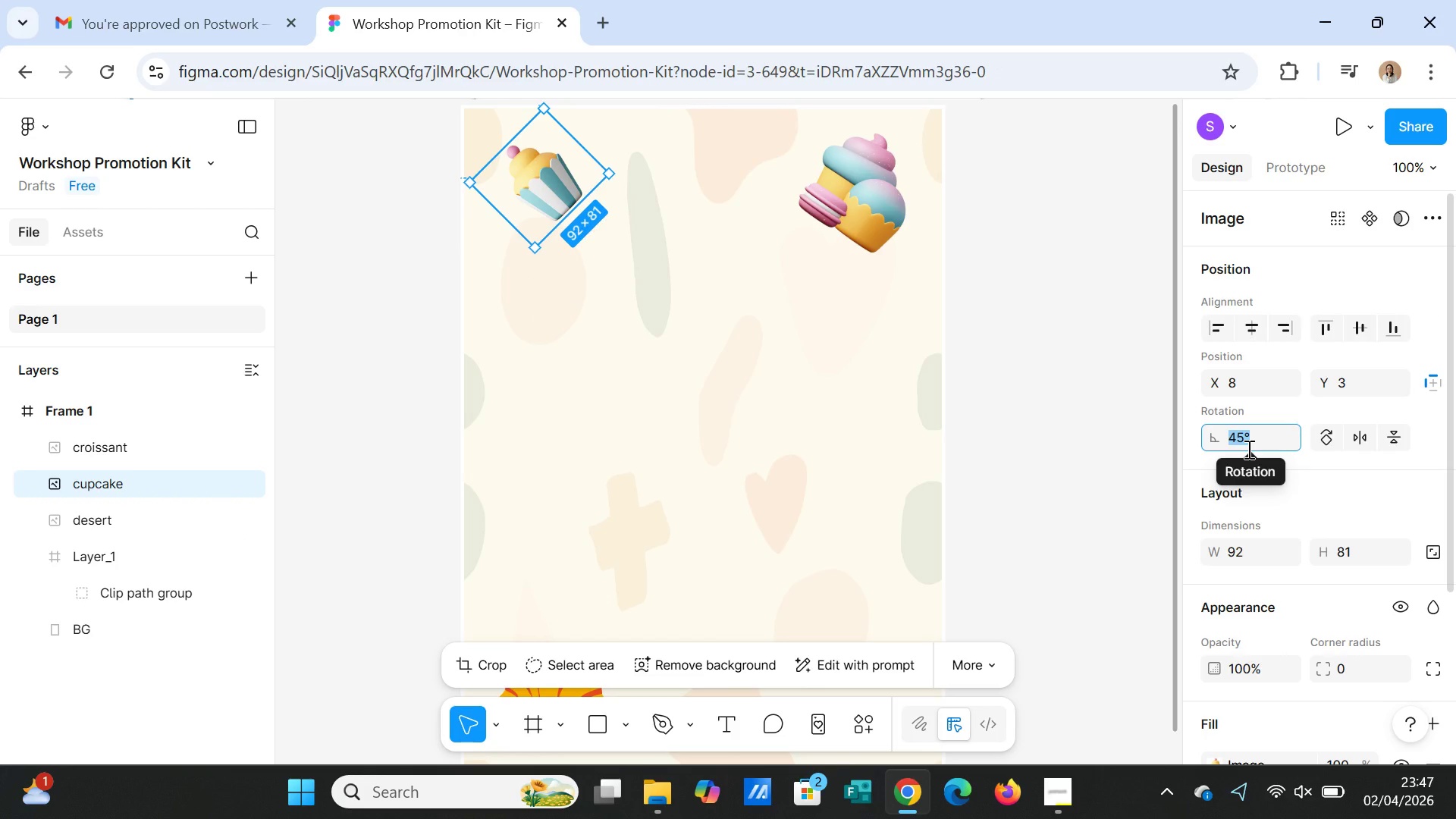 
type(40)
 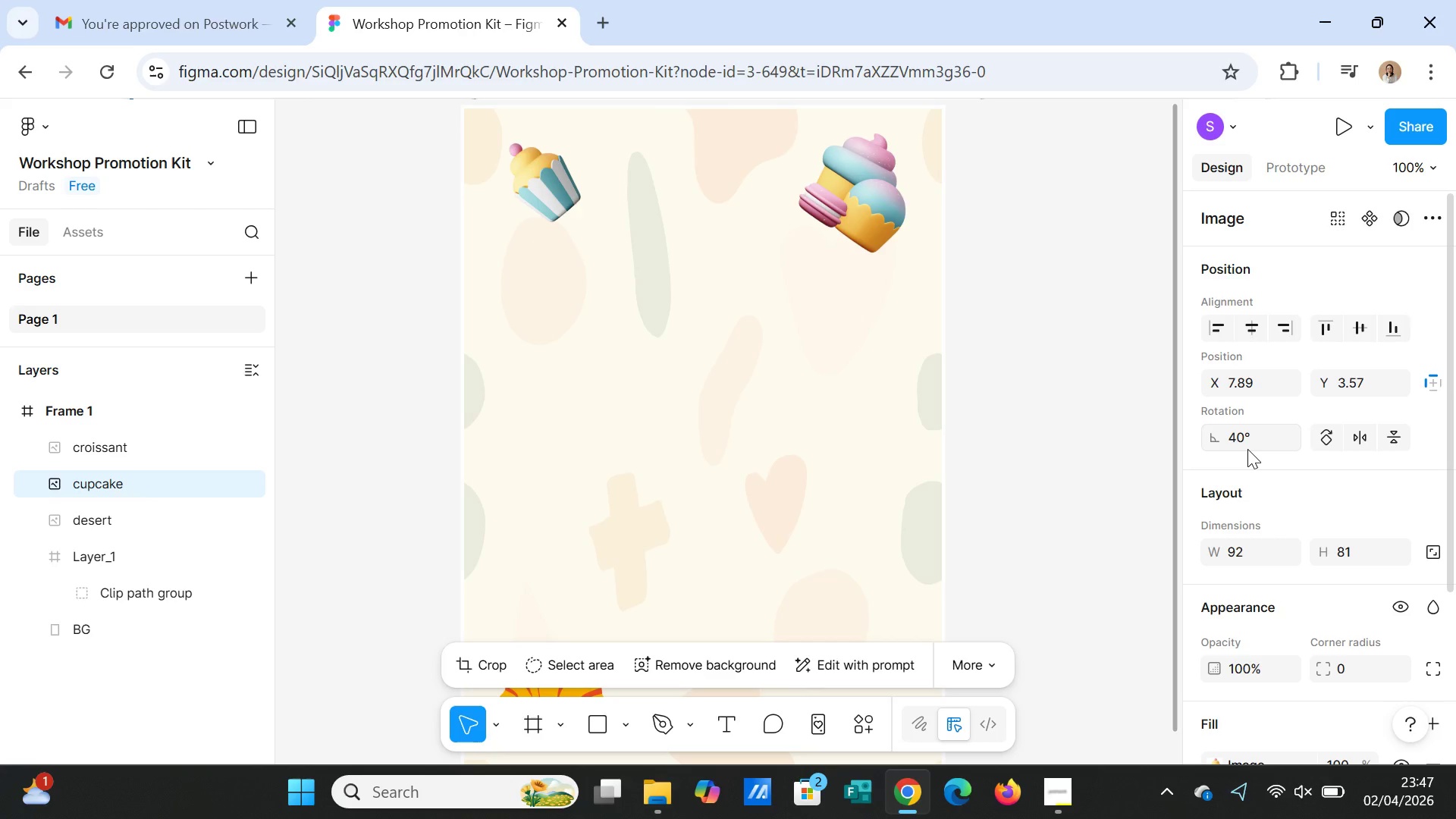 
key(Enter)
 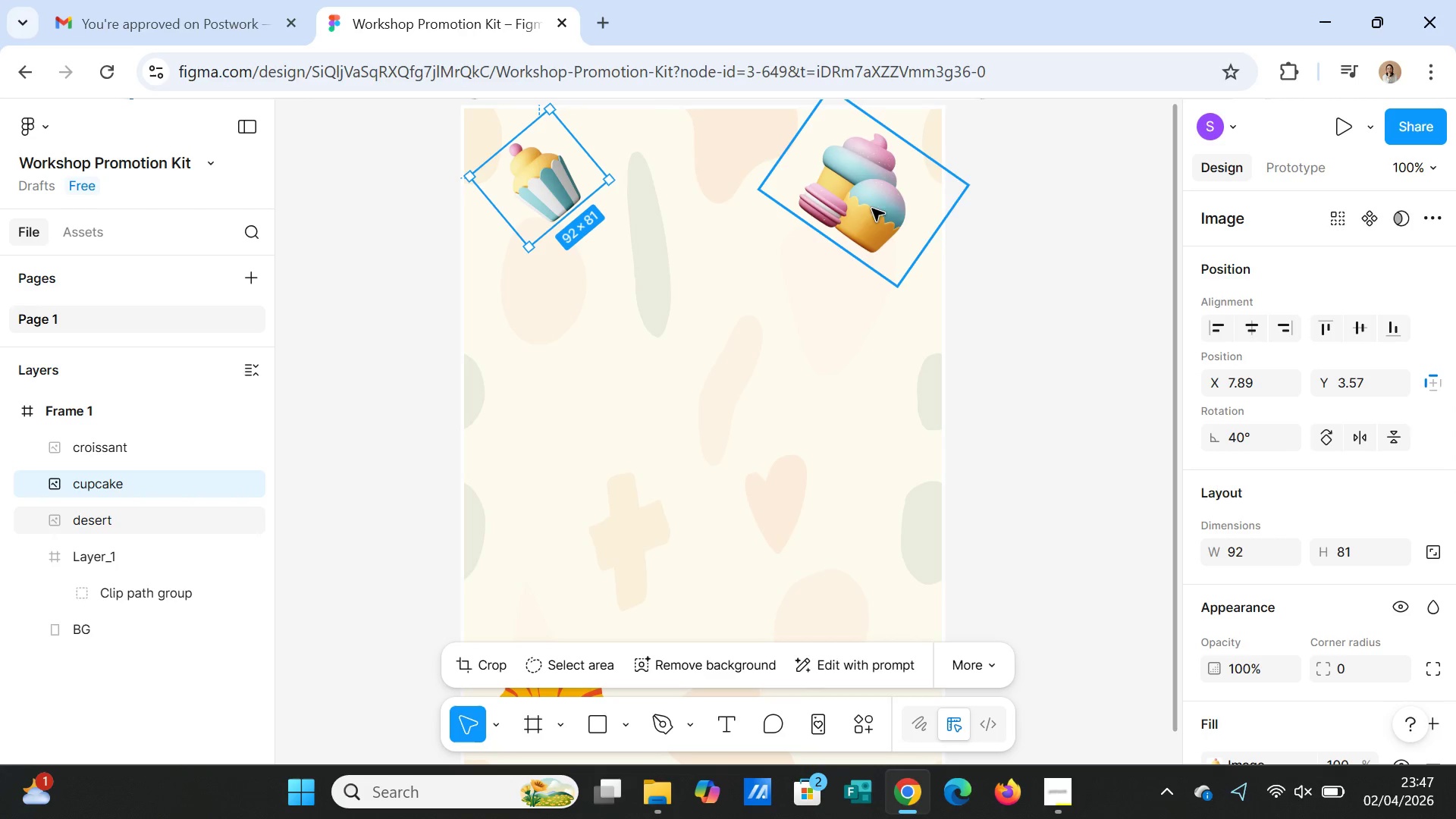 
left_click([1052, 297])
 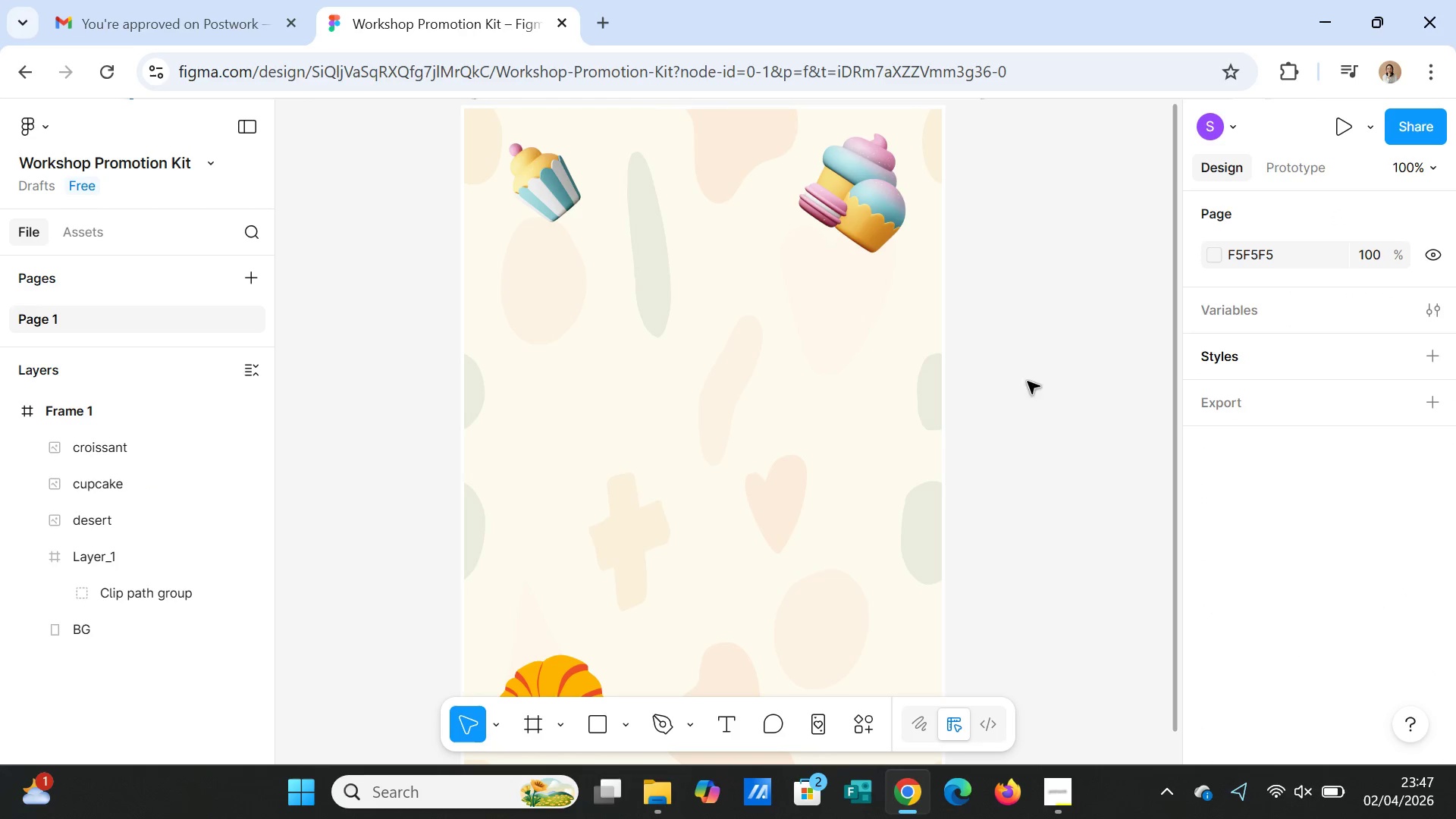 
scroll: coordinate [1064, 444], scroll_direction: down, amount: 7.0
 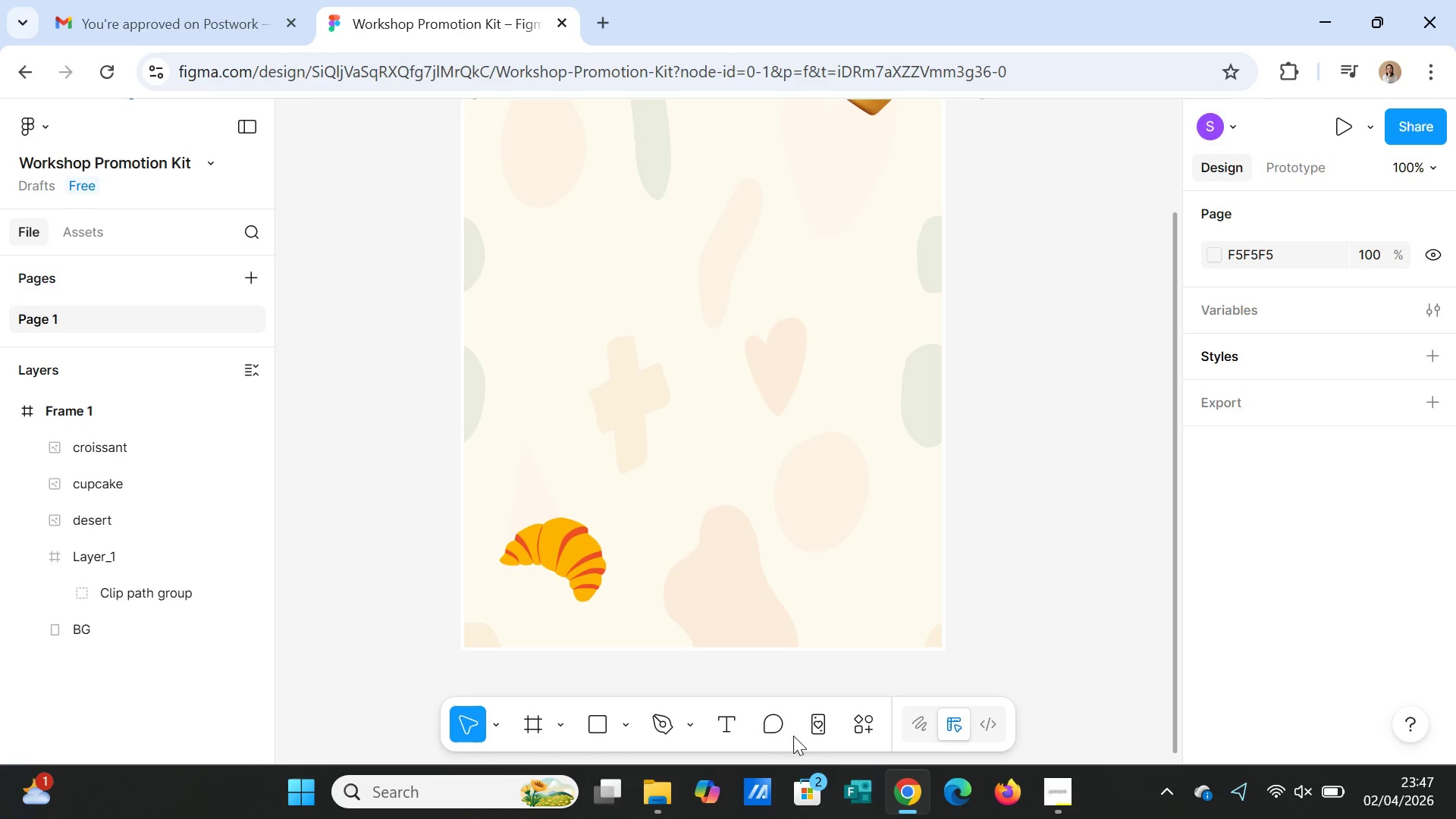 
wait(5.87)
 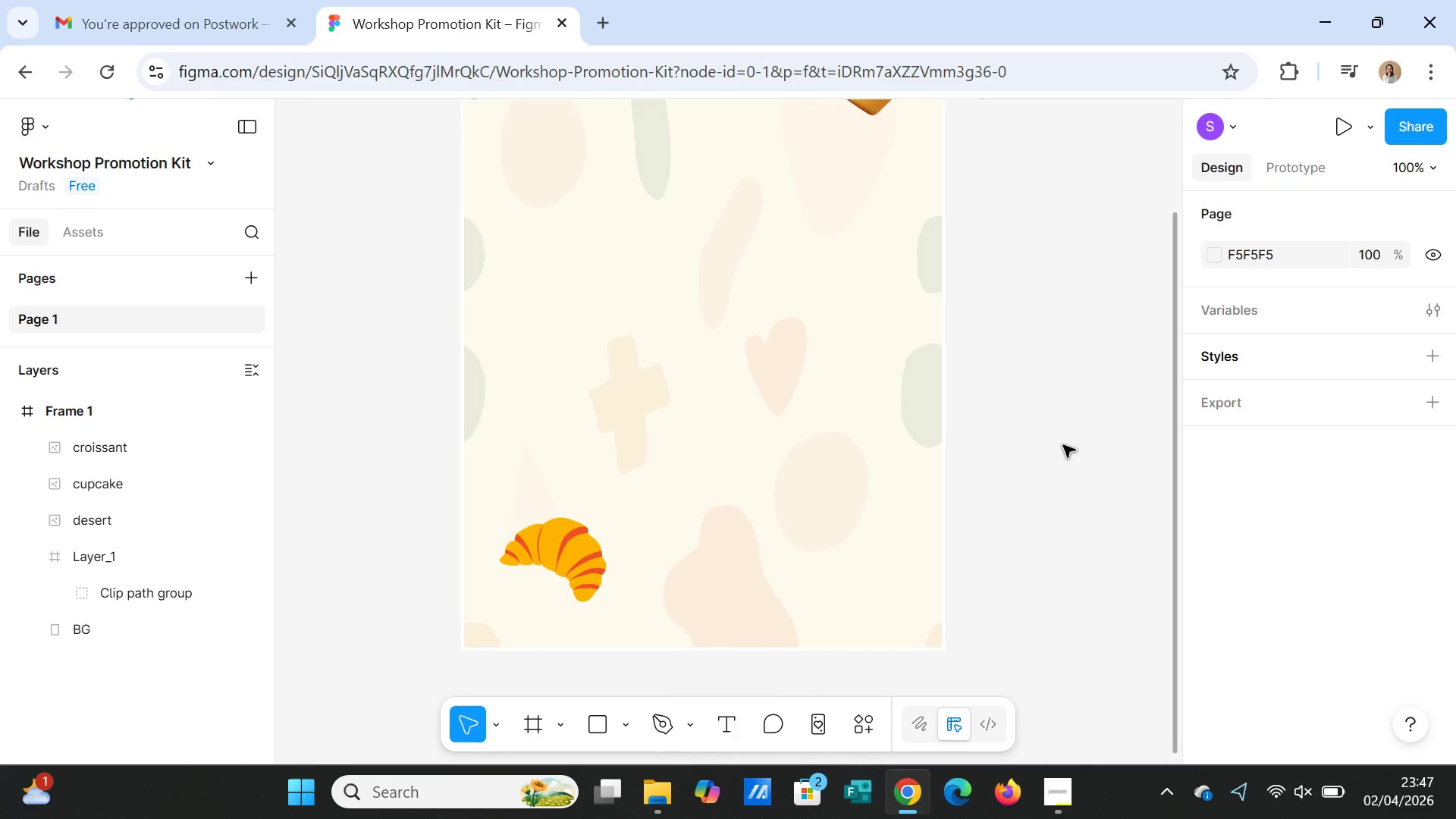 
left_click([628, 726])
 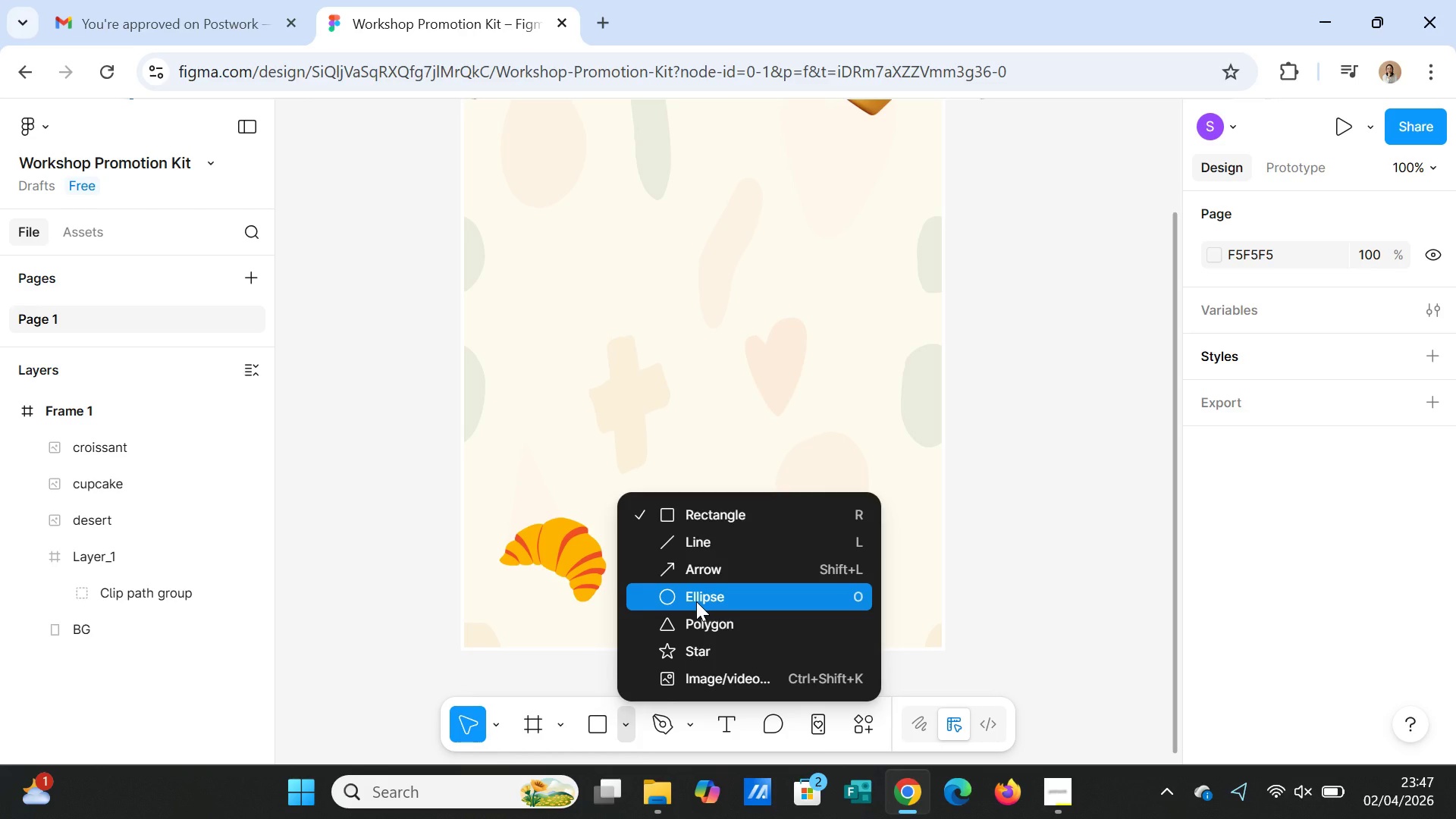 
wait(6.52)
 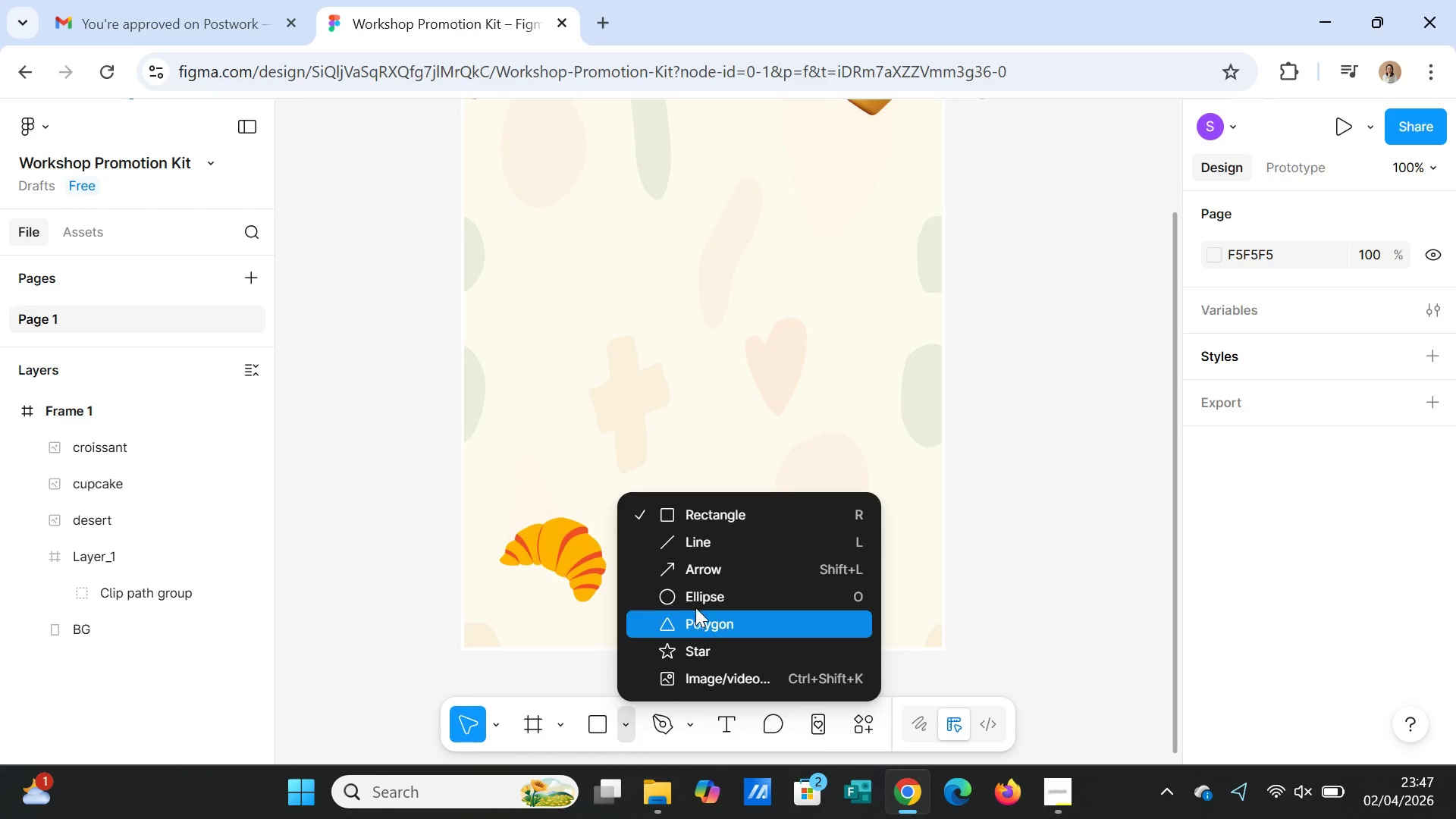 
left_click([696, 601])
 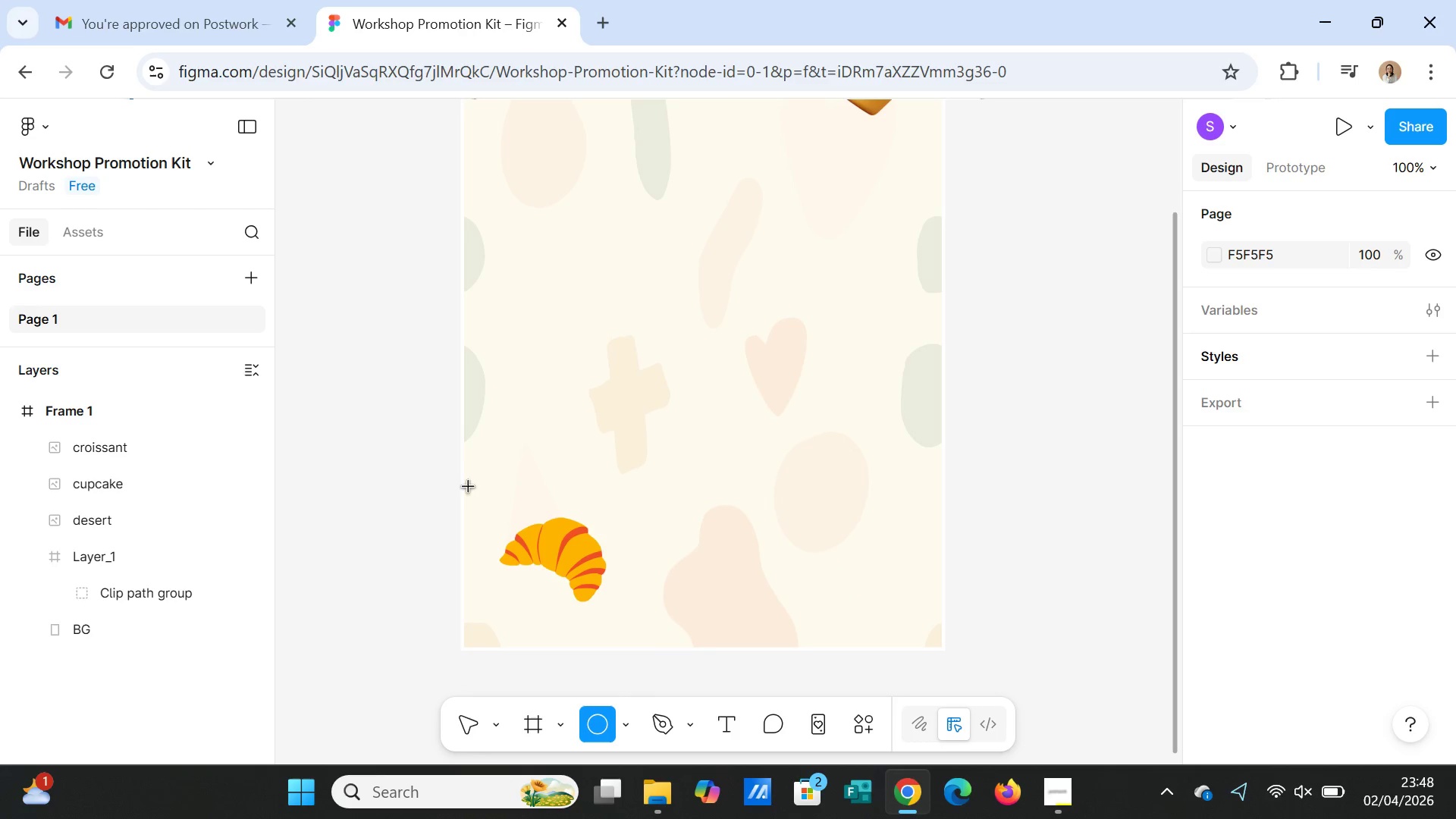 
left_click_drag(start_coordinate=[469, 480], to_coordinate=[671, 648])
 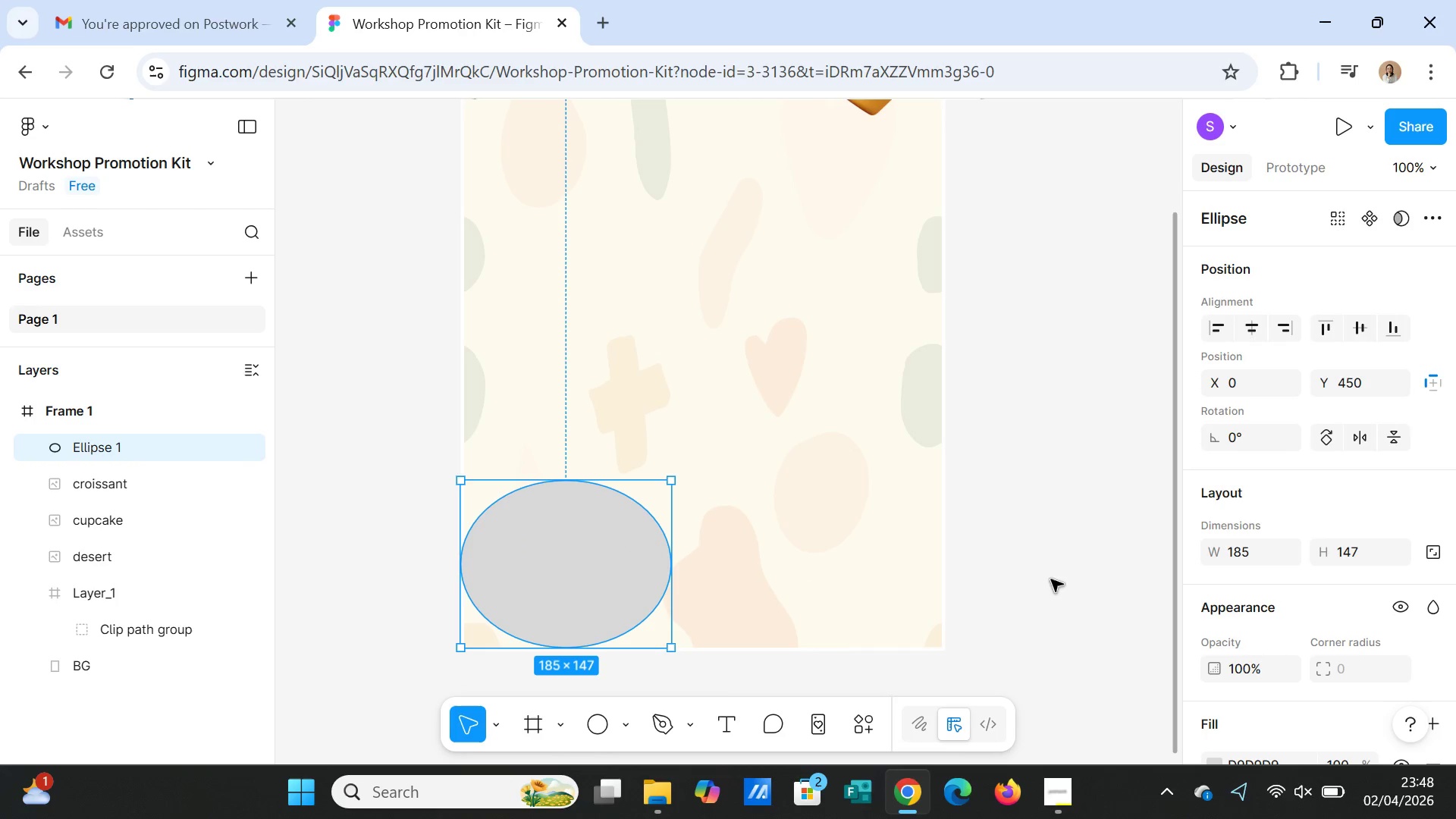 
left_click([1050, 580])
 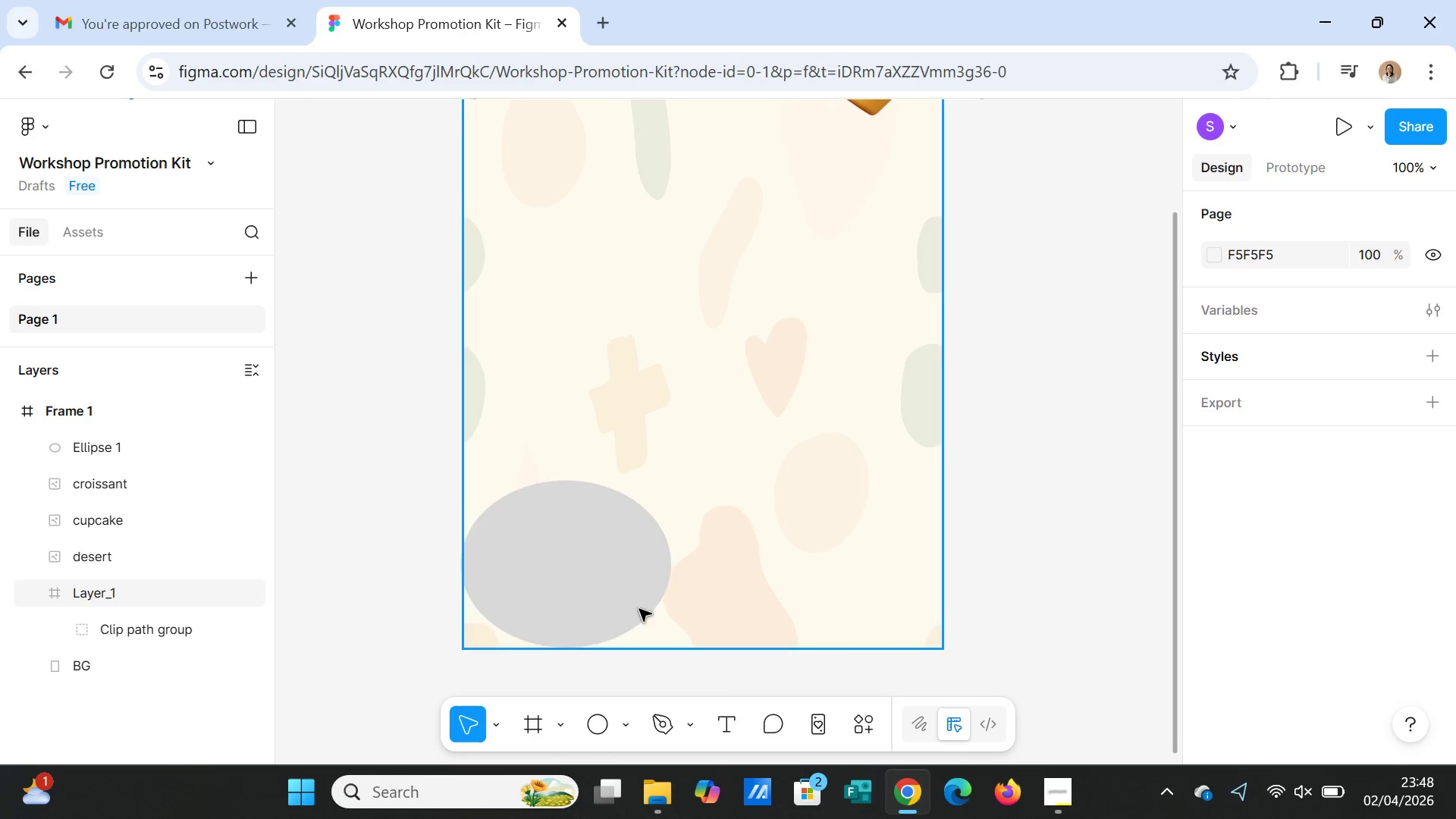 
left_click([624, 609])
 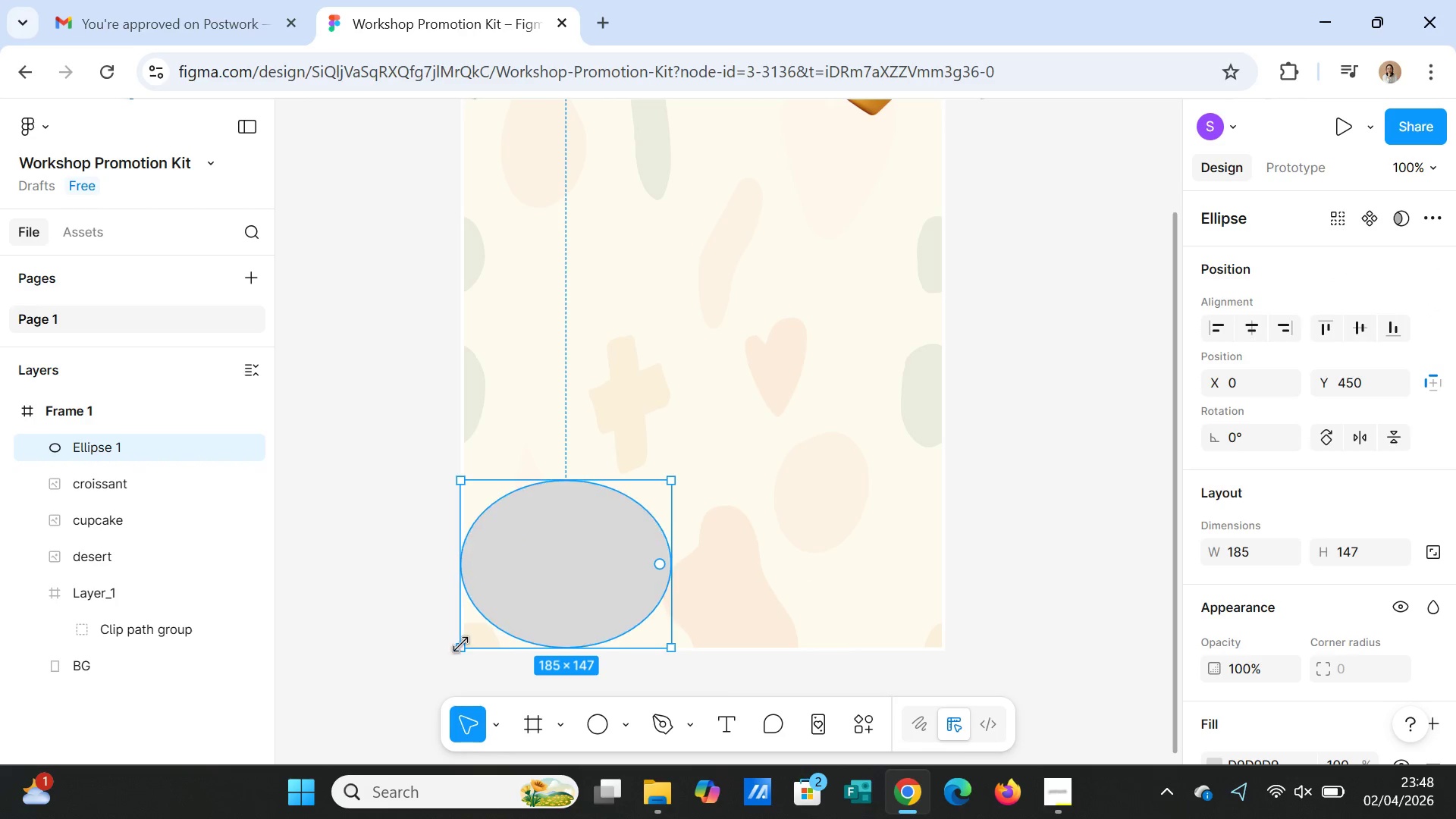 
left_click_drag(start_coordinate=[459, 644], to_coordinate=[430, 651])
 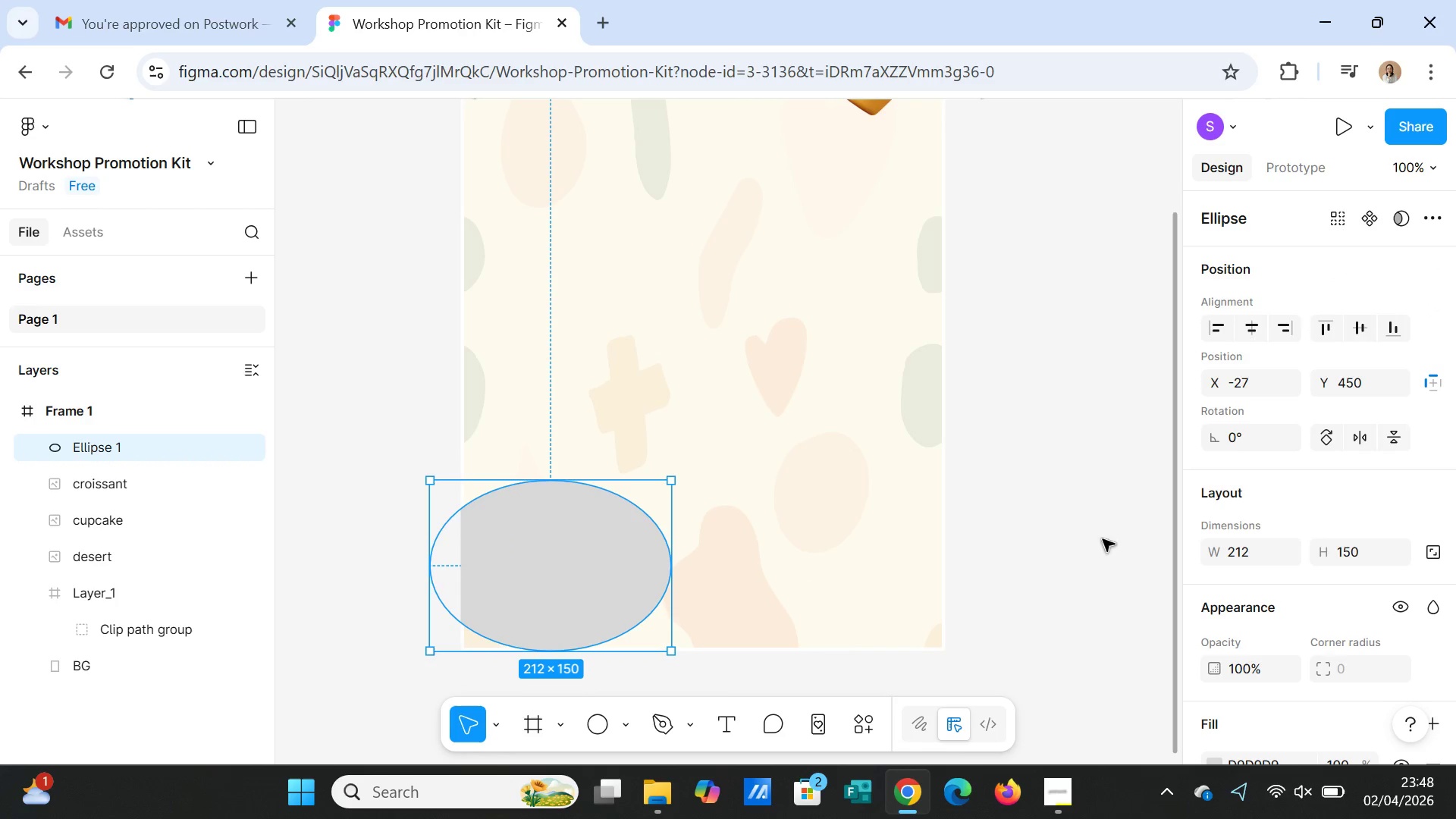 
left_click([1081, 541])
 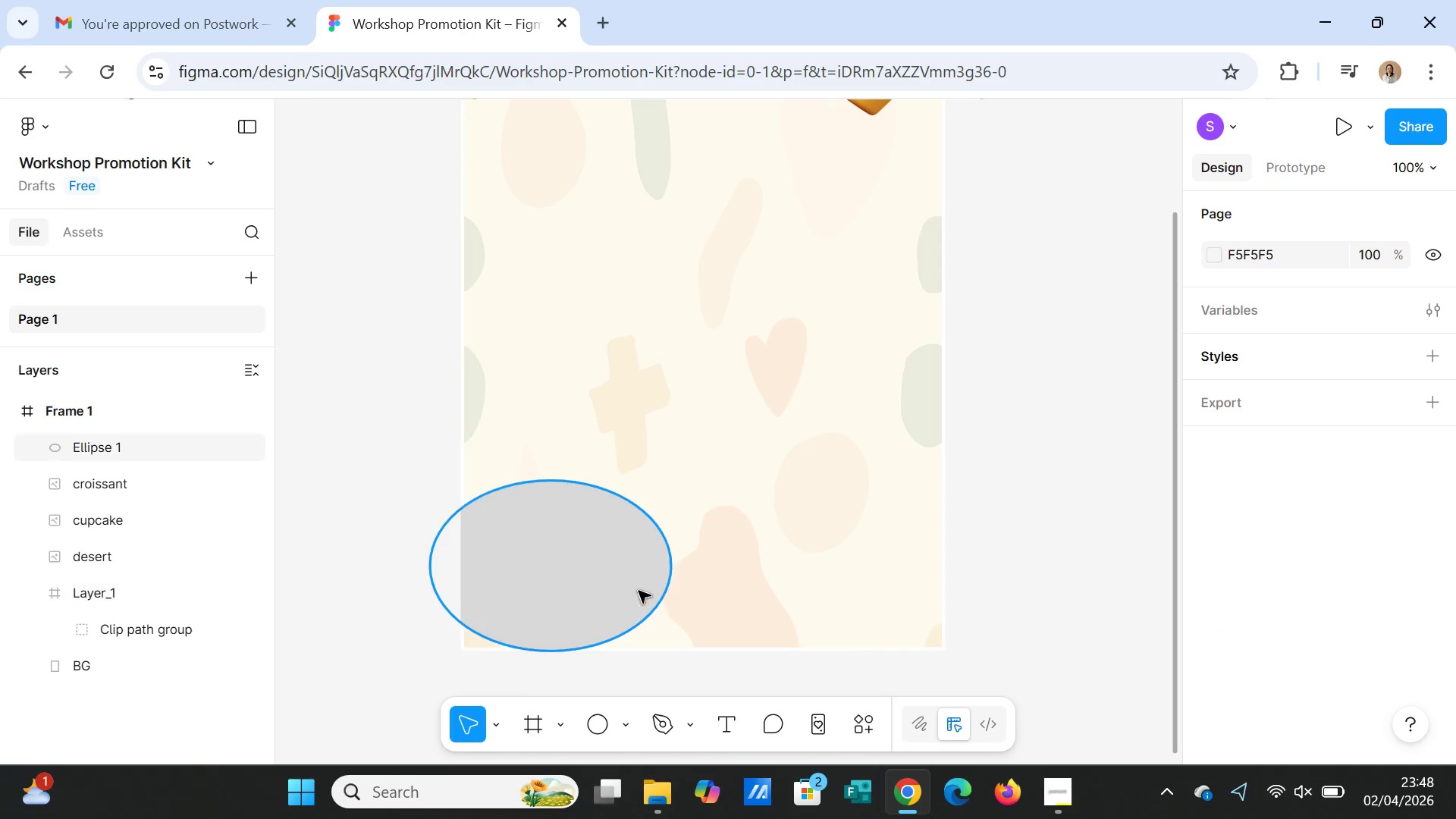 
left_click([624, 579])
 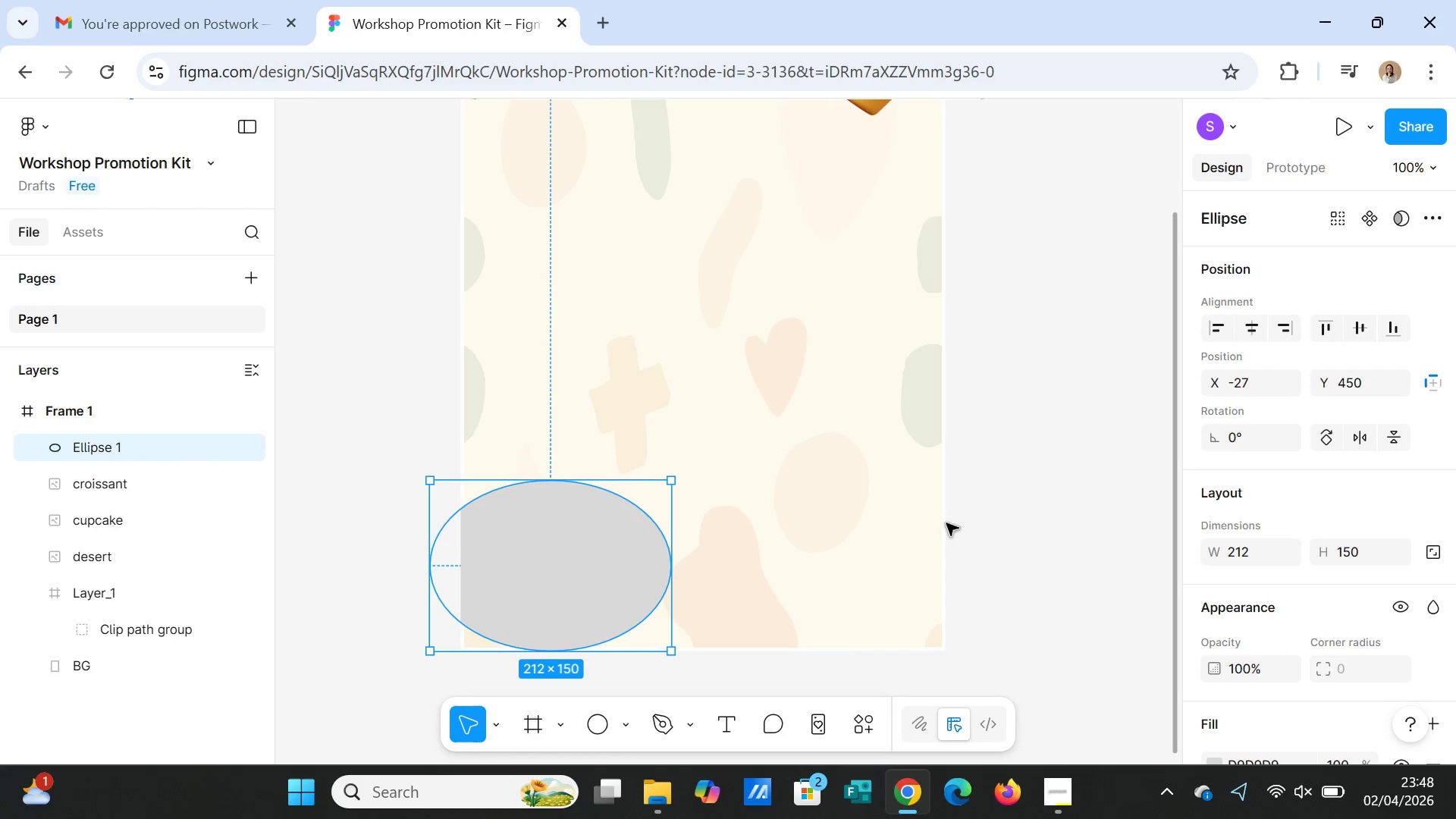 
left_click([855, 488])
 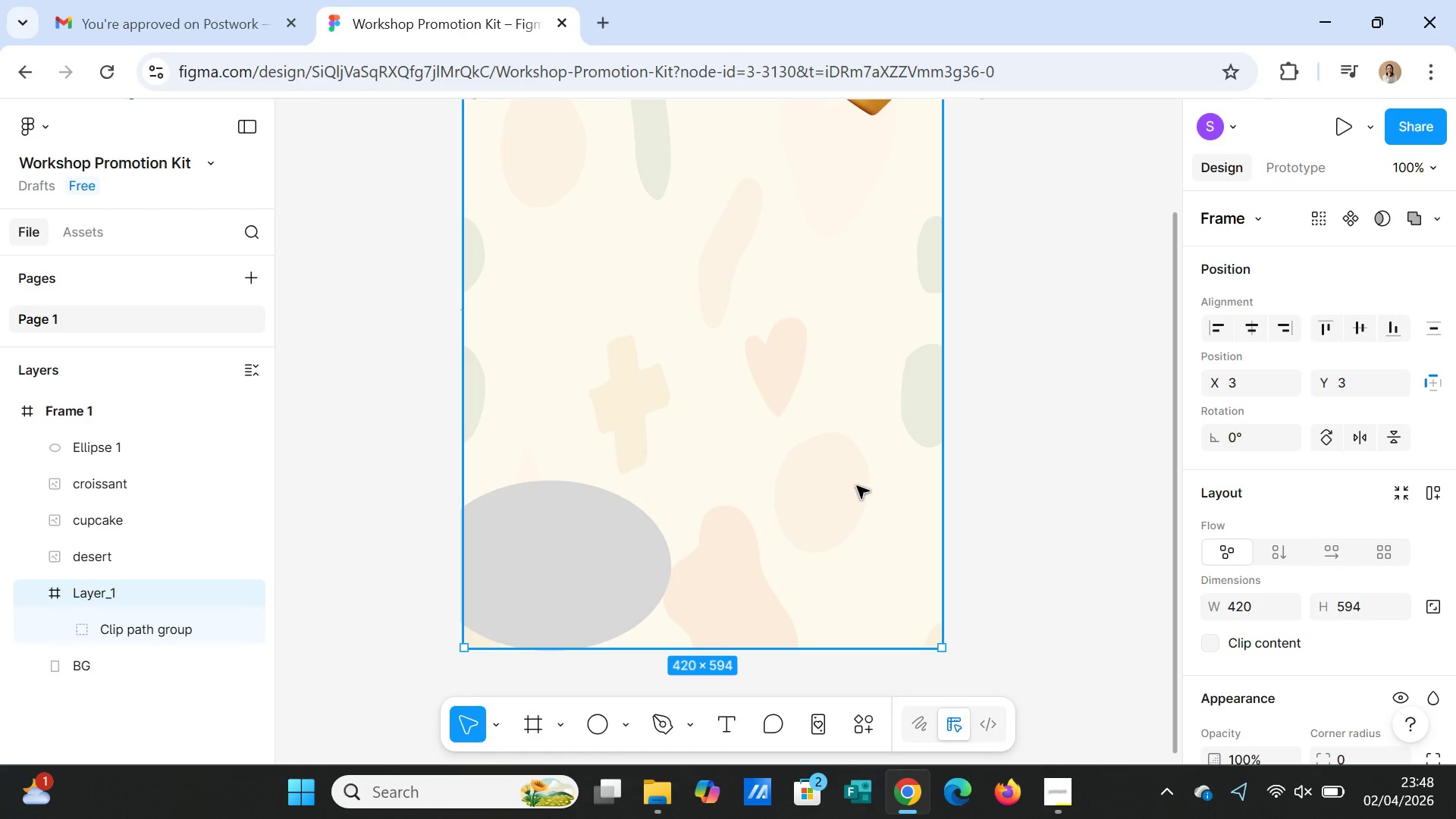 
key(Delete)
 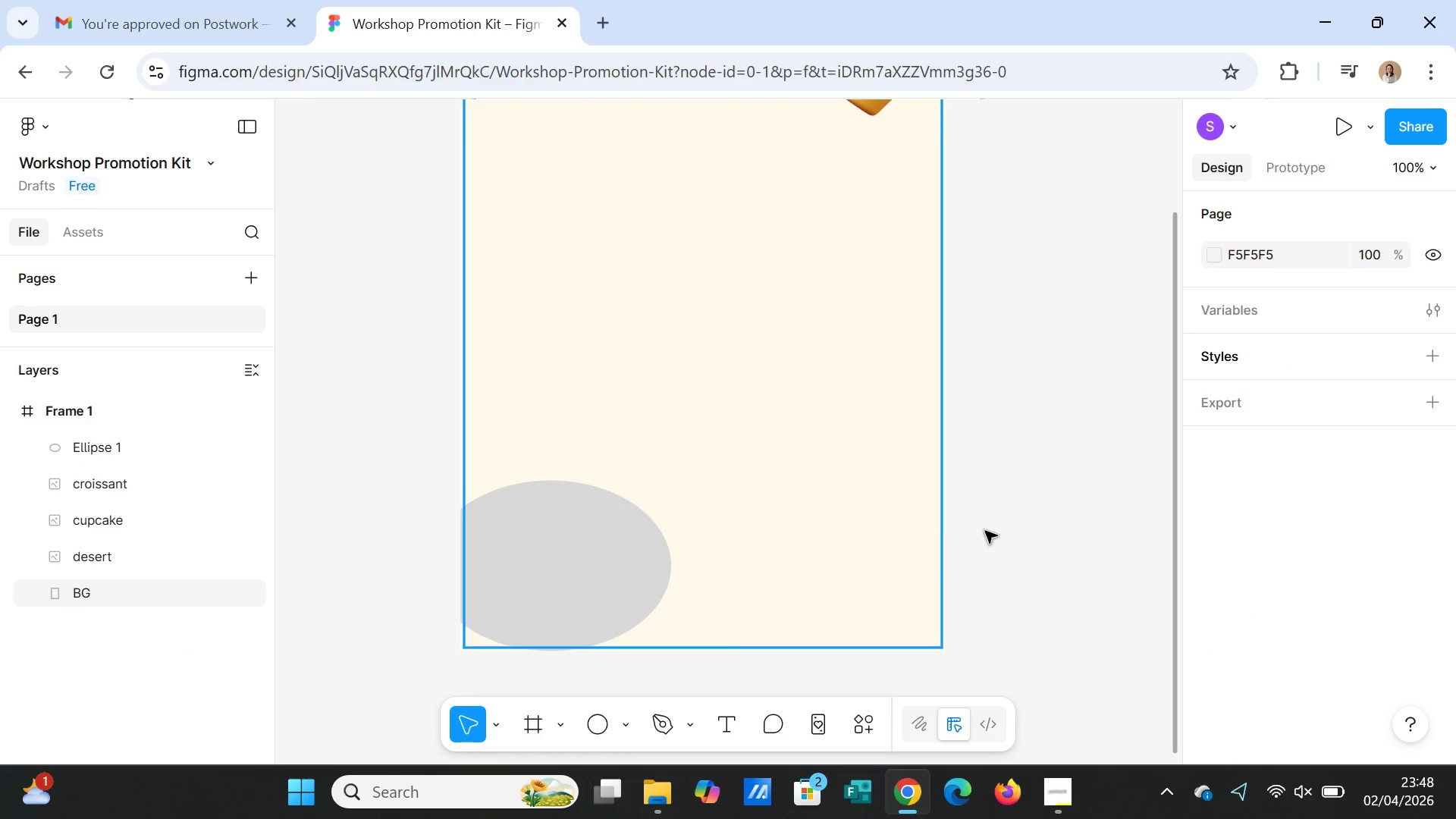 
left_click([1023, 551])
 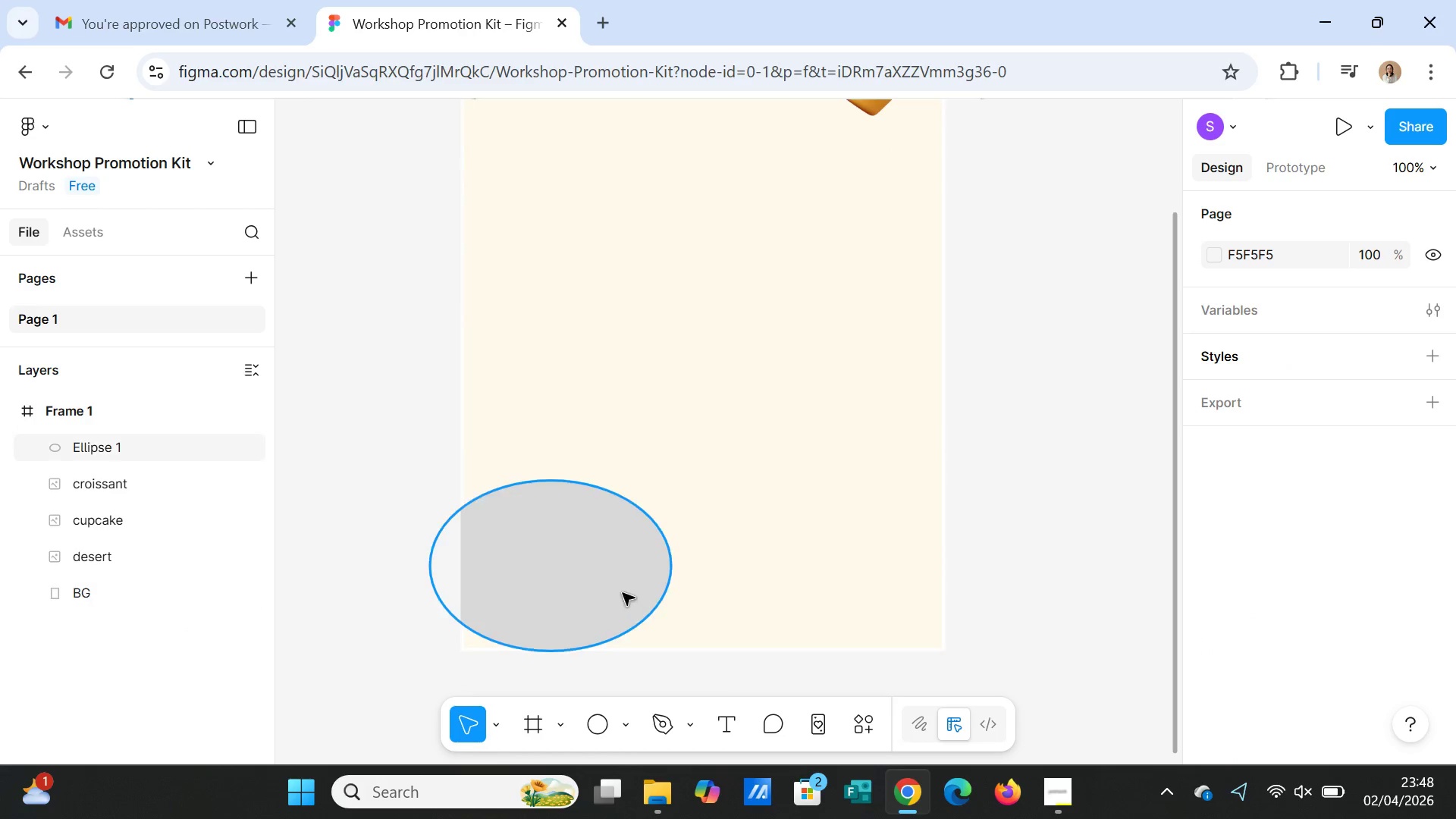 
left_click_drag(start_coordinate=[622, 593], to_coordinate=[794, 449])
 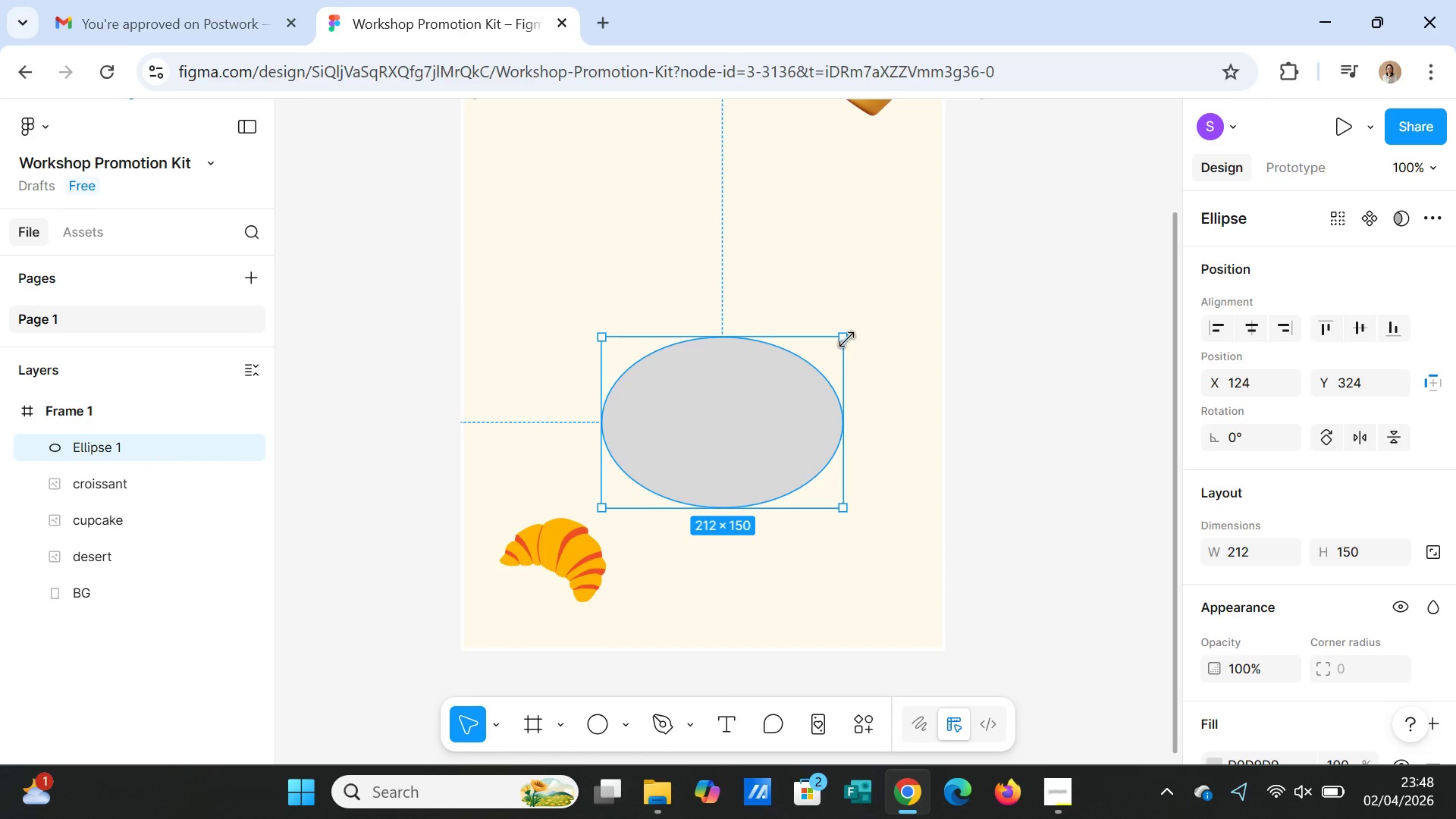 
left_click_drag(start_coordinate=[847, 340], to_coordinate=[696, 447])
 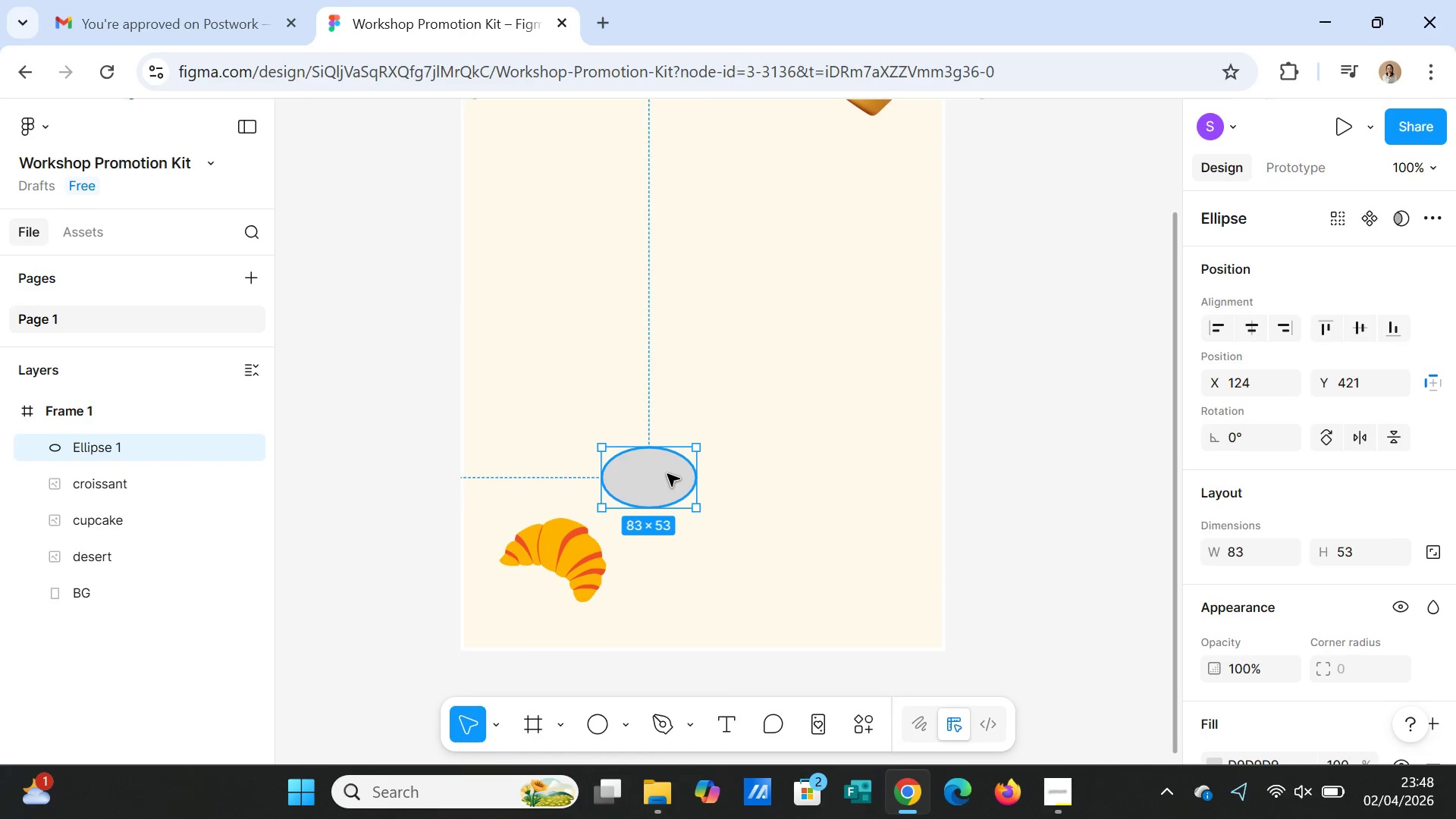 
left_click_drag(start_coordinate=[667, 474], to_coordinate=[567, 290])
 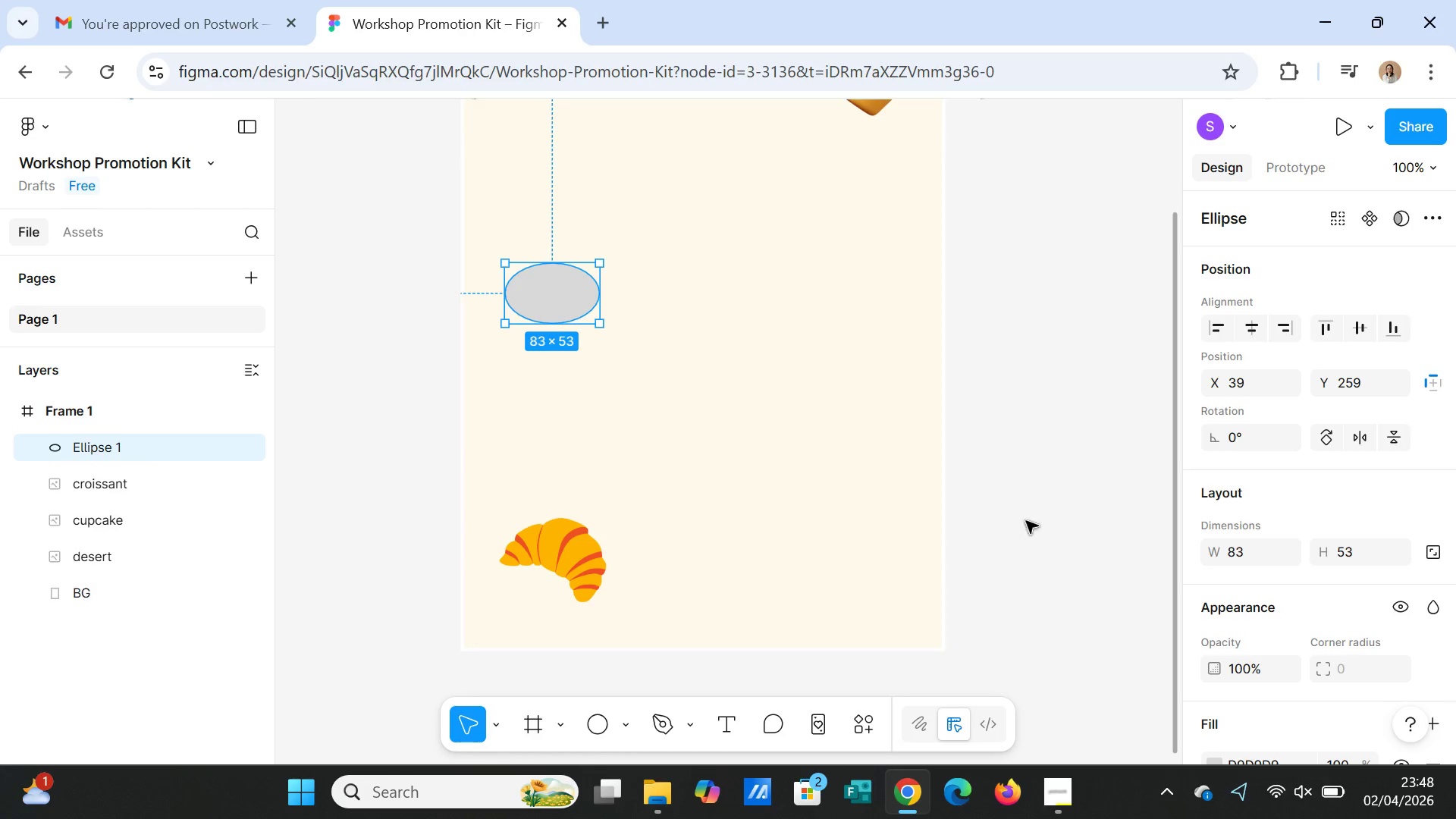 
left_click([1080, 527])
 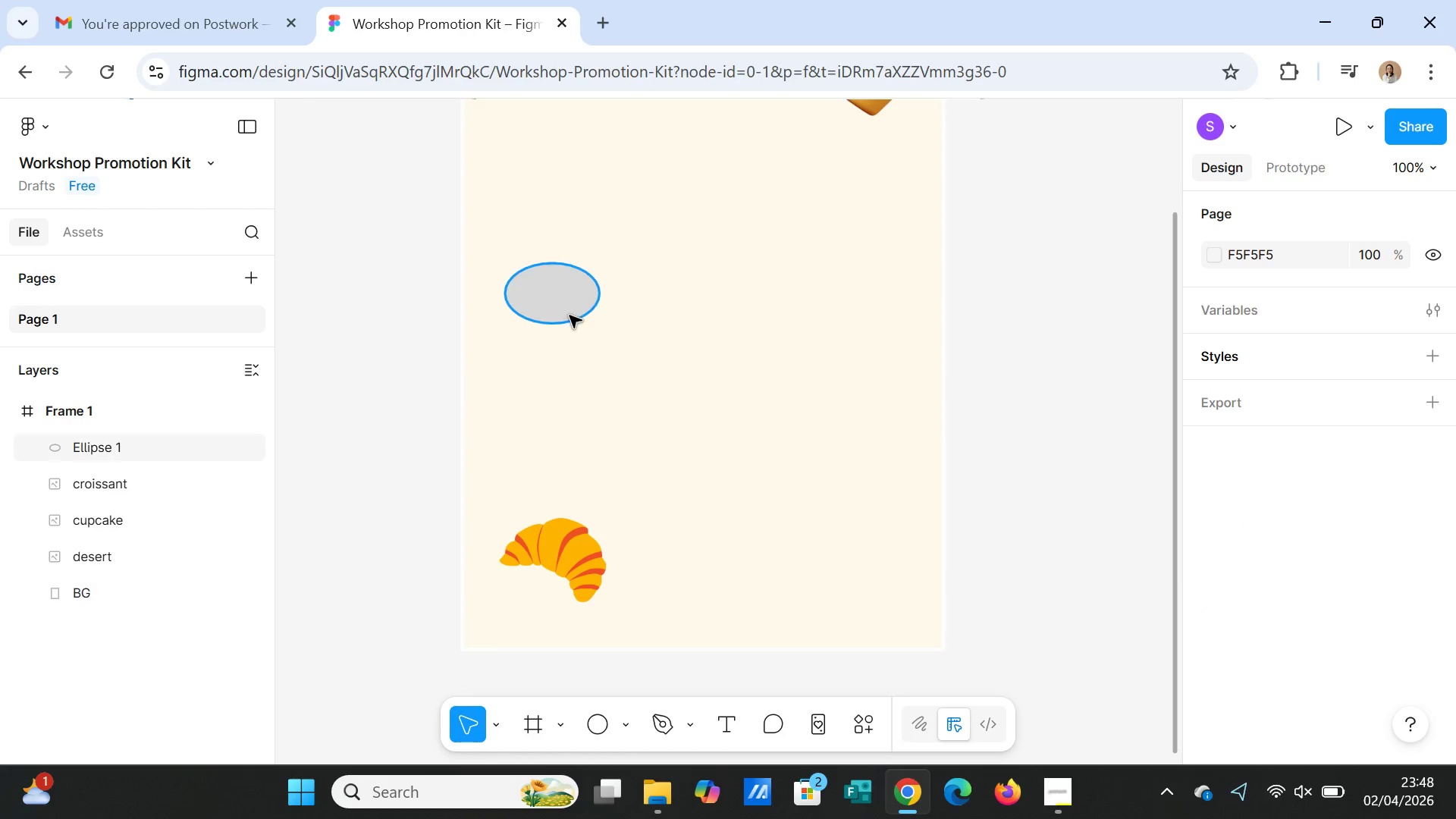 
left_click([563, 292])
 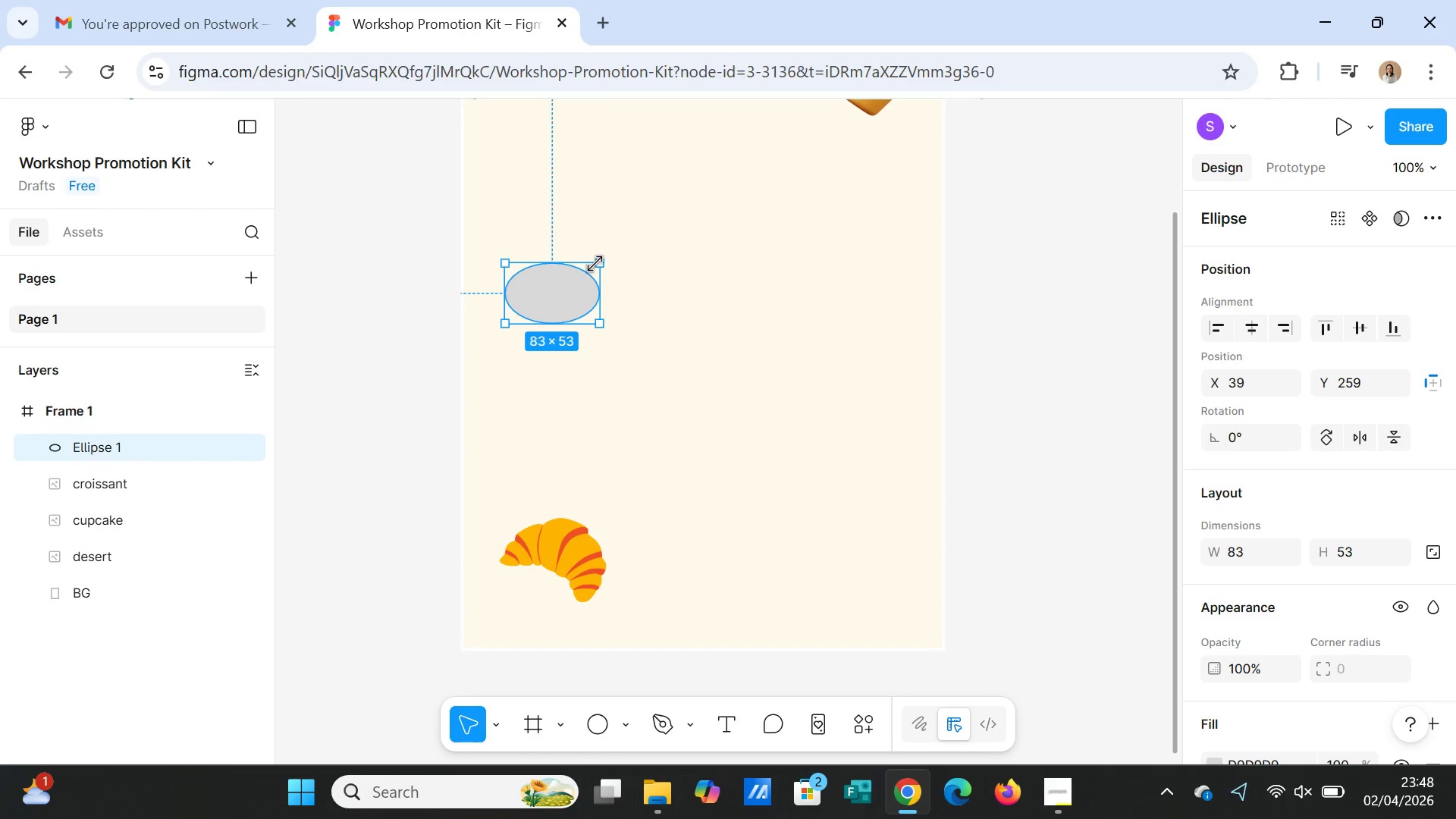 
left_click_drag(start_coordinate=[598, 264], to_coordinate=[563, 299])
 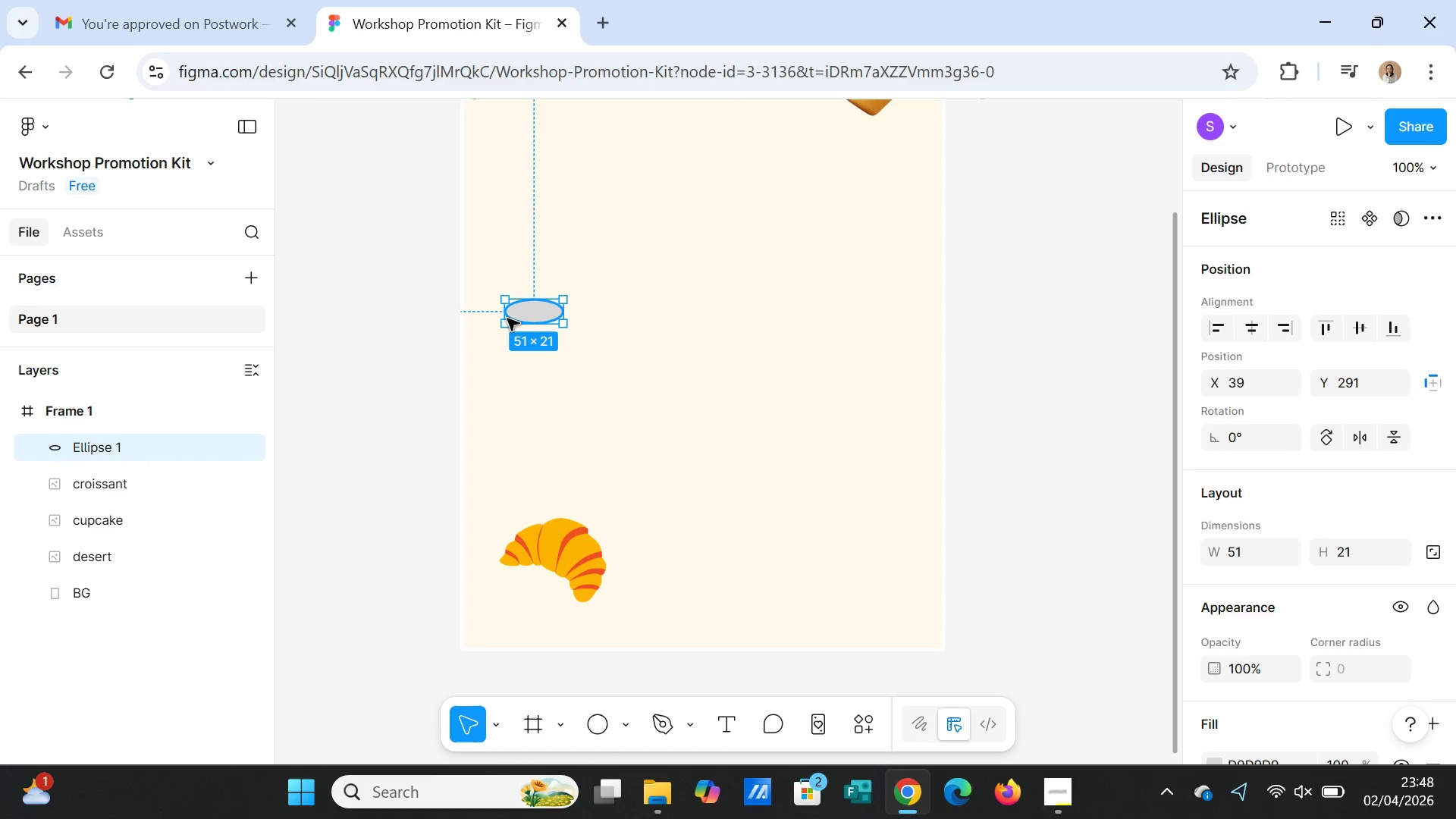 
left_click_drag(start_coordinate=[504, 328], to_coordinate=[522, 332])
 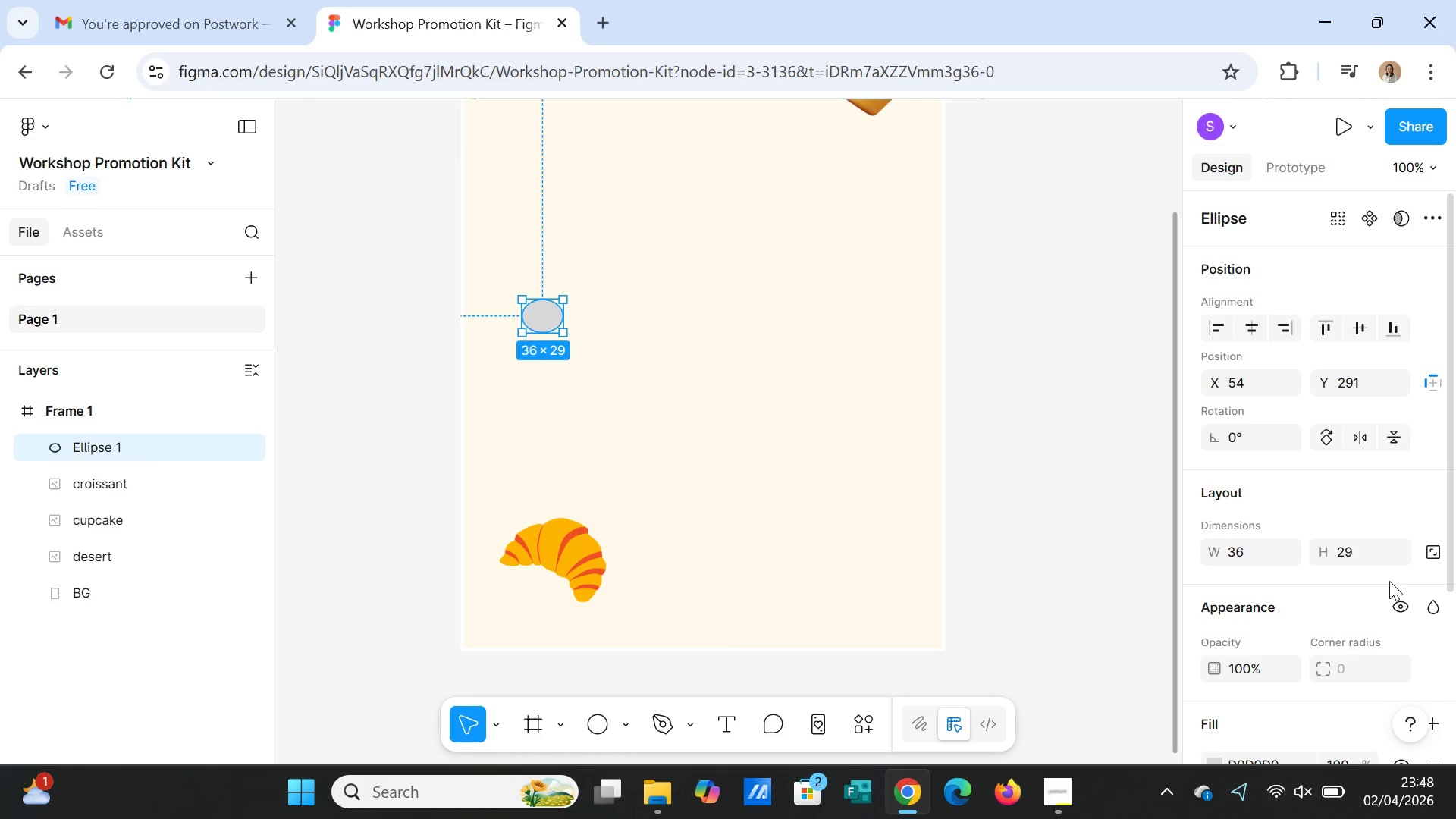 
scroll: coordinate [1385, 639], scroll_direction: down, amount: 3.0
 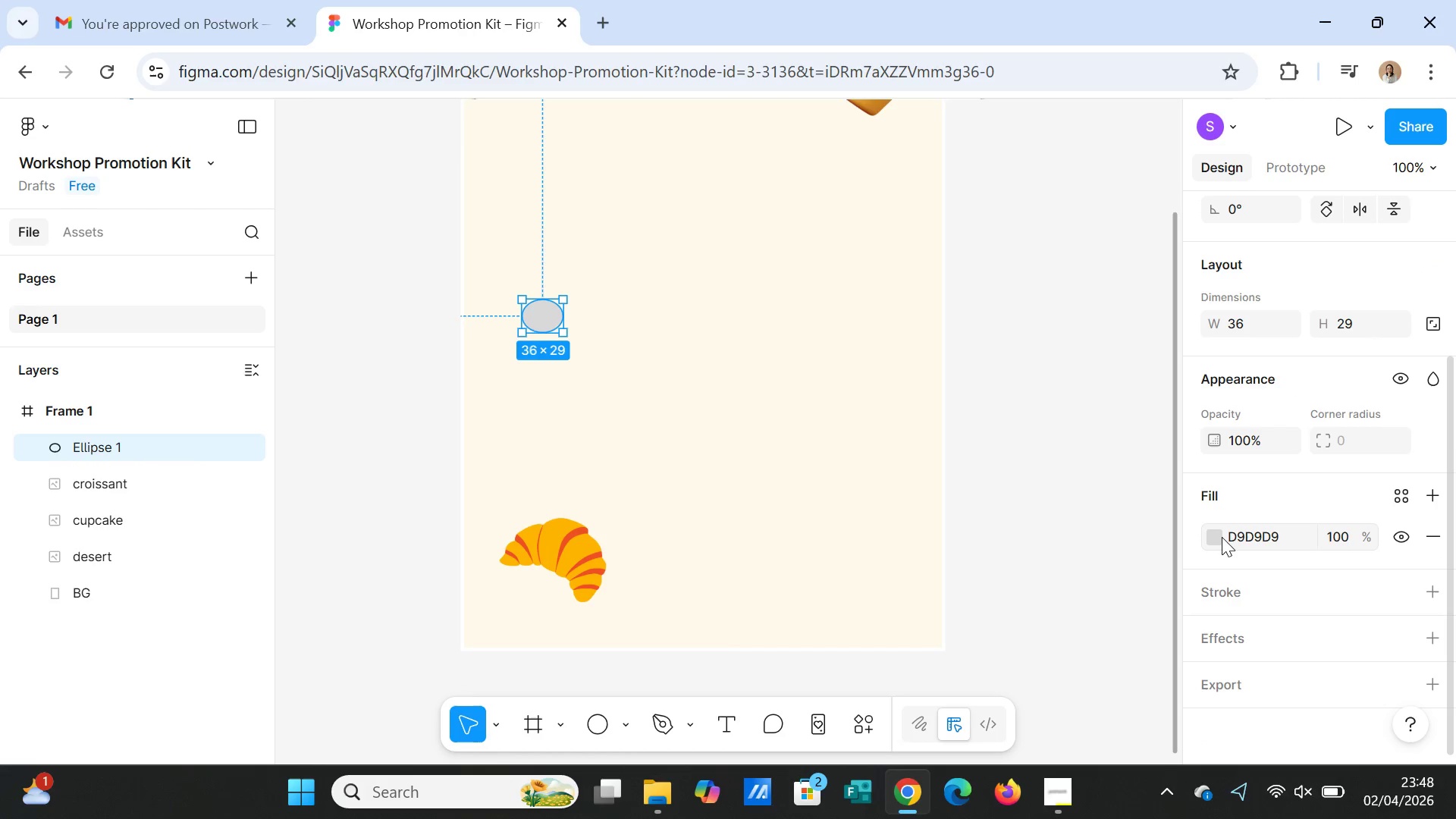 
left_click([1218, 535])
 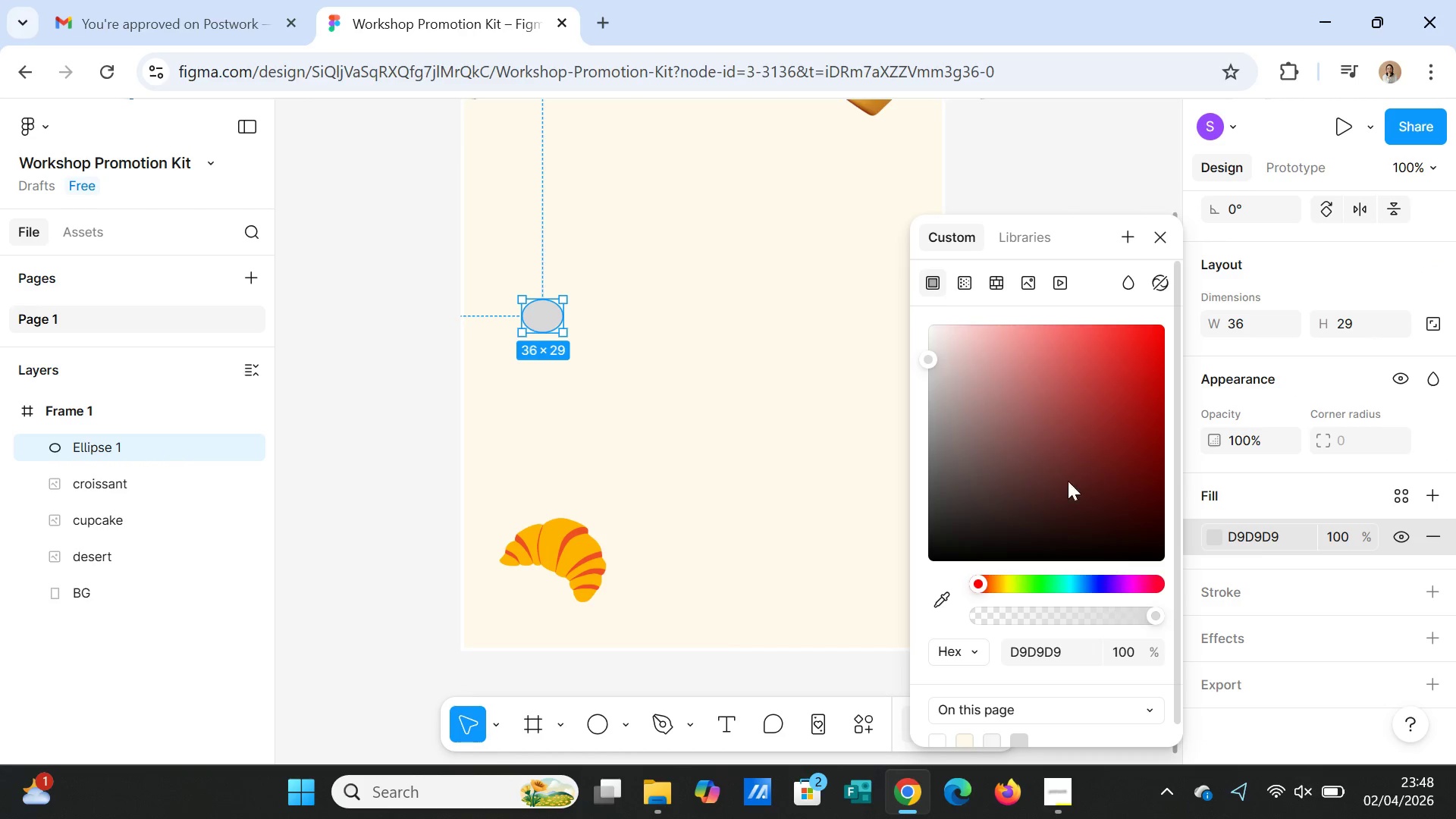 
left_click([1023, 327])
 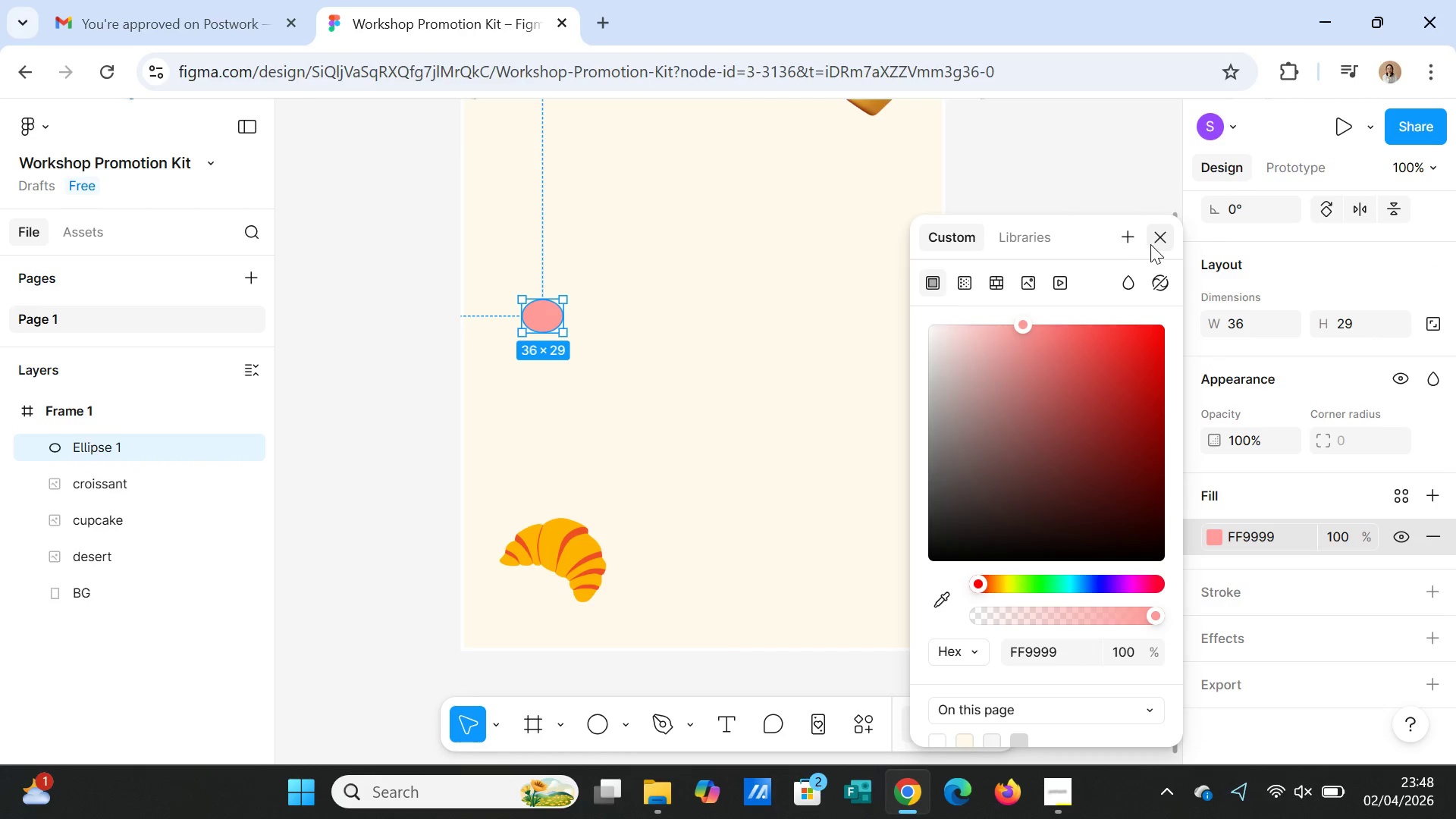 
left_click([1156, 239])
 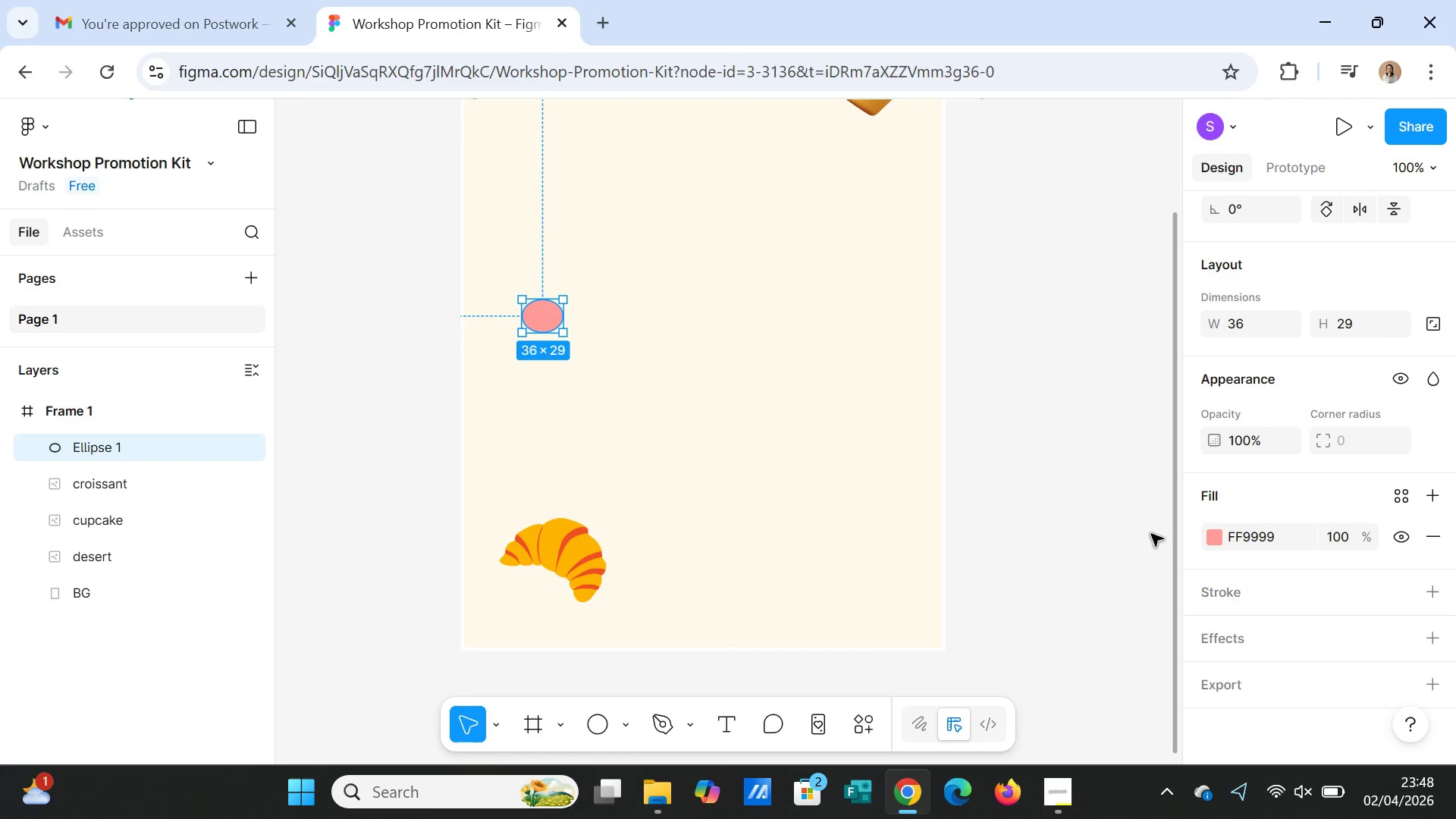 
left_click([1131, 541])
 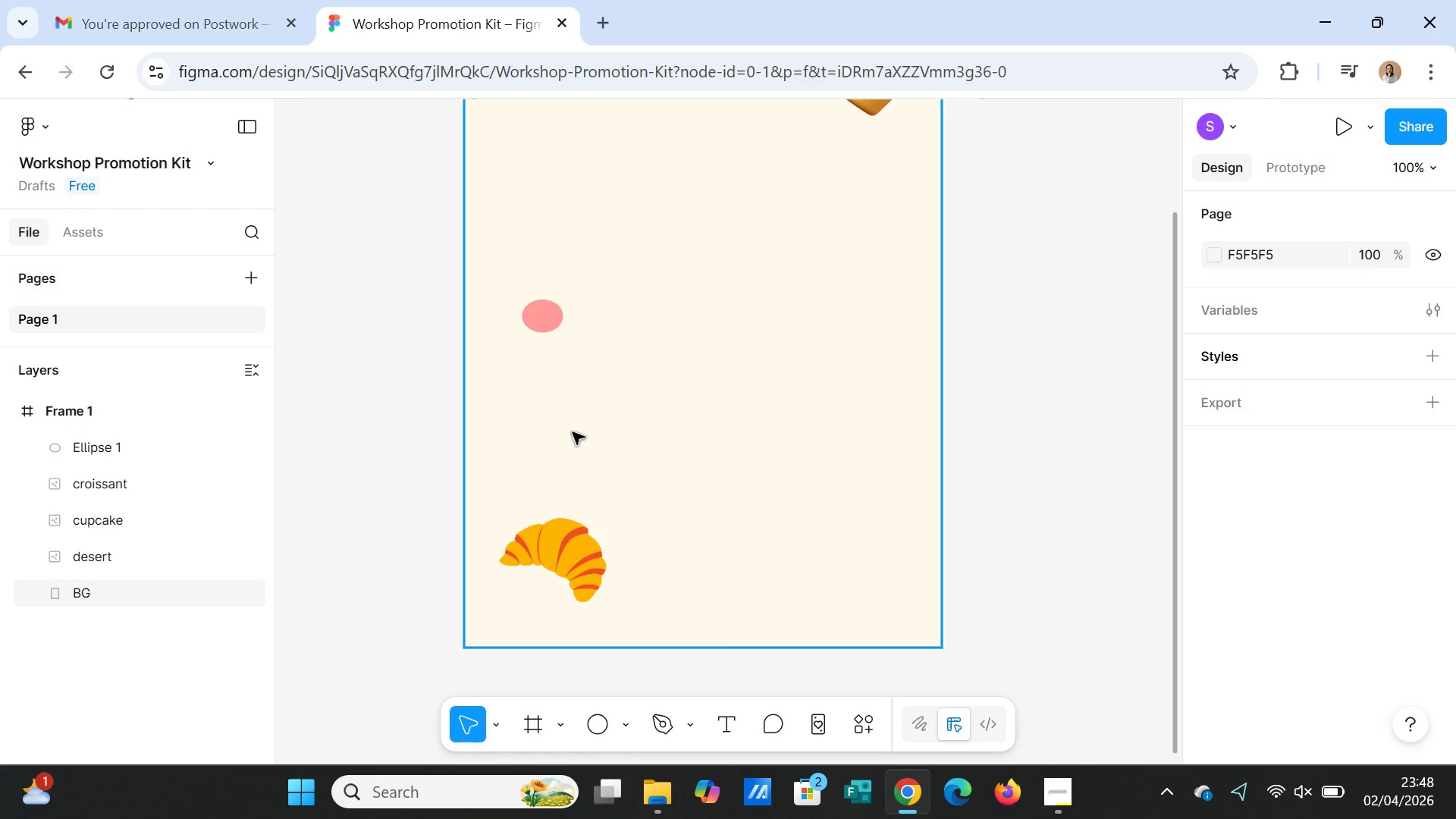 
left_click([532, 320])
 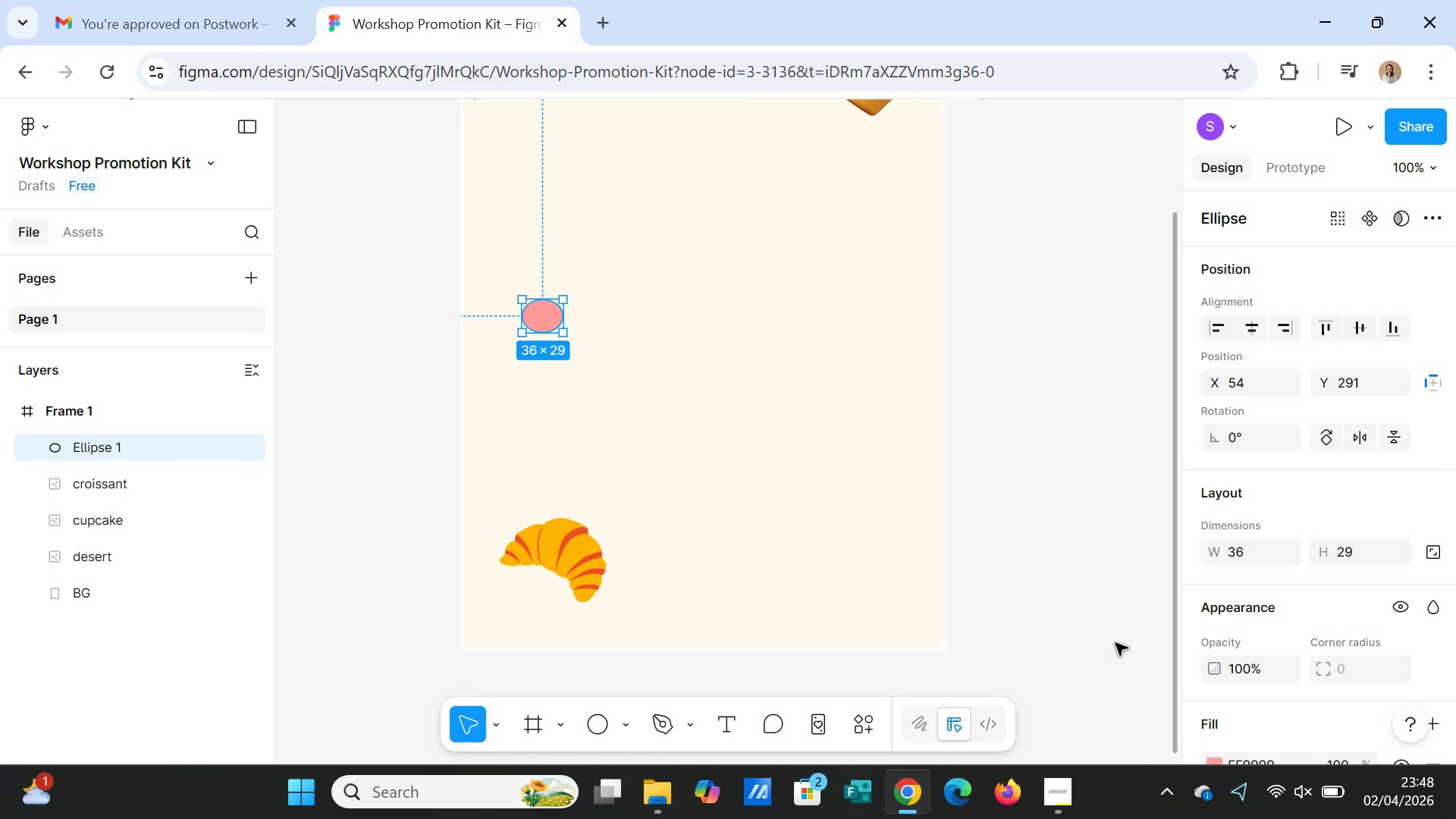 
wait(6.89)
 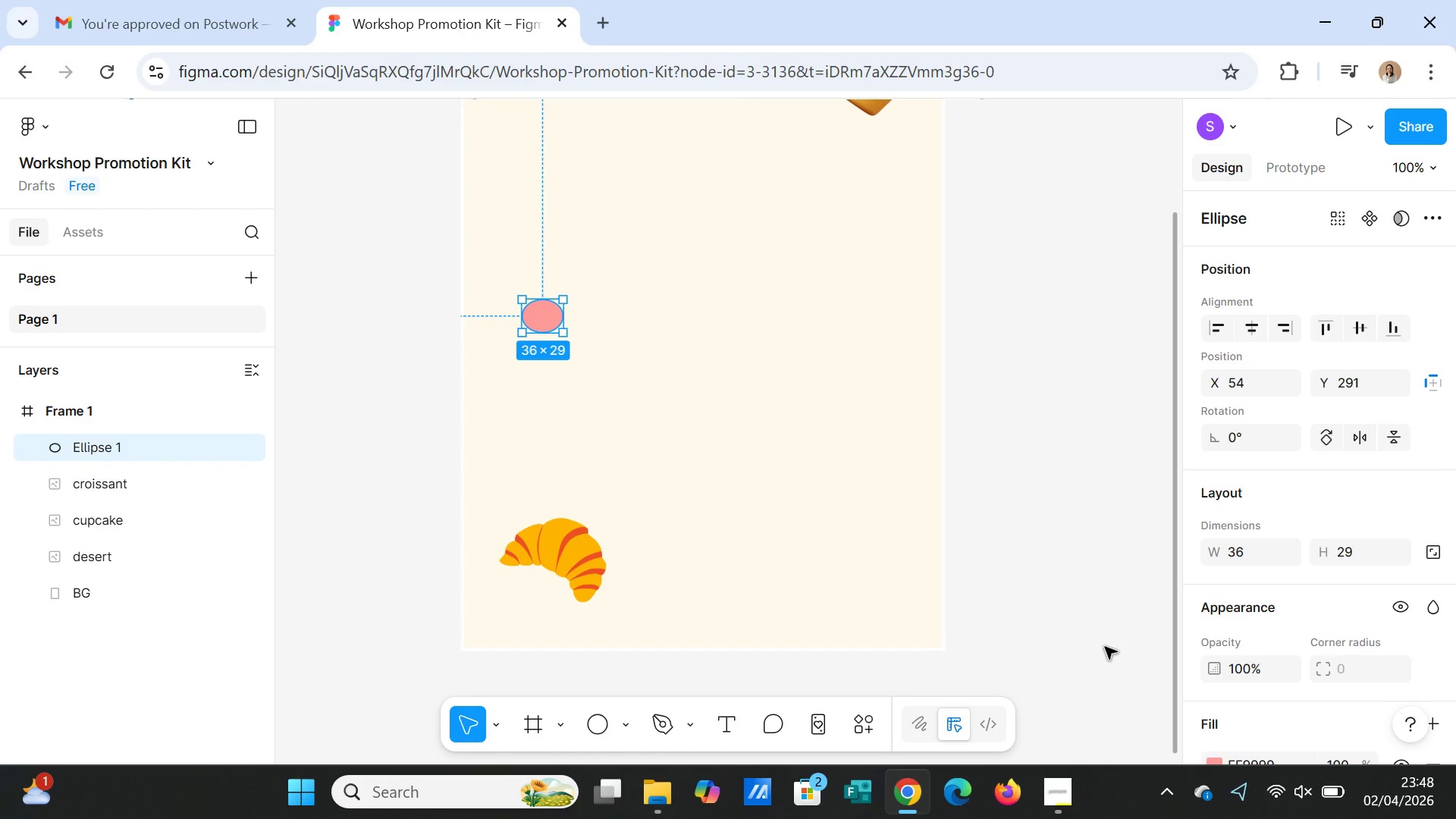 
key(Delete)
 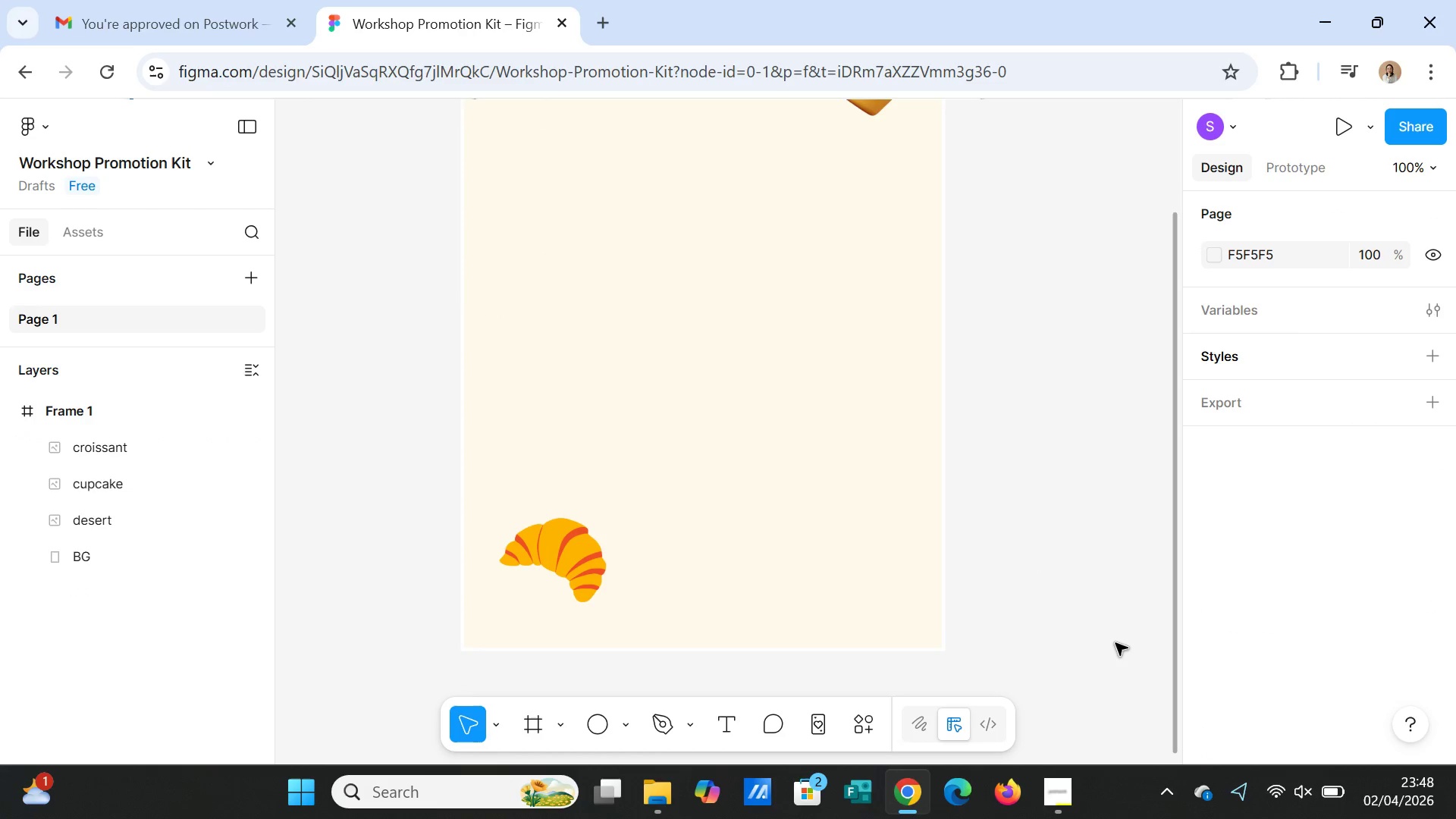 
key(Control+Z)
 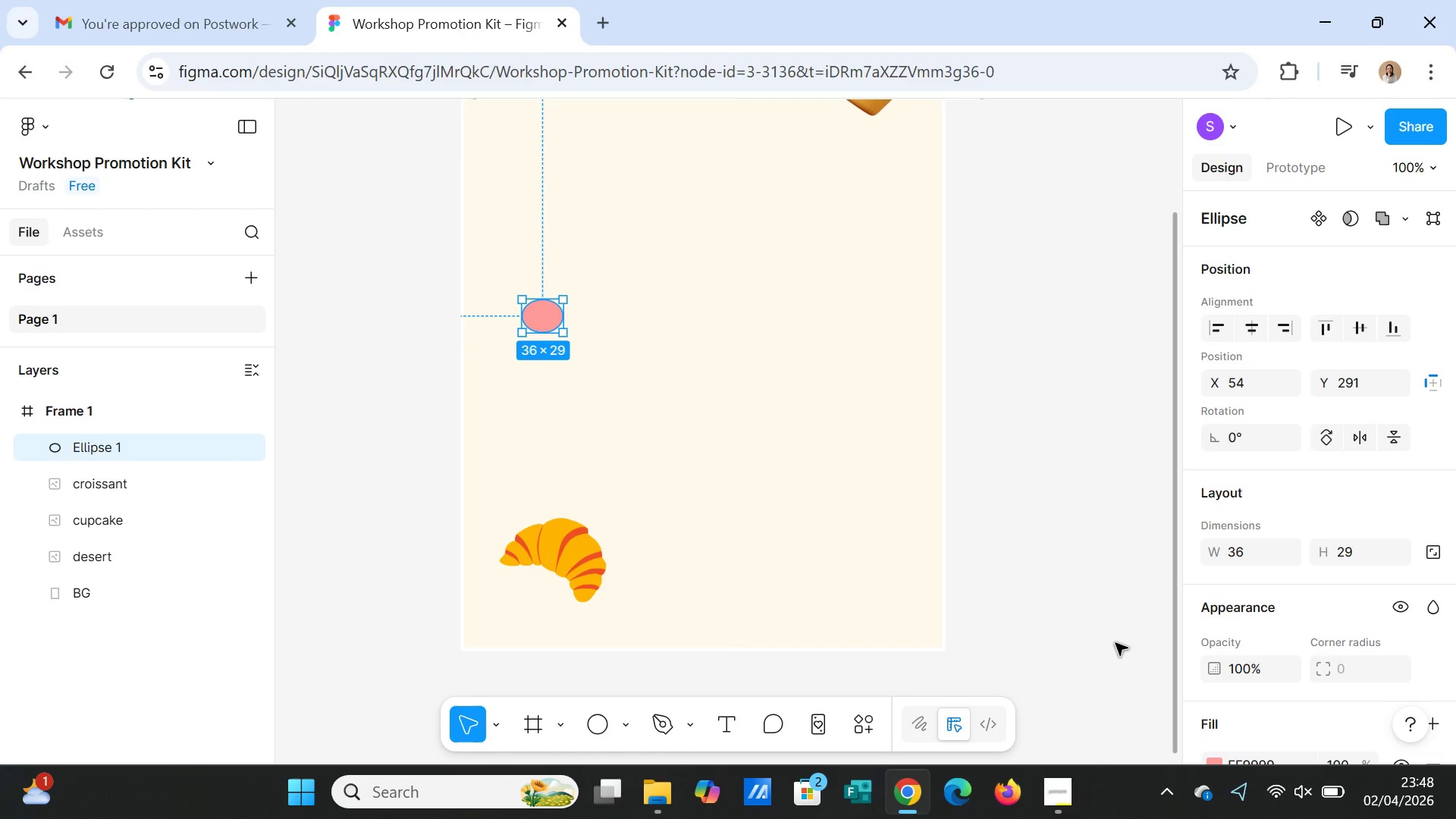 
key(Control+Z)
 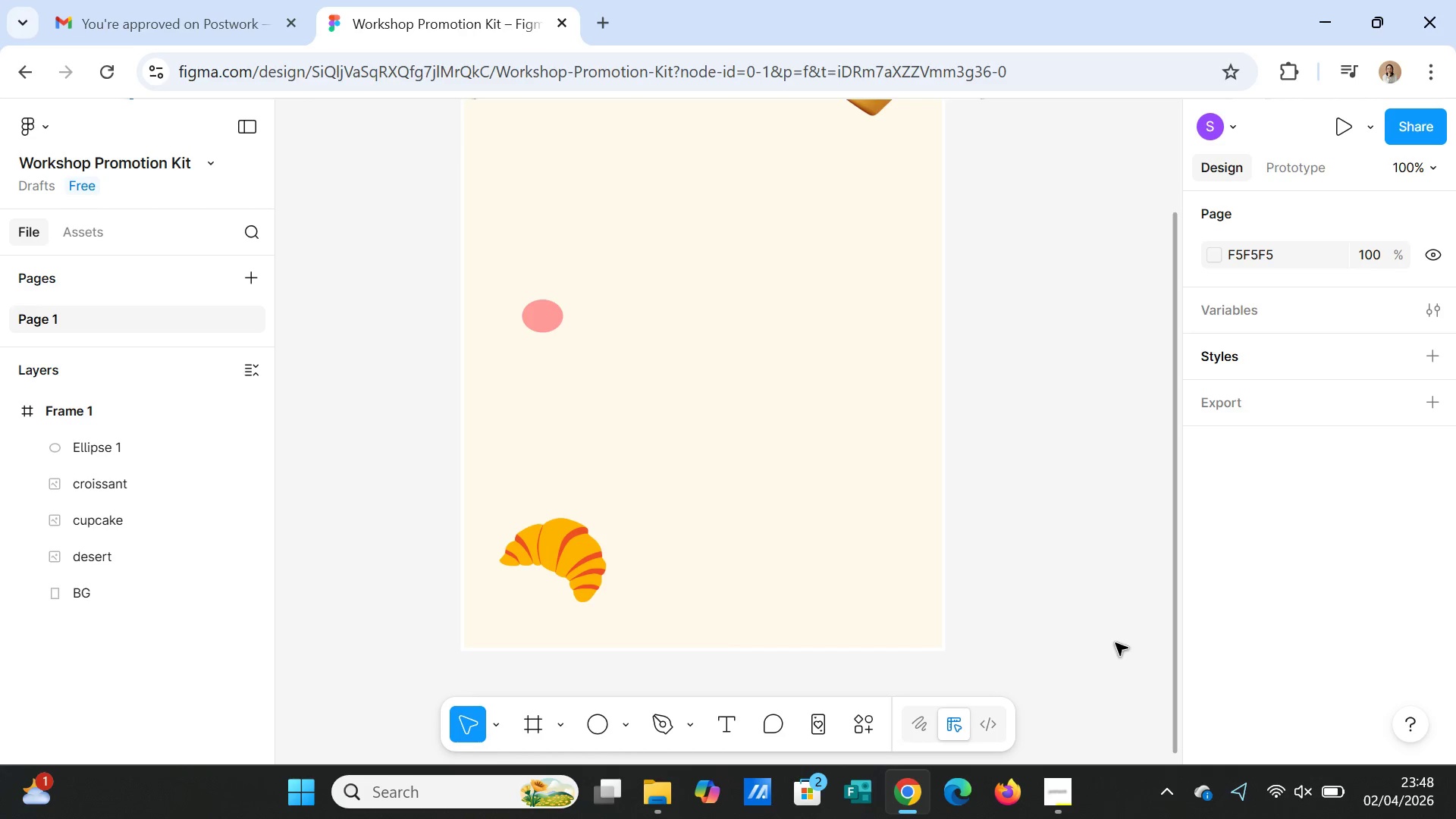 
key(Control+Z)
 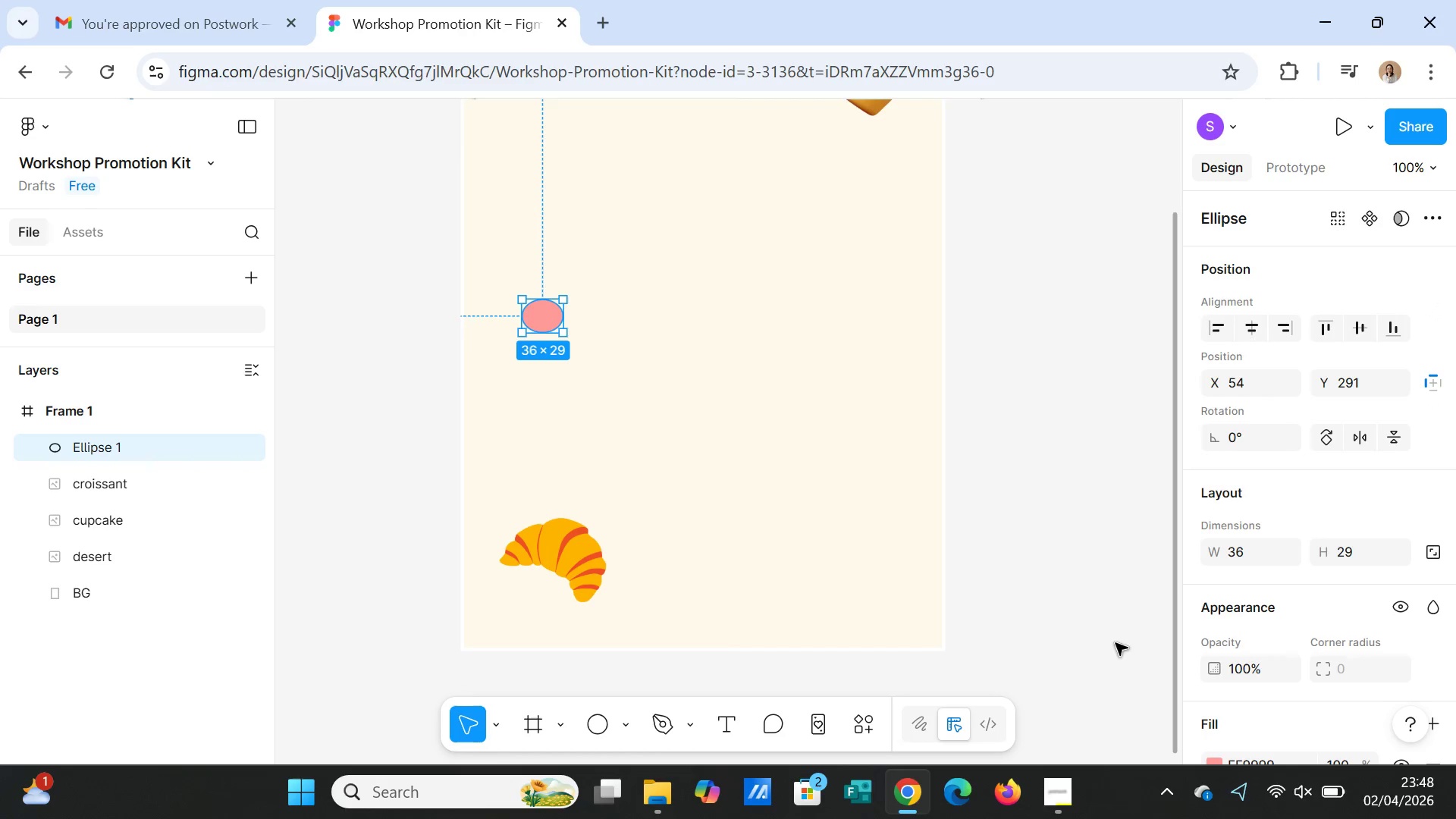 
key(Control+Z)
 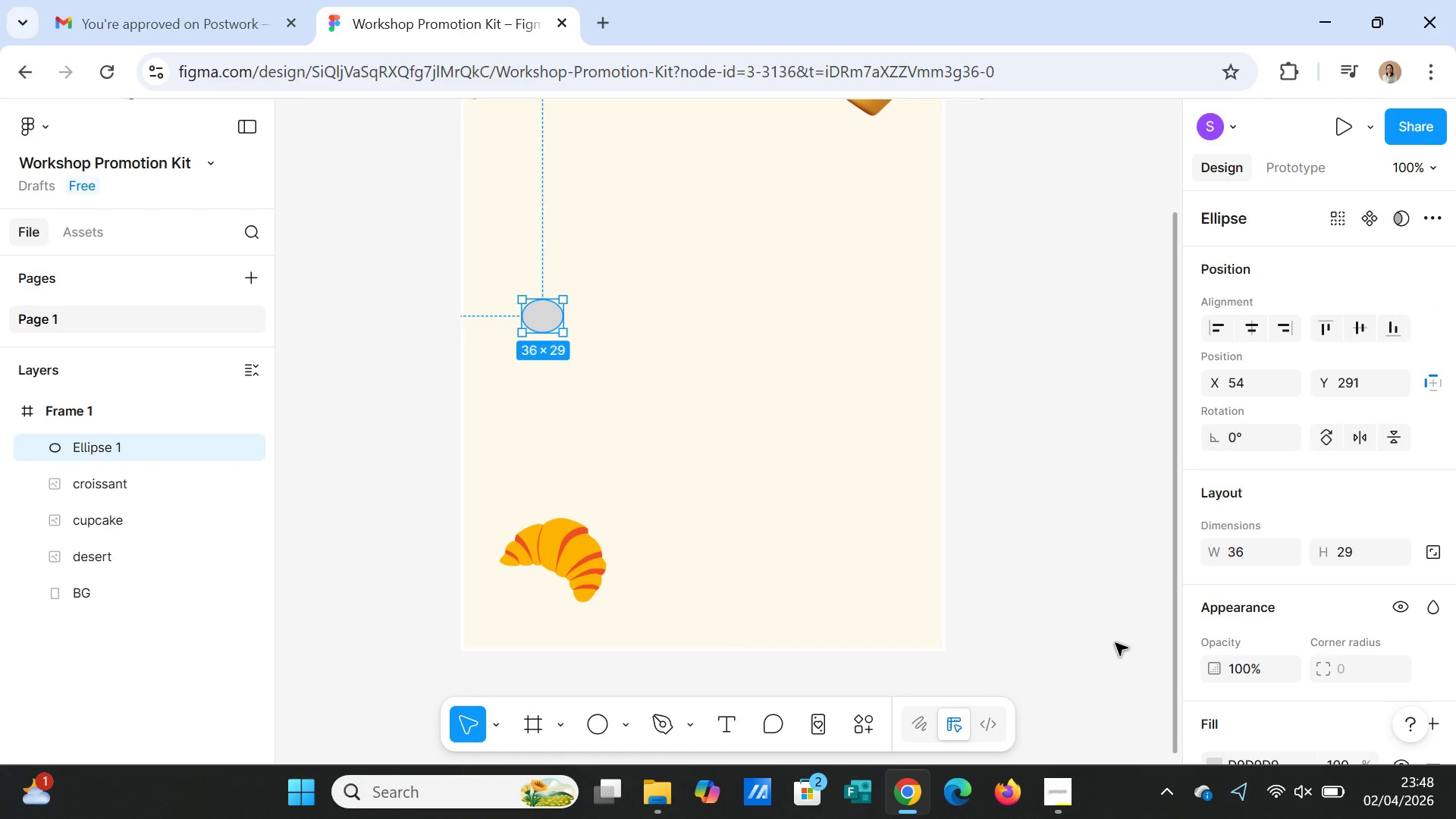 
key(Control+Z)
 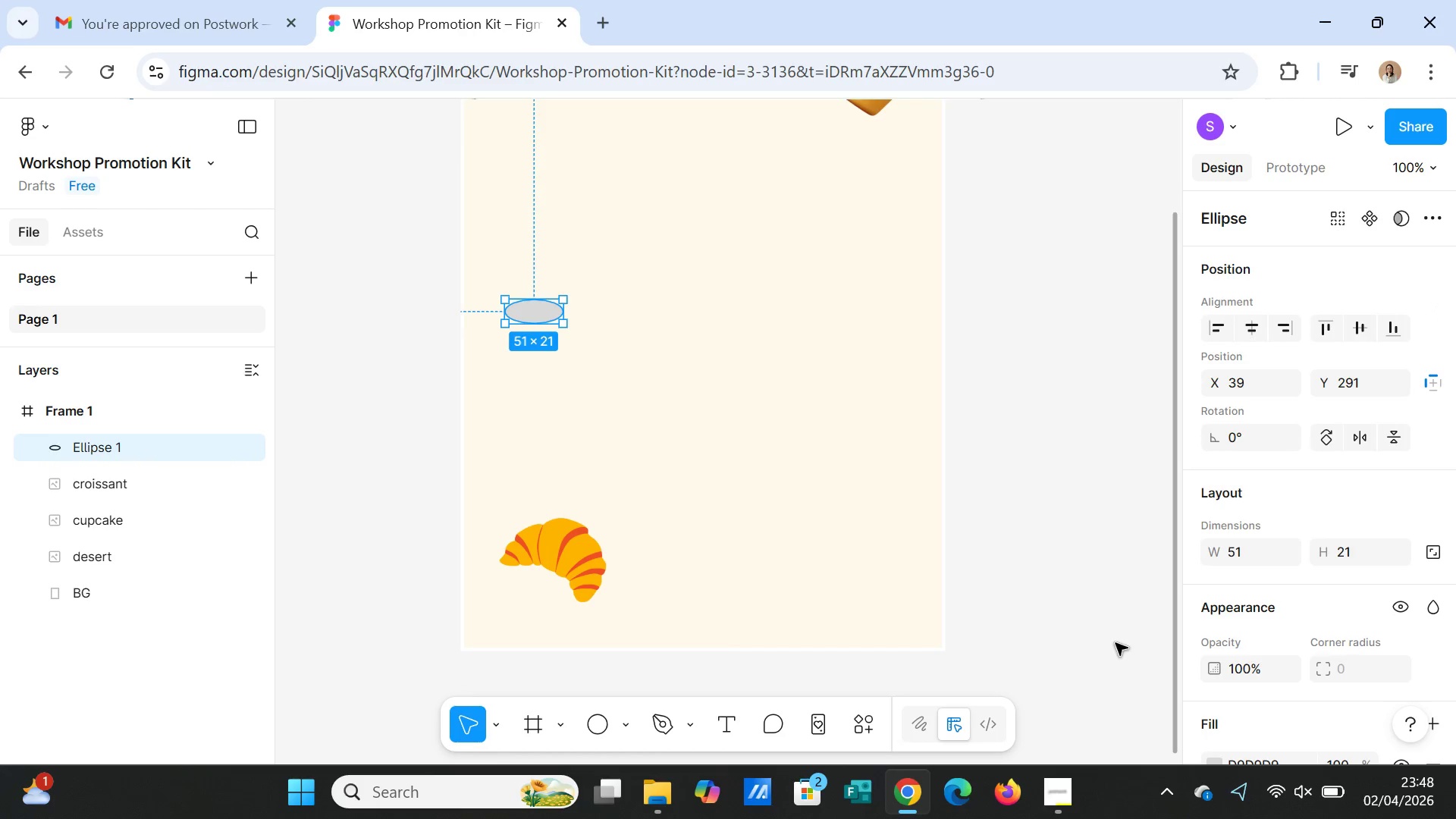 
key(Control+Z)
 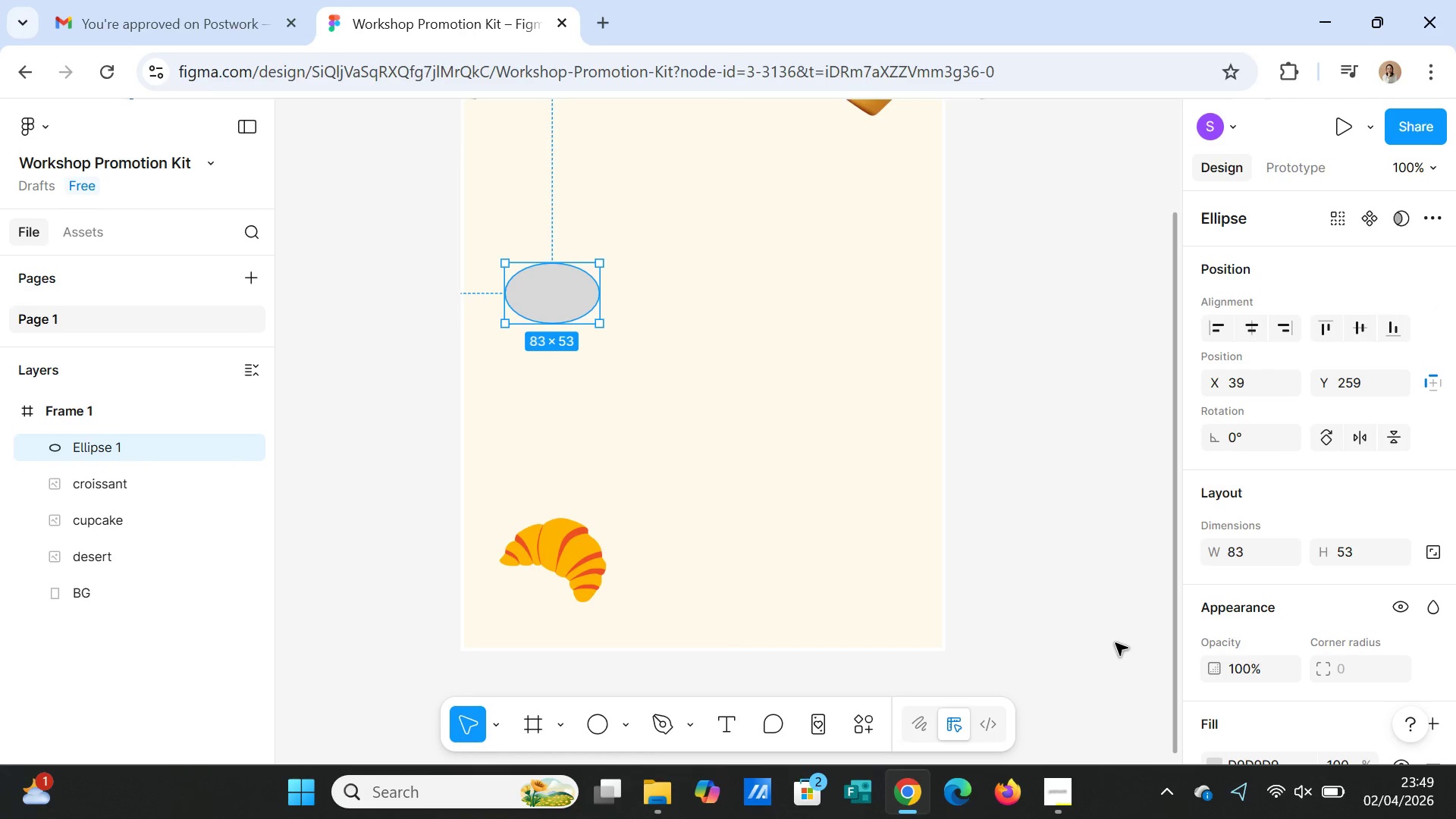 
key(Control+Z)
 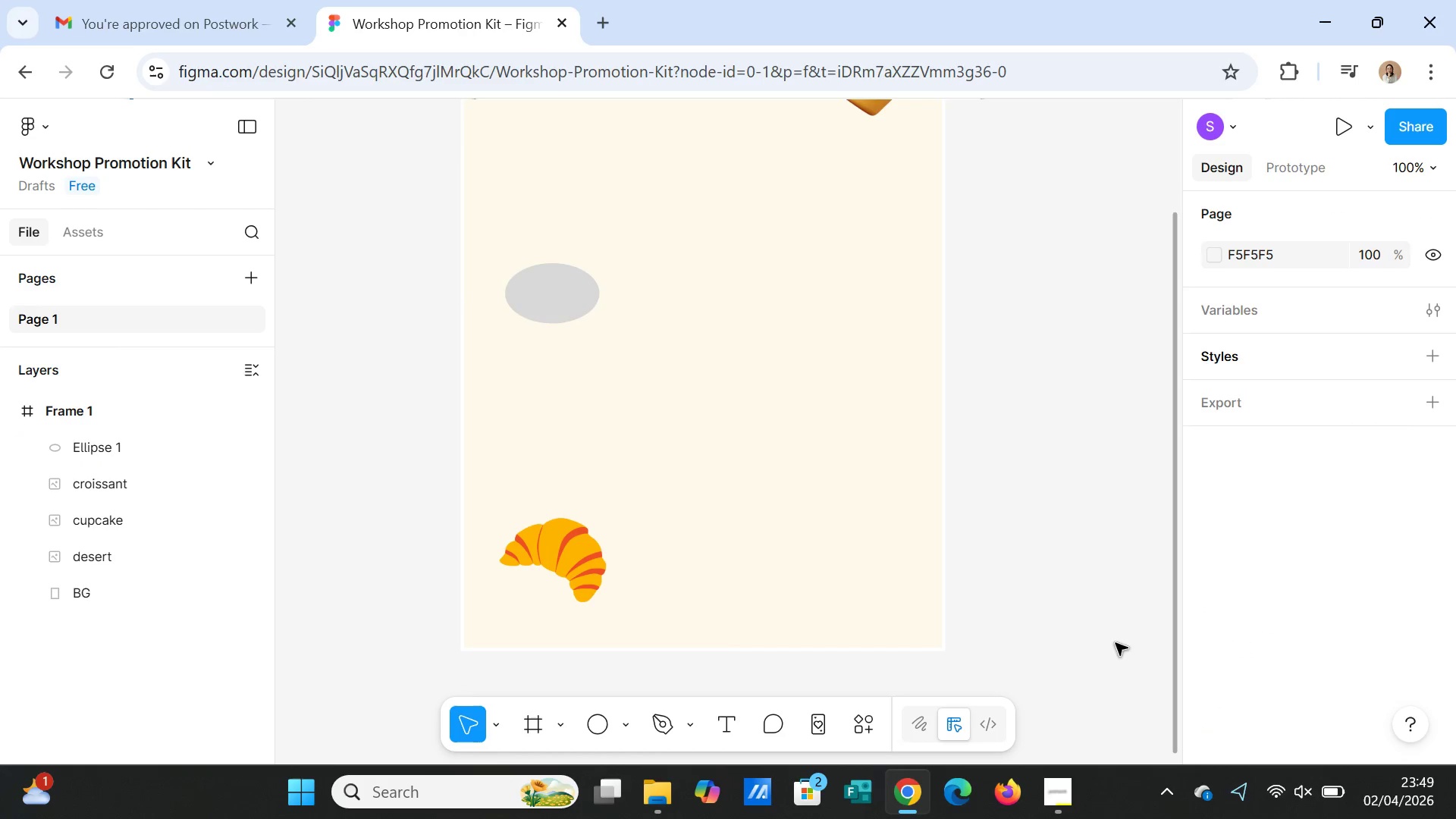 
key(Control+Z)
 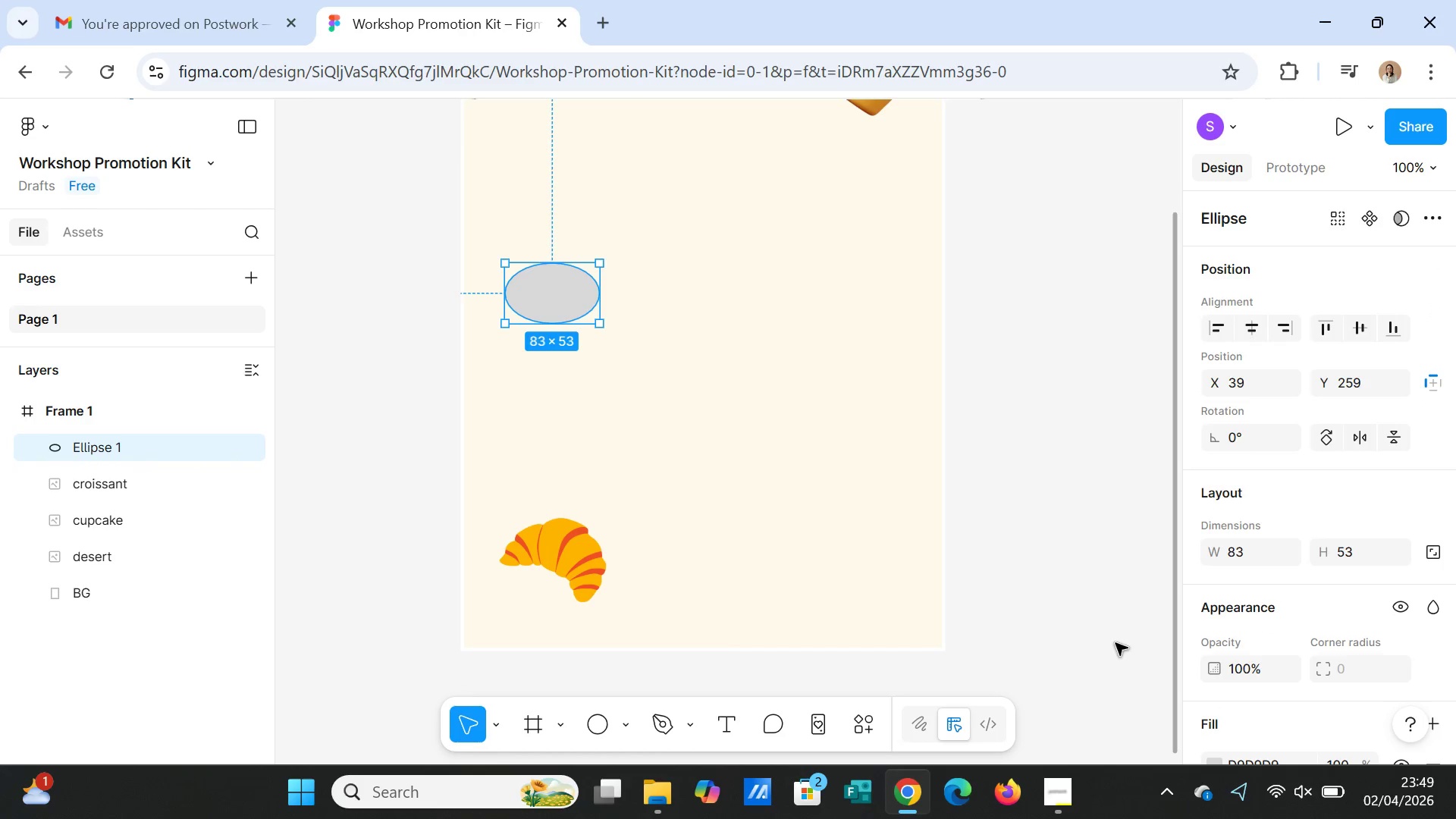 
key(Control+Z)
 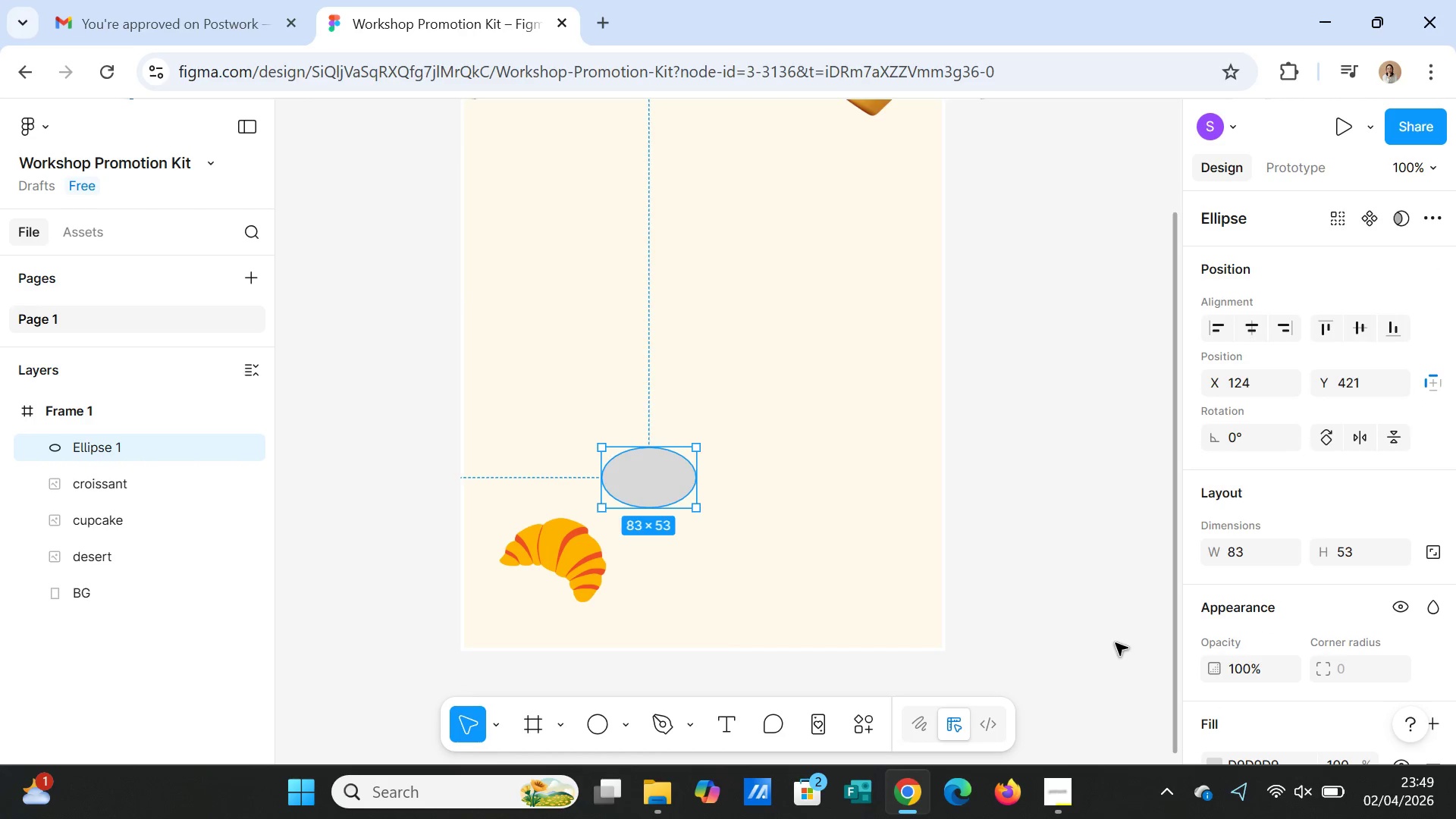 
key(Control+Z)
 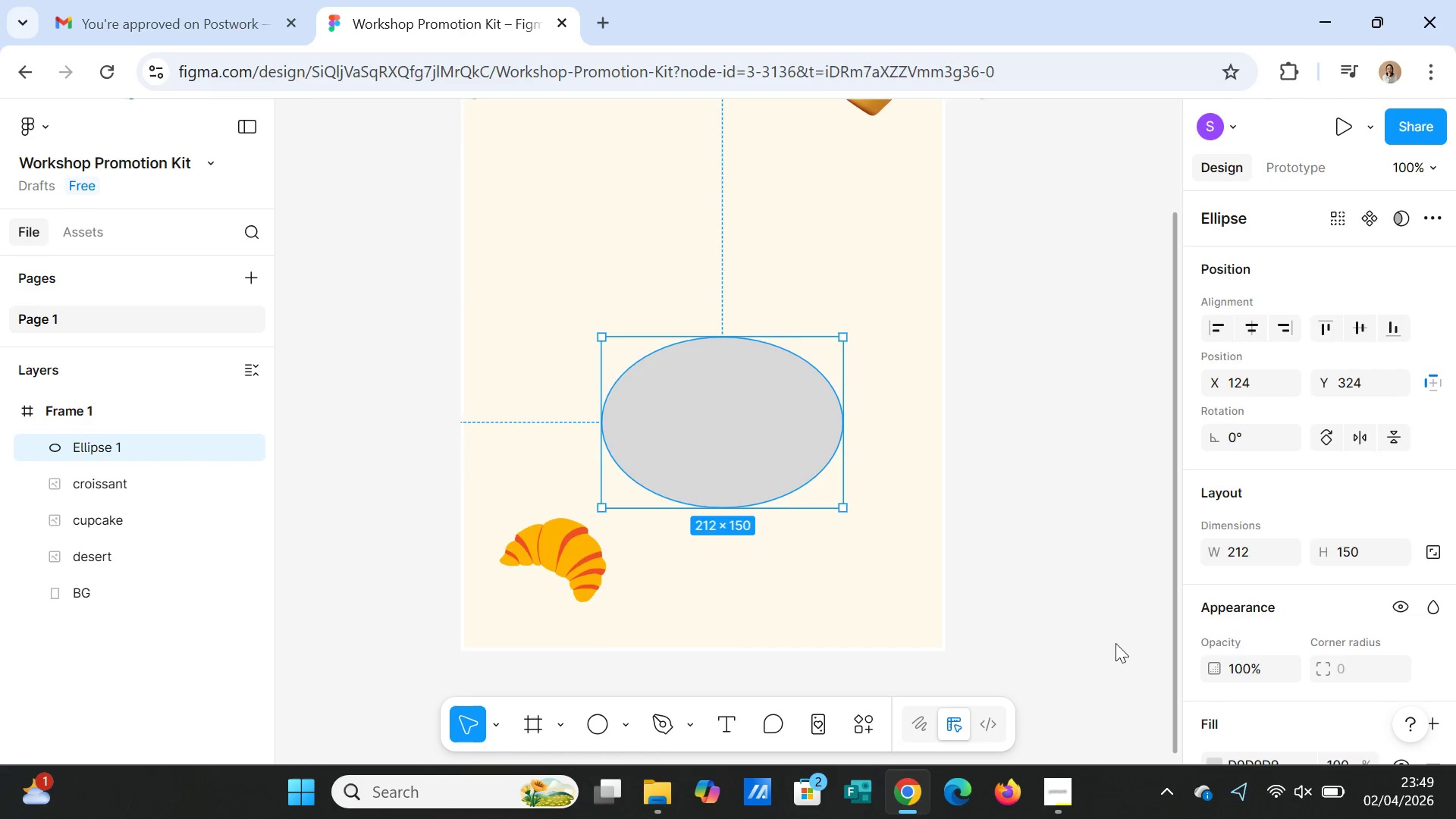 
key(Control+Z)
 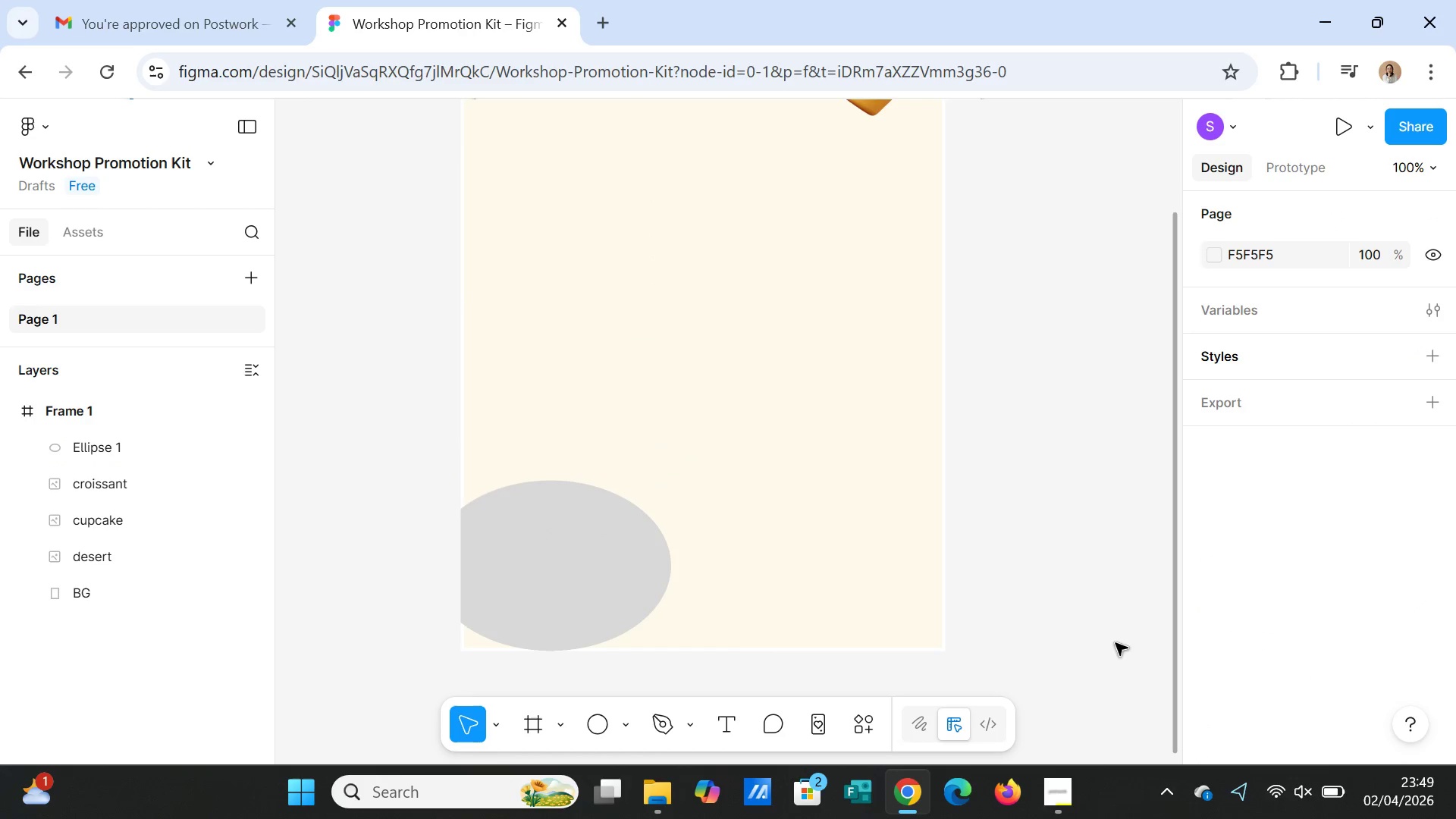 
key(Control+Z)
 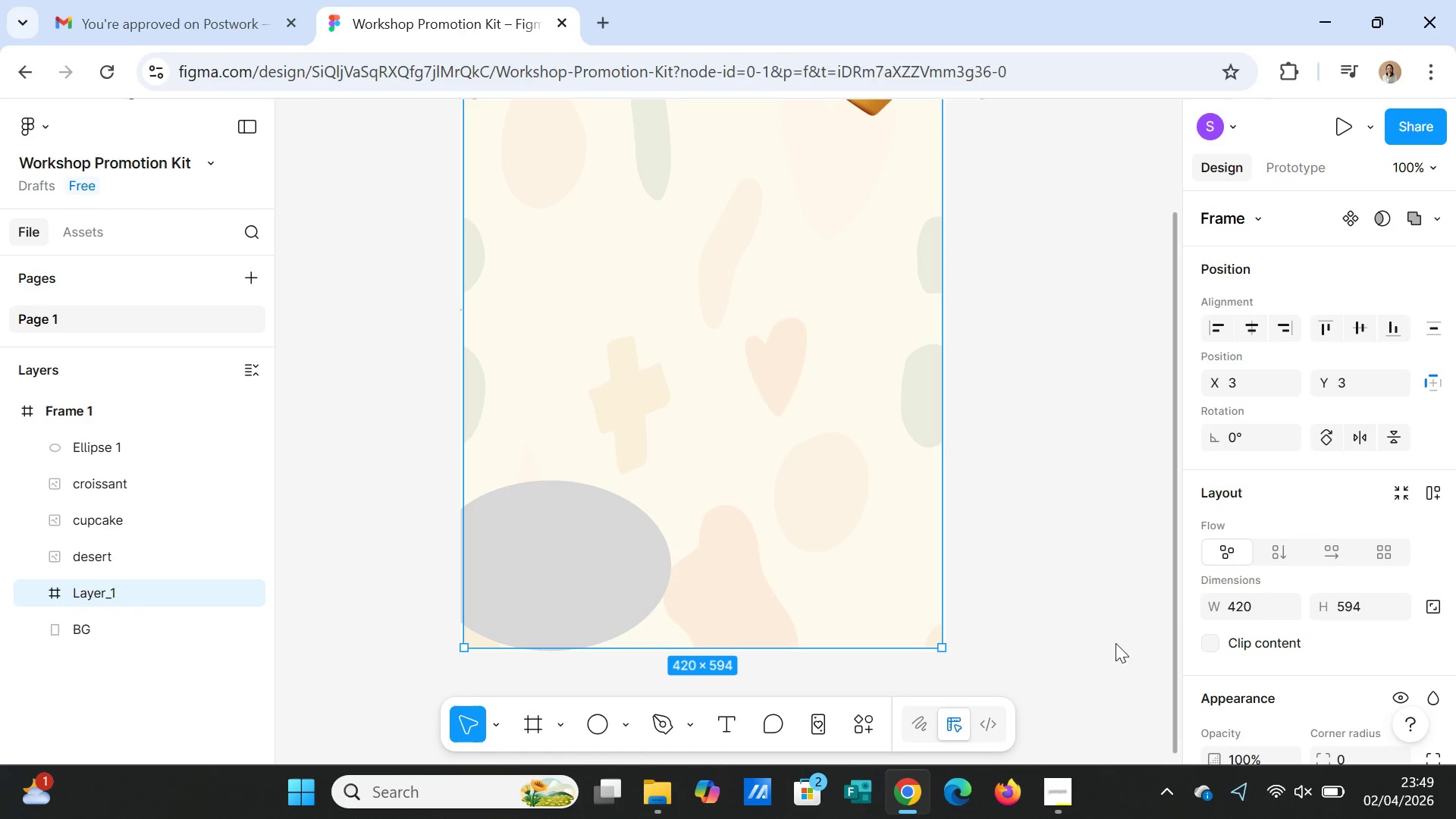 
key(Control+Z)
 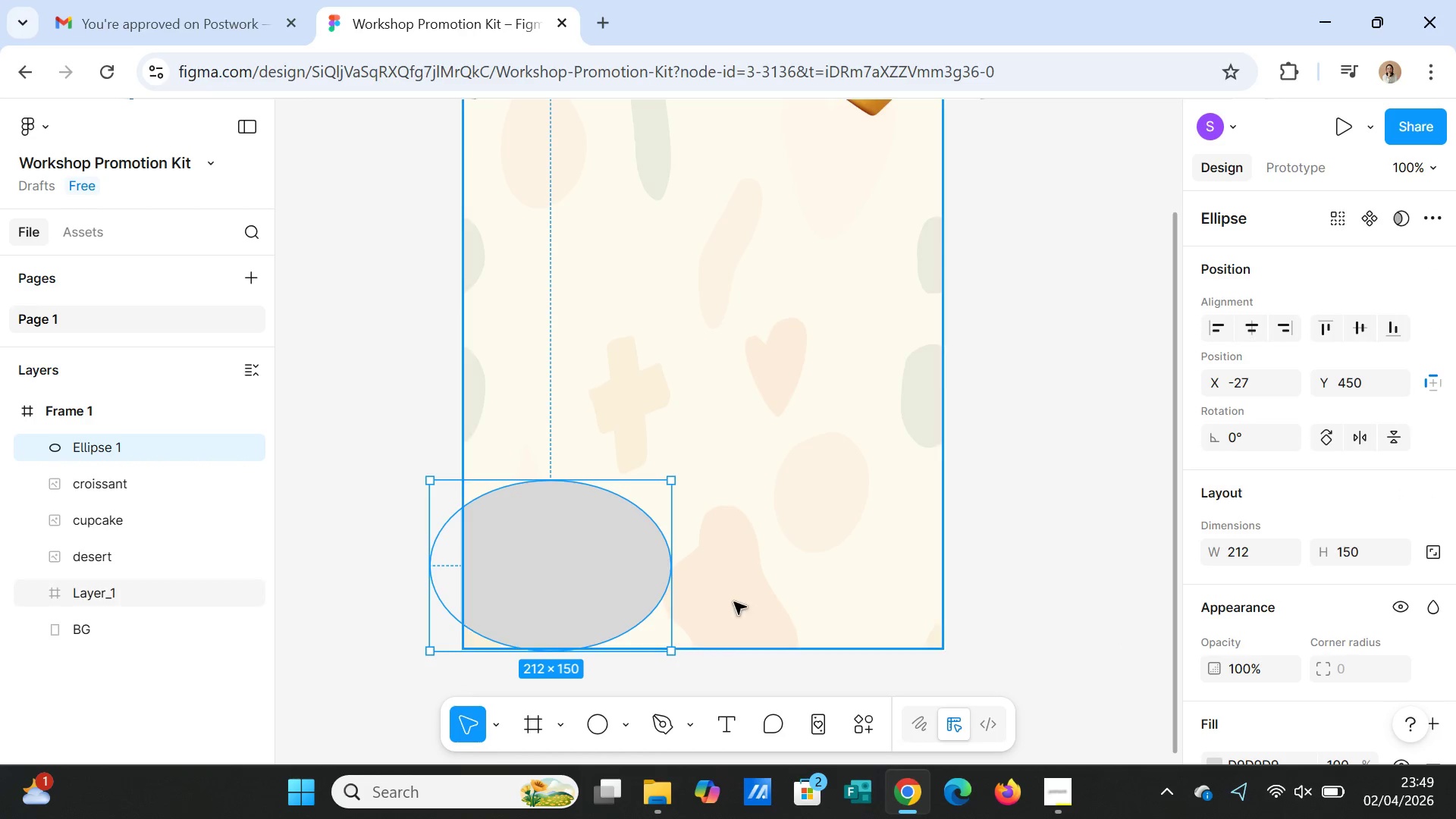 
left_click([749, 573])
 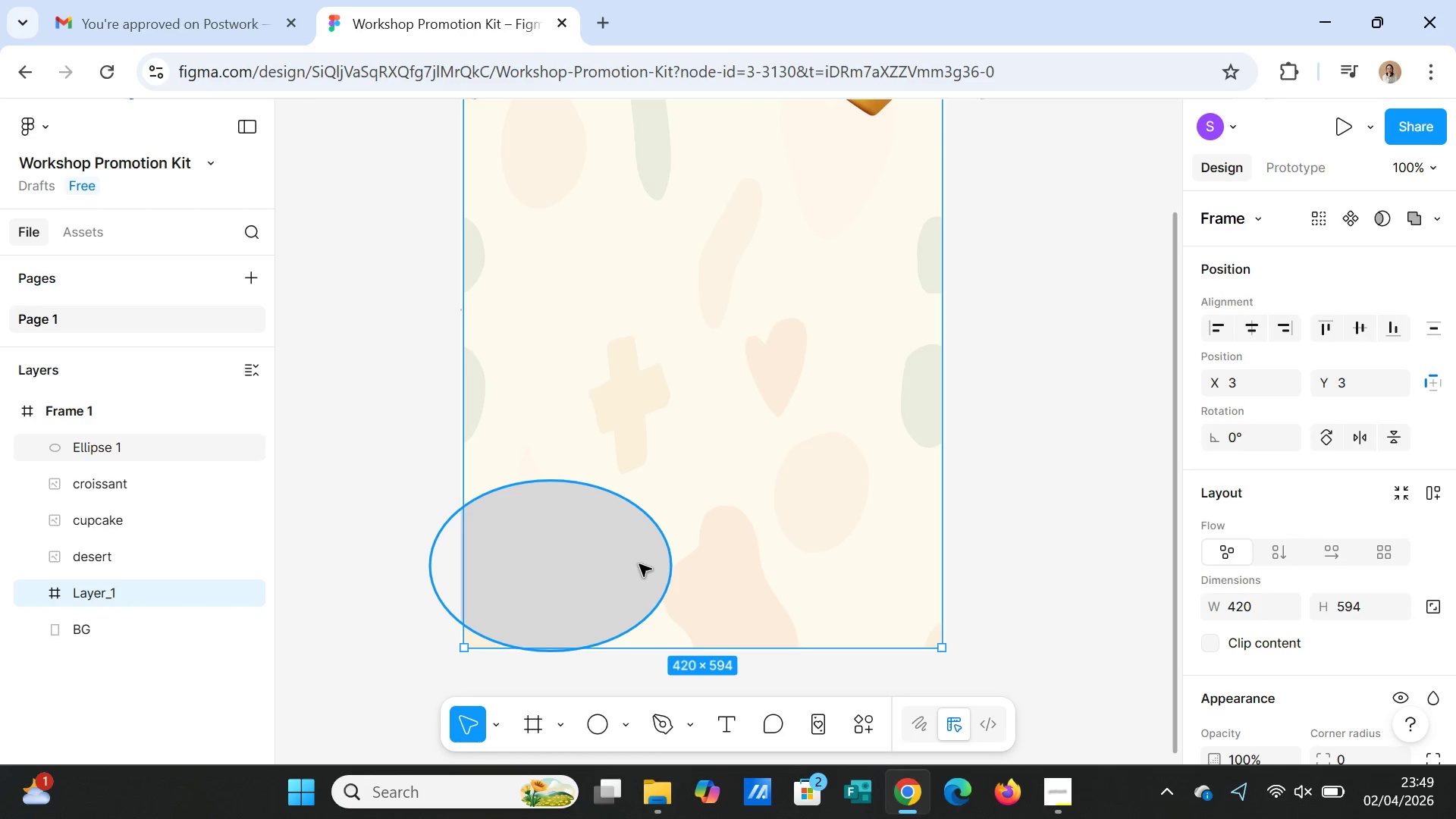 
left_click([639, 564])
 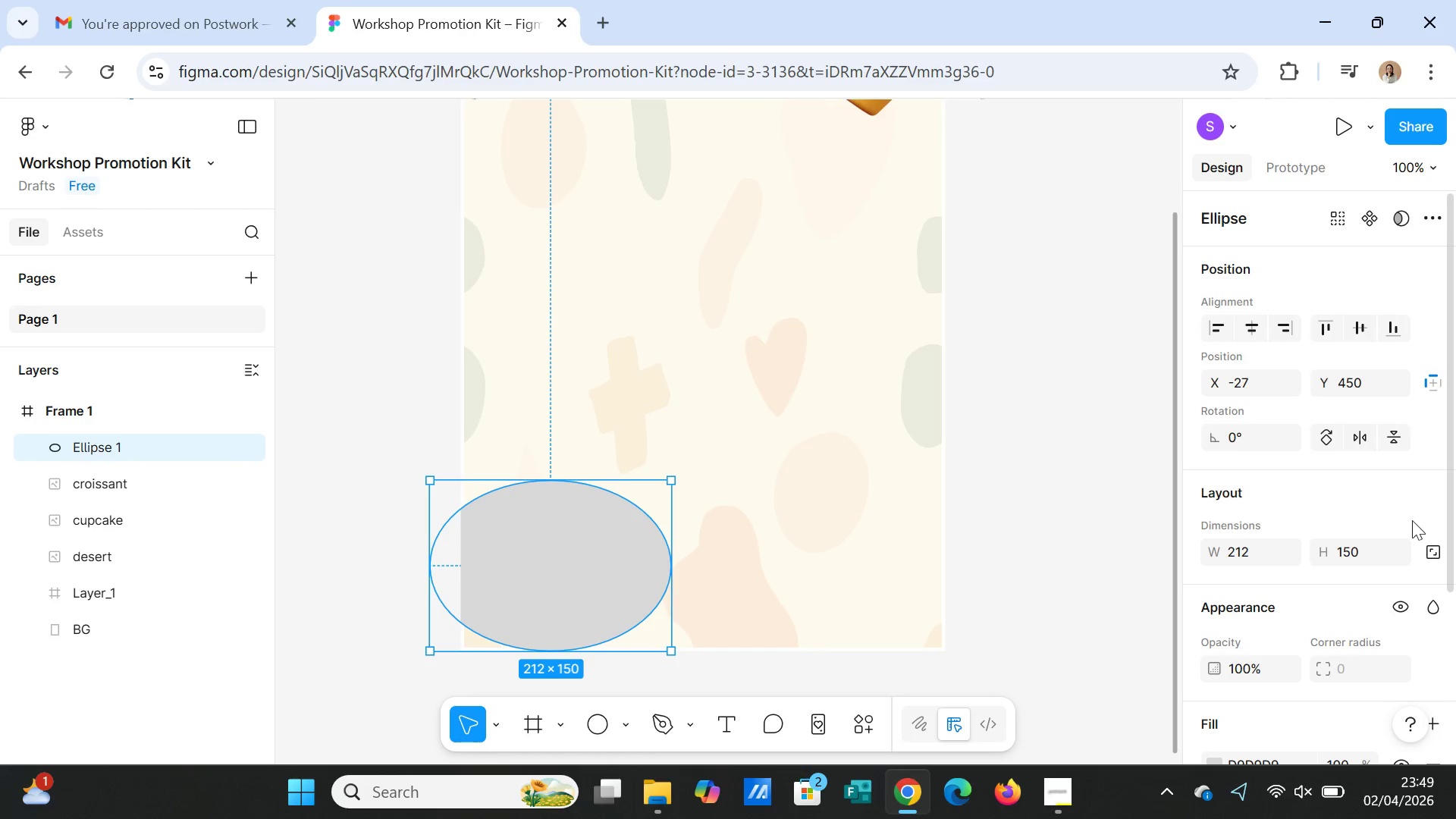 
scroll: coordinate [1414, 527], scroll_direction: down, amount: 2.0
 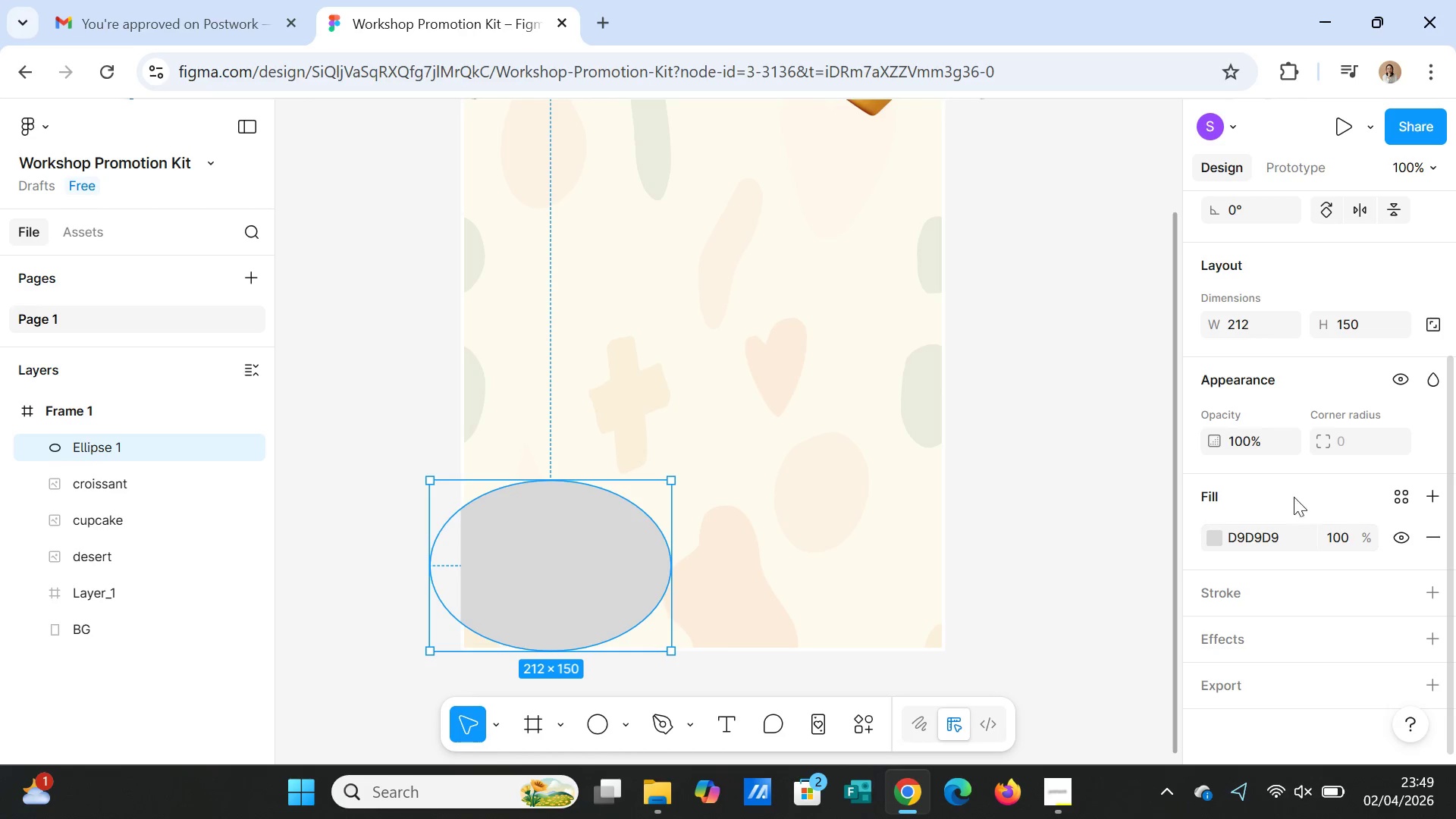 
left_click([1254, 450])
 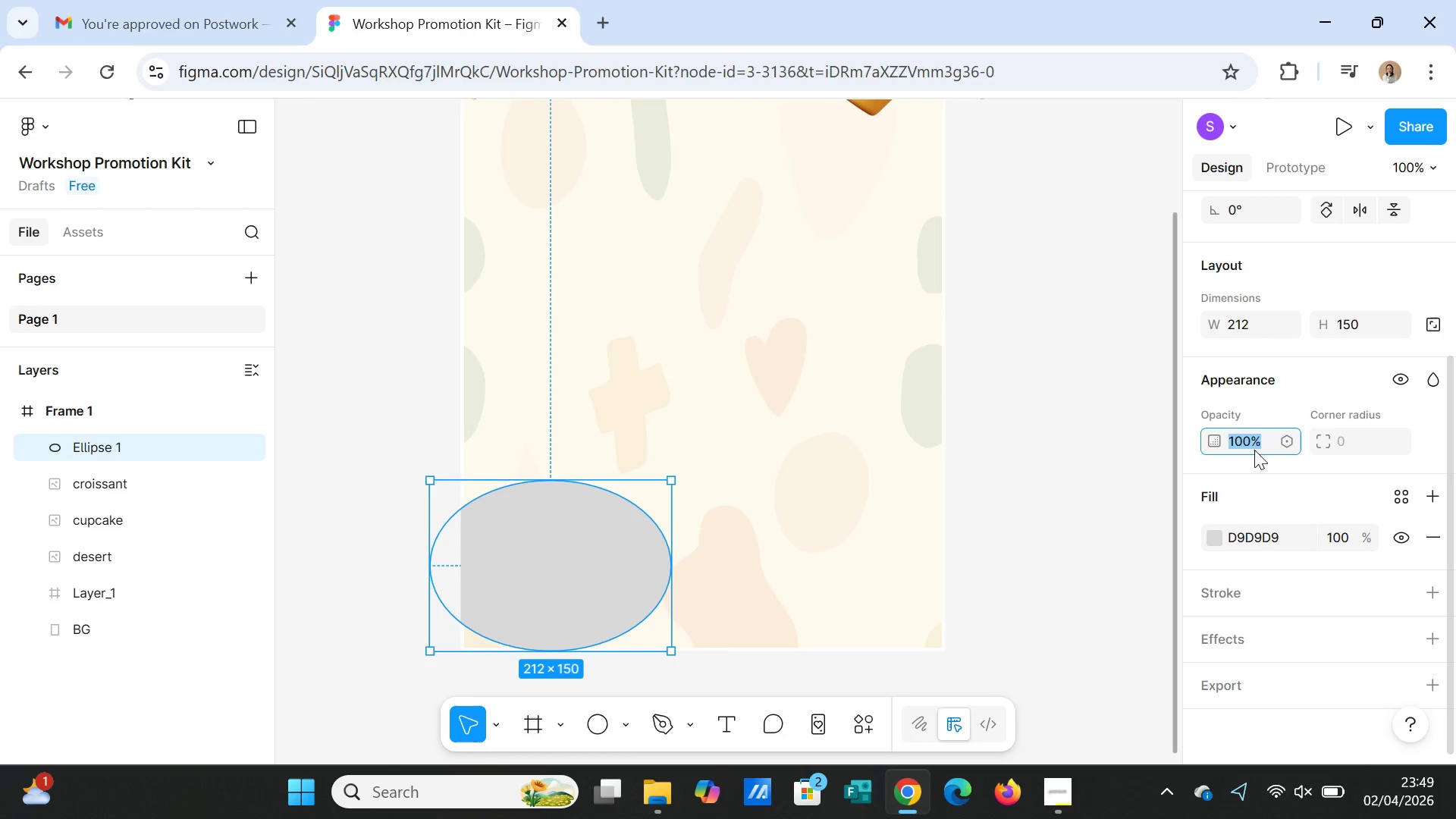 
type(50)
 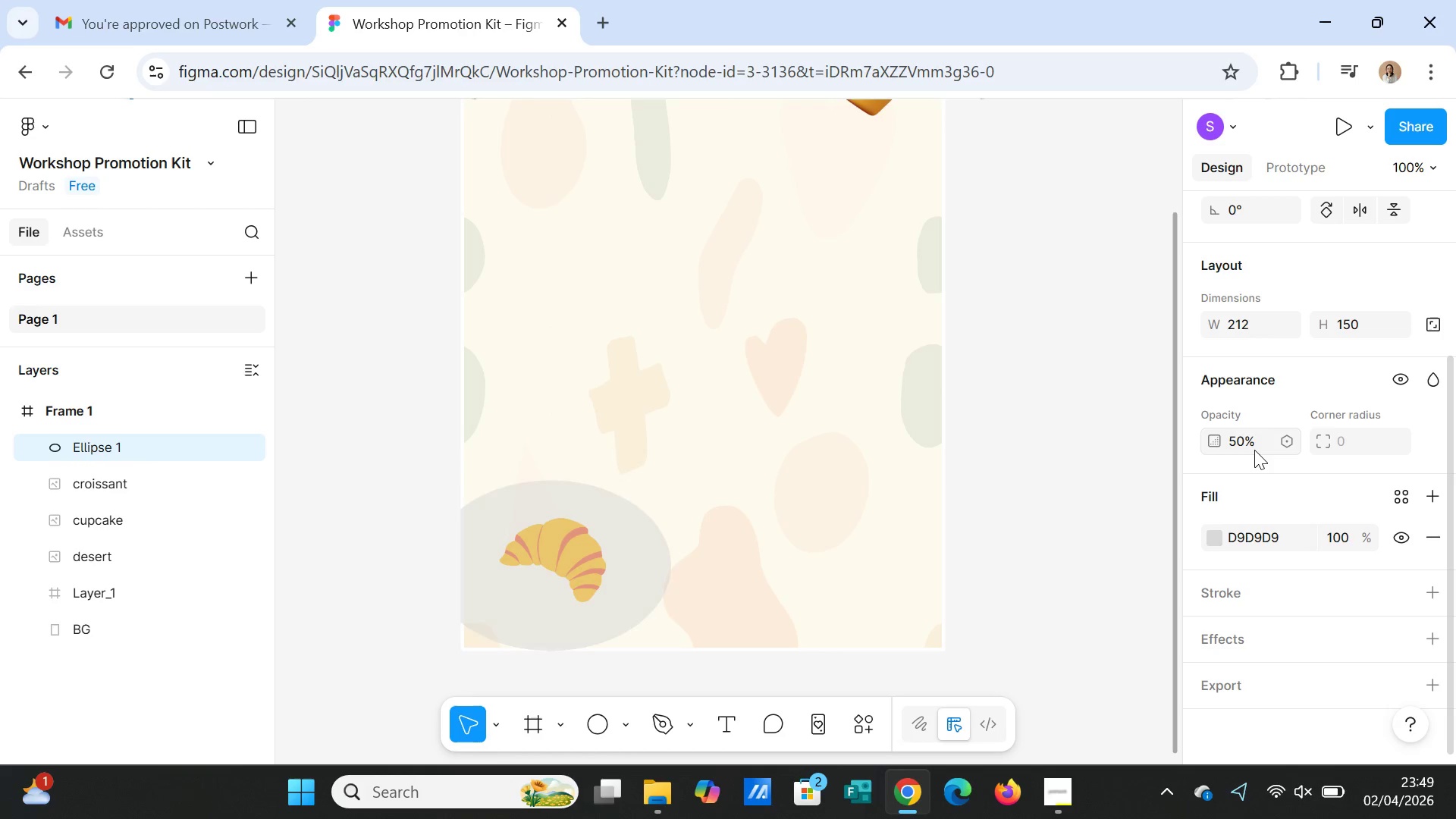 
key(Enter)
 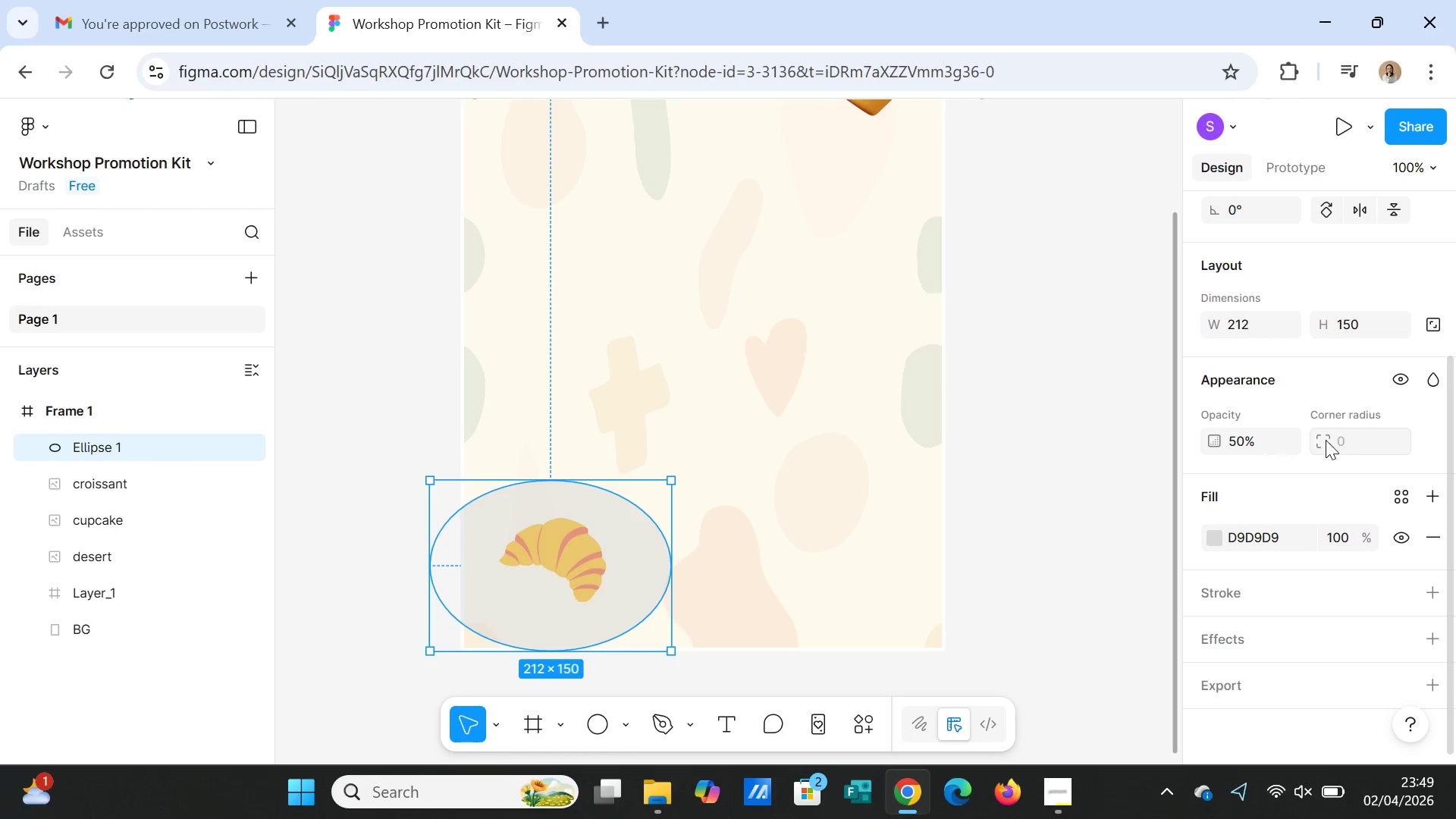 
left_click([1338, 441])
 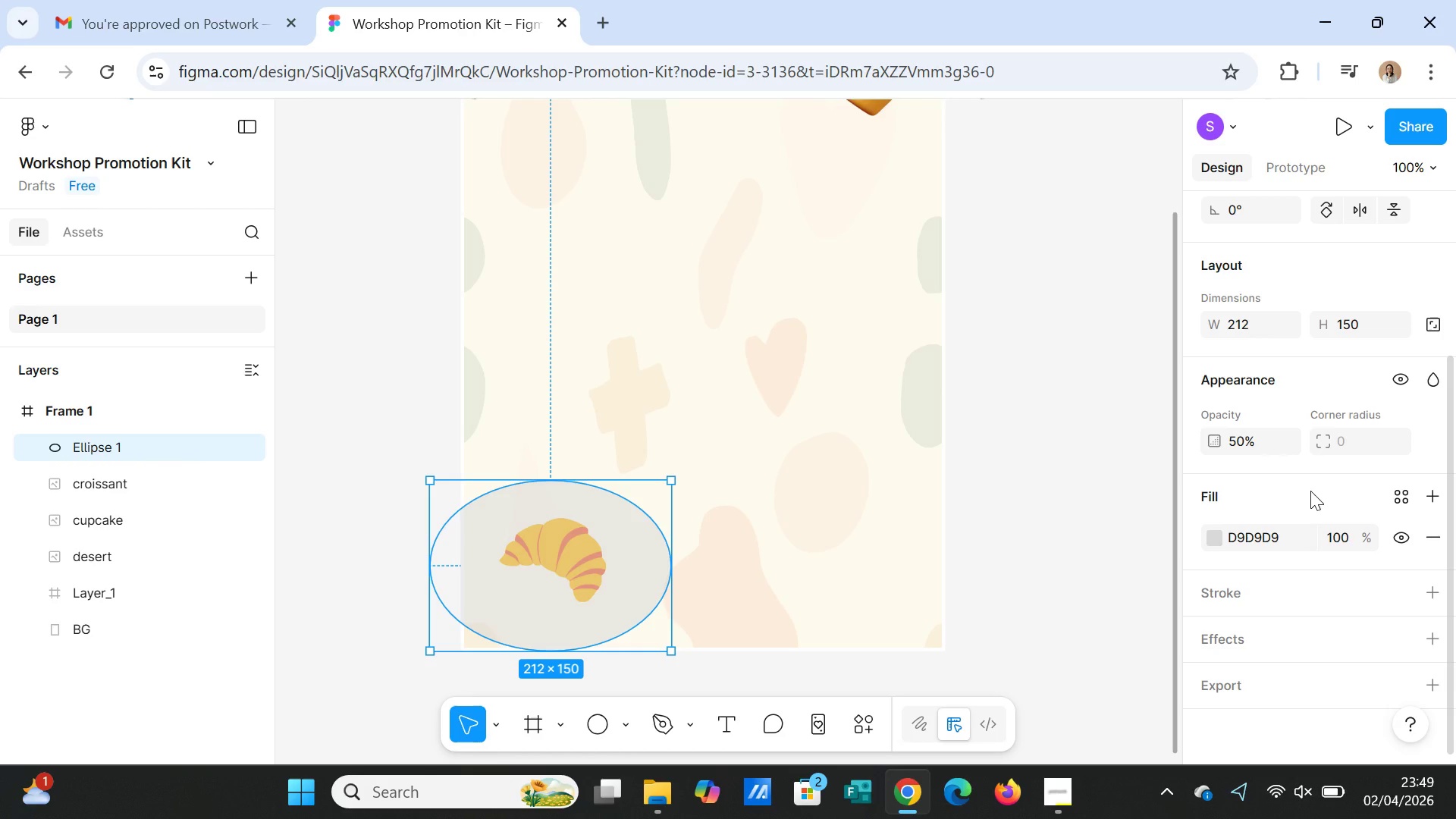 
left_click([1310, 491])
 